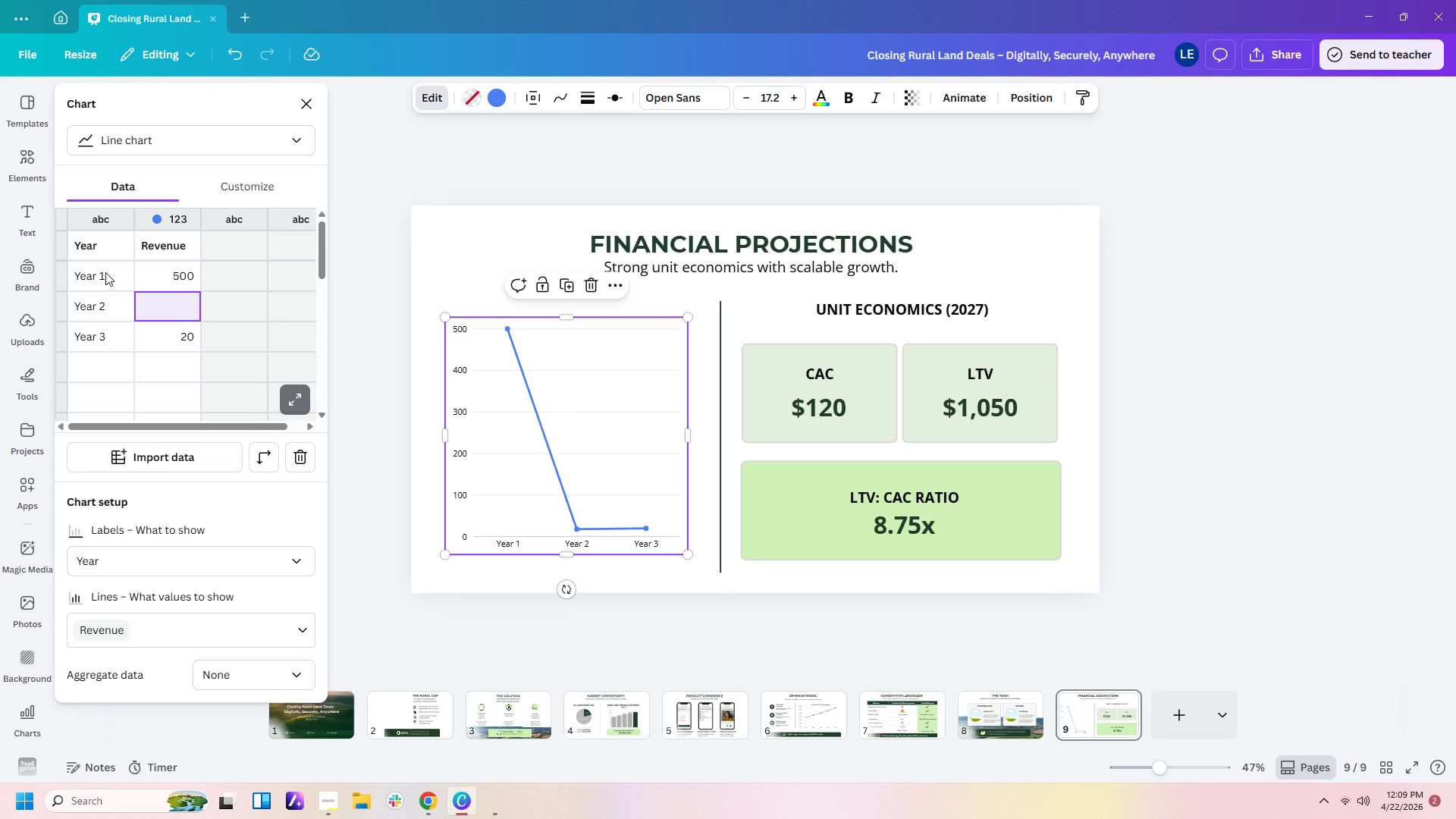 
key(Numpad2)
 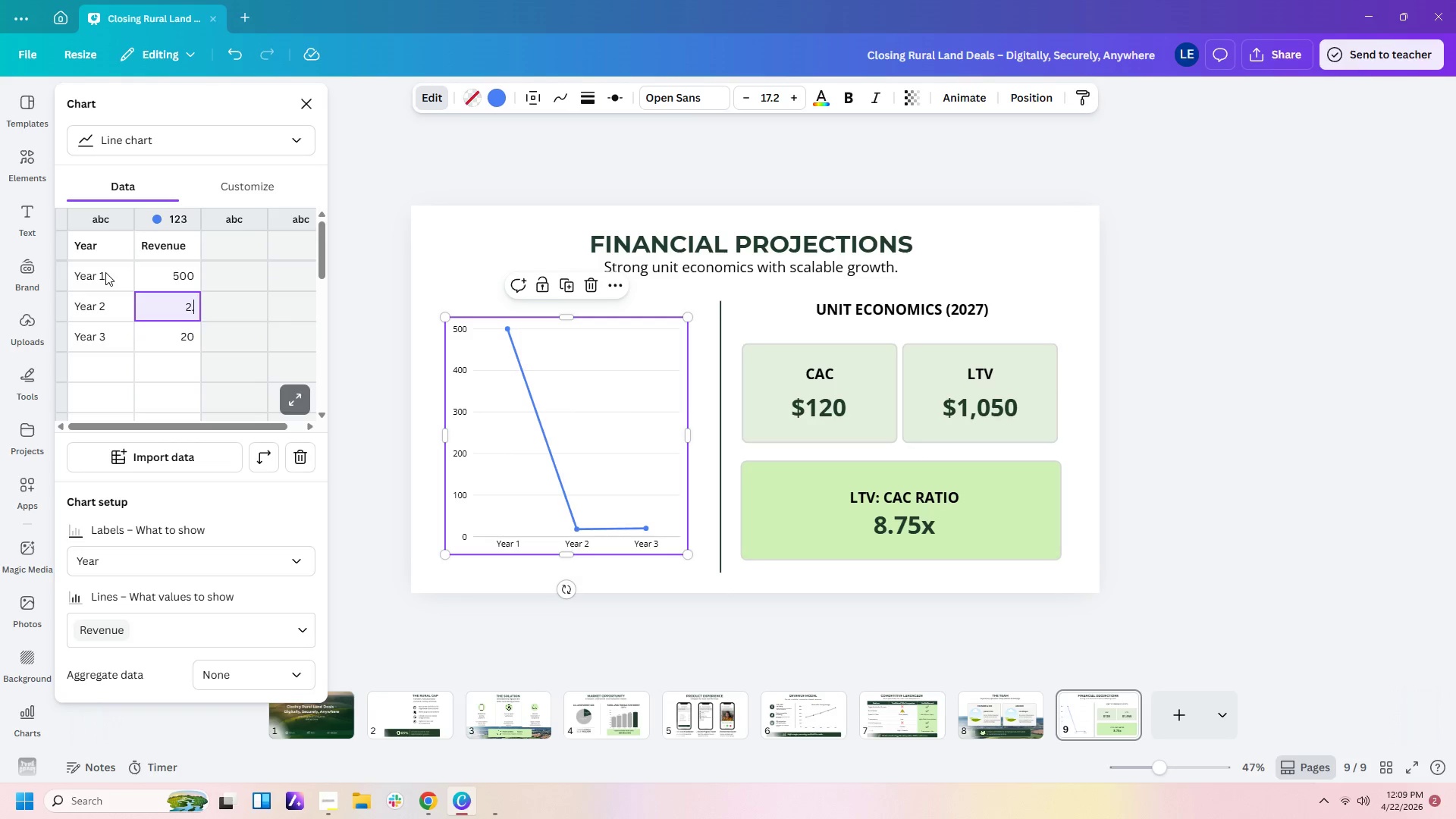 
key(NumpadDecimal)
 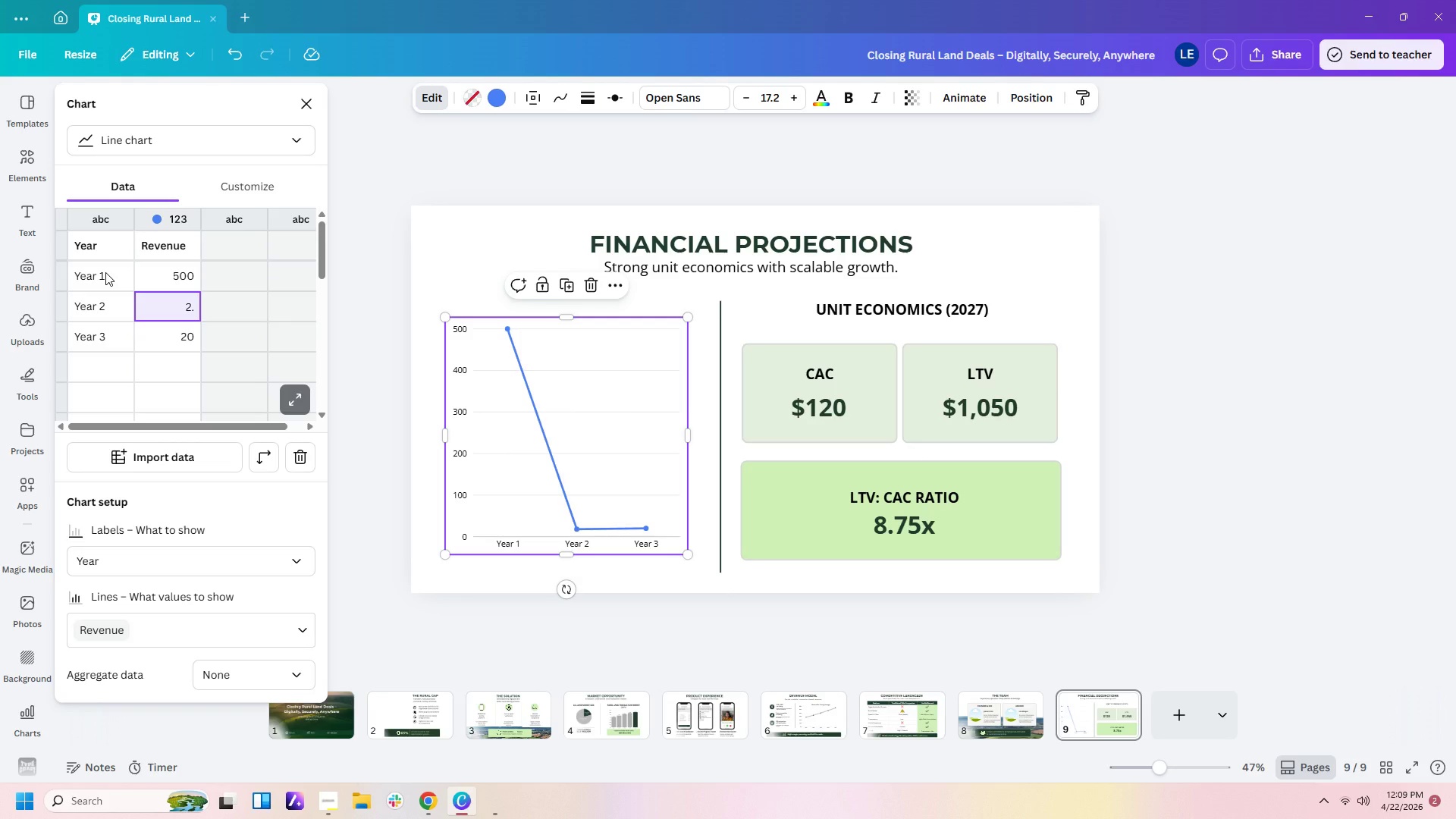 
key(Numpad1)
 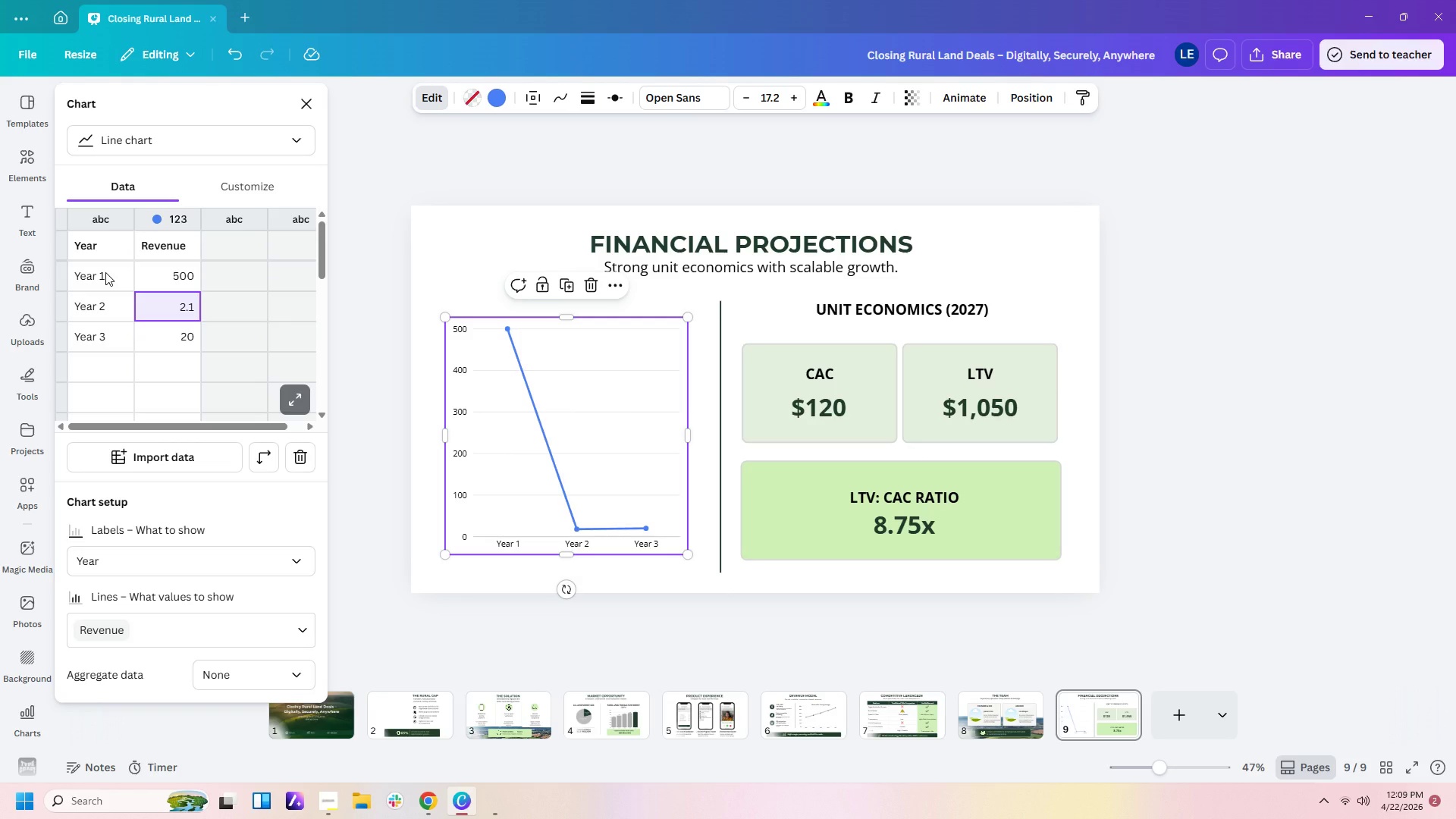 
key(Enter)
 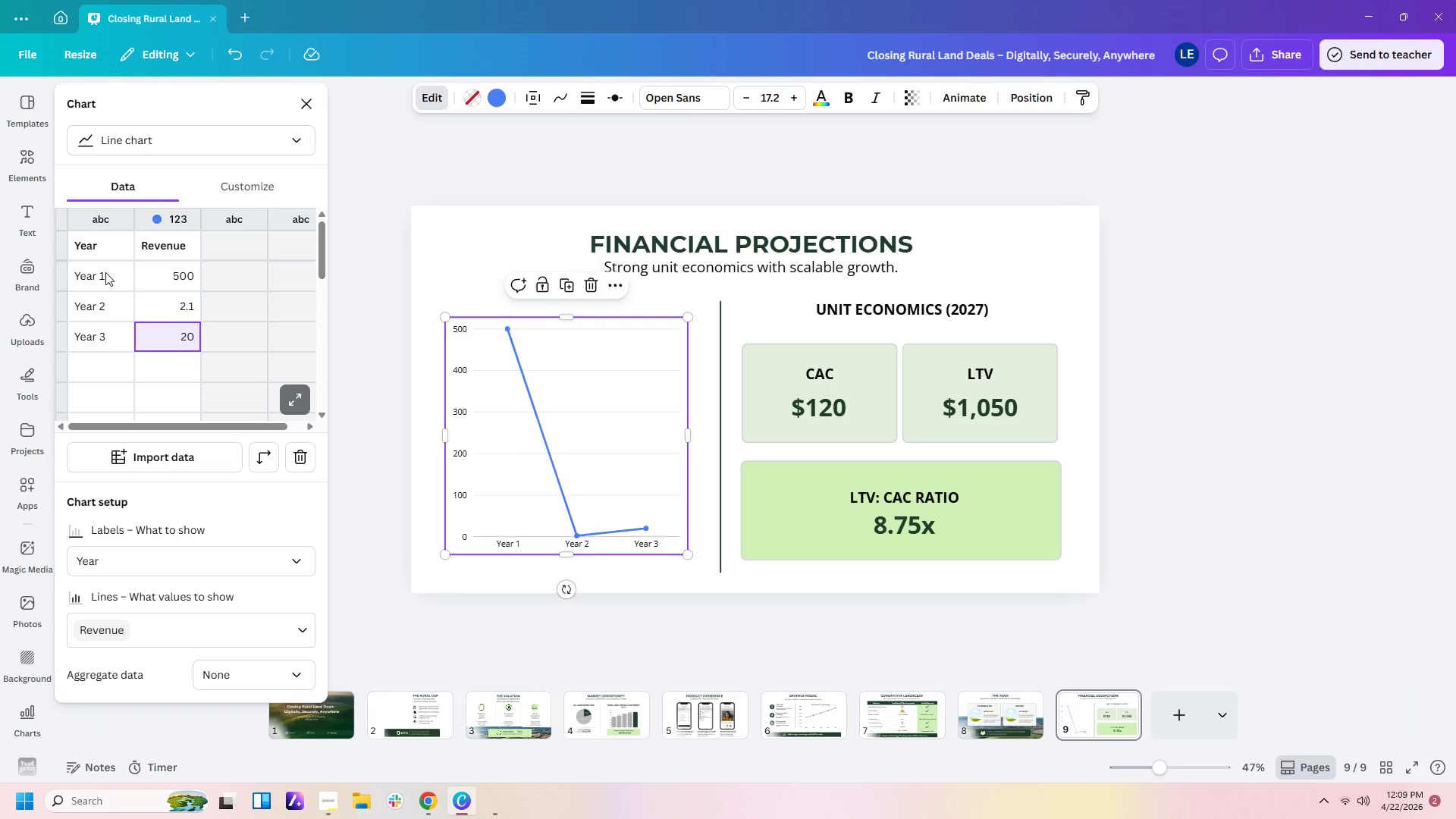 
key(Numpad6)
 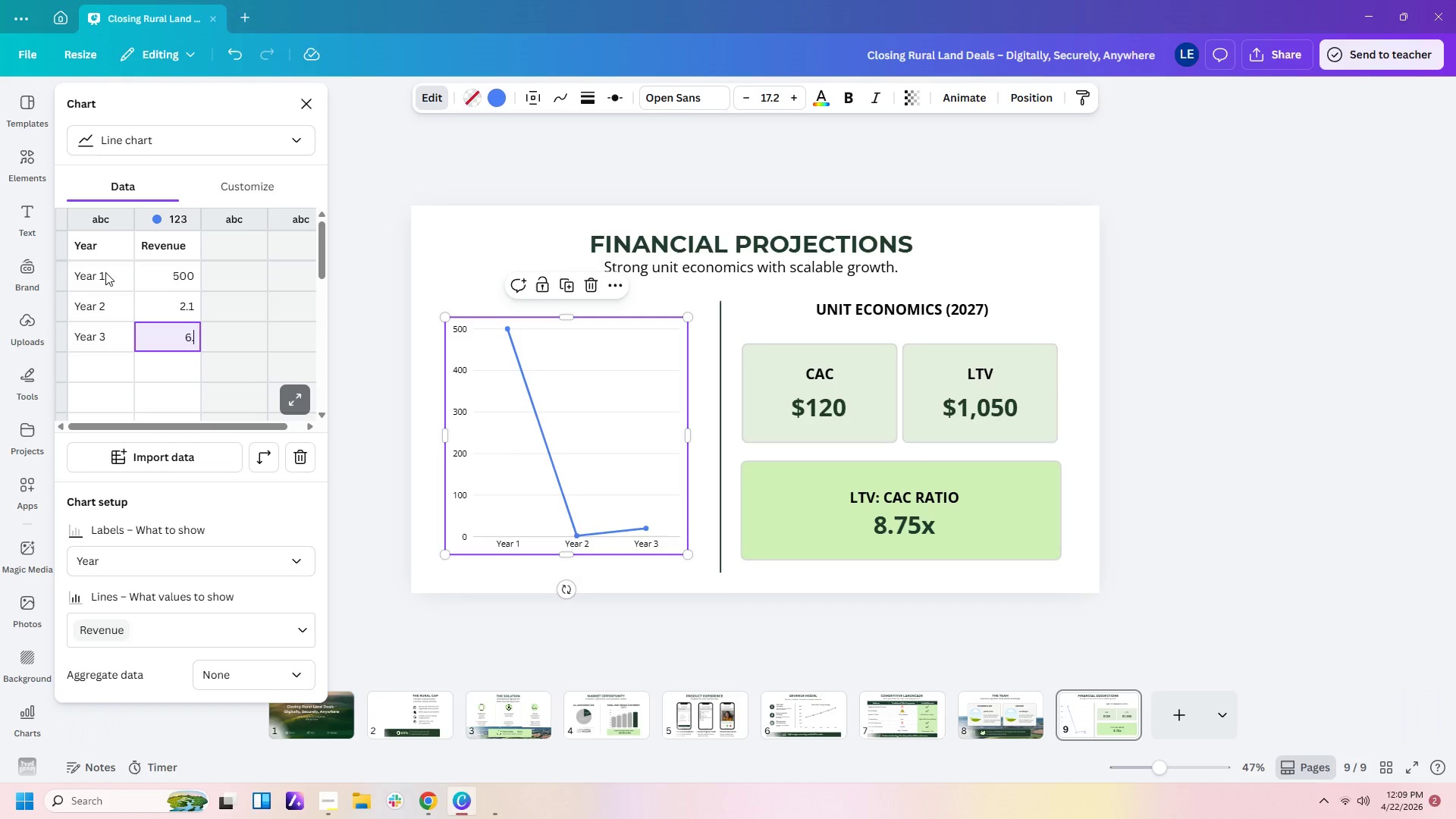 
key(NumpadDecimal)
 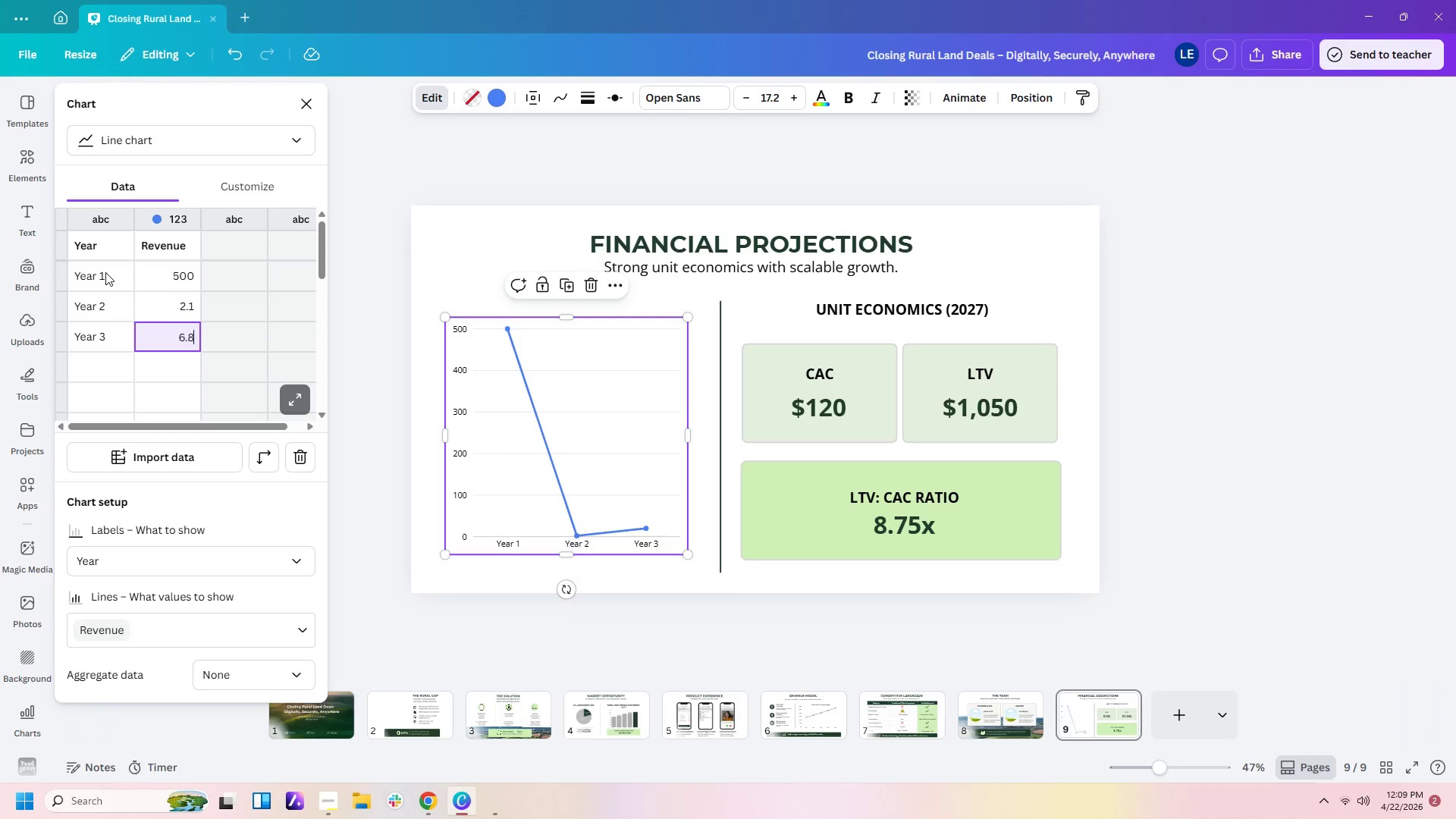 
key(Numpad8)
 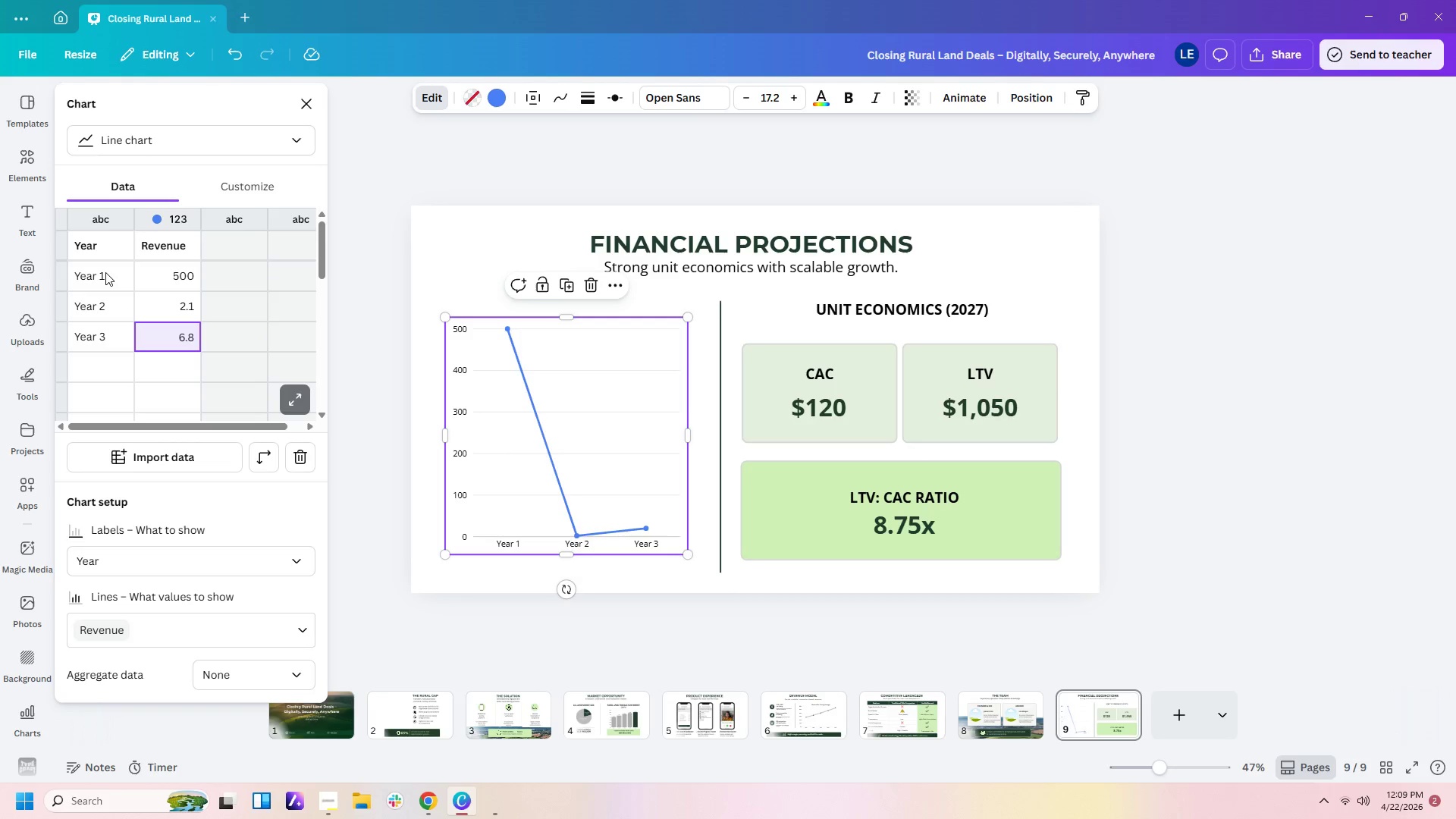 
key(Enter)
 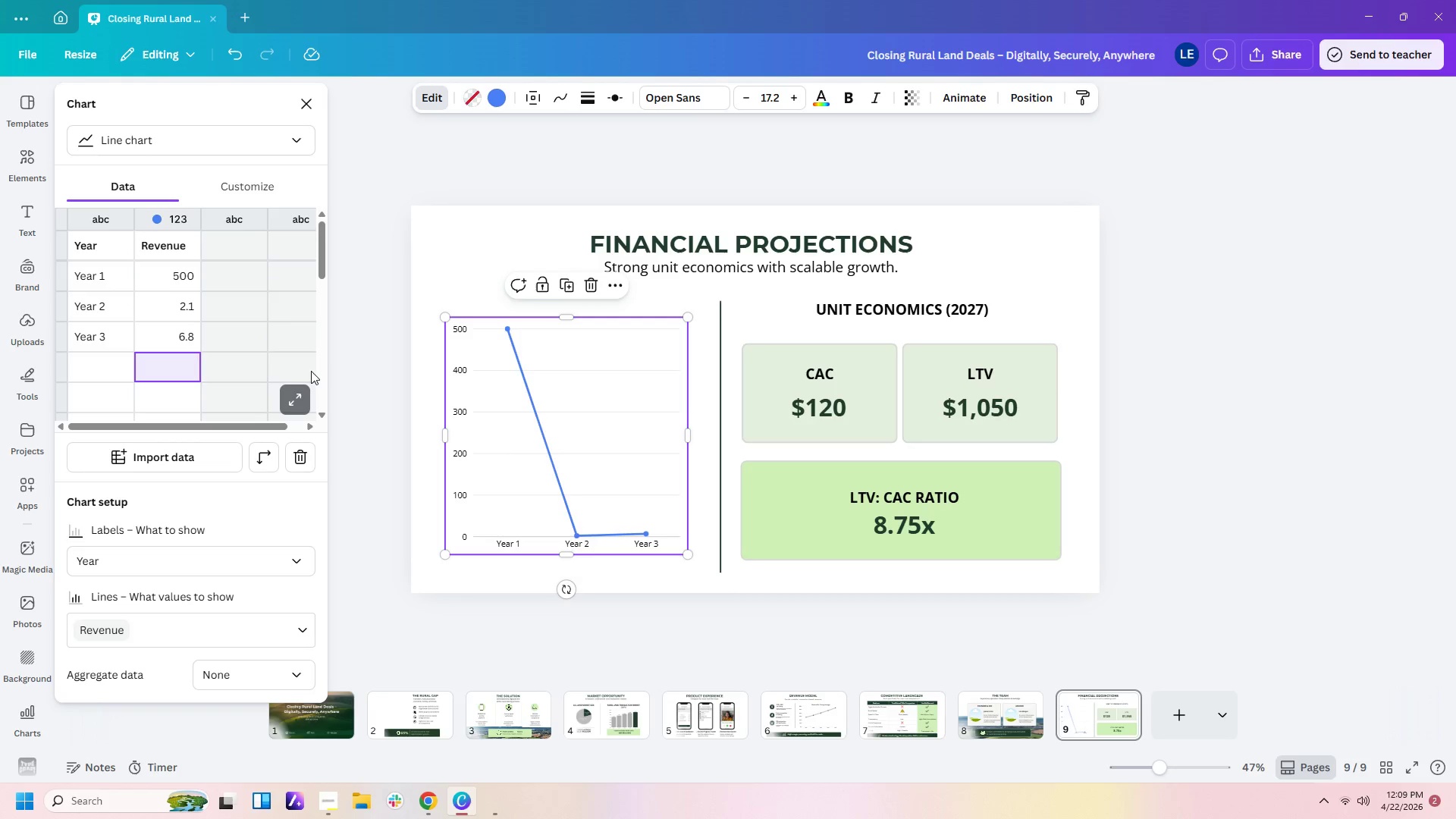 
left_click([376, 358])
 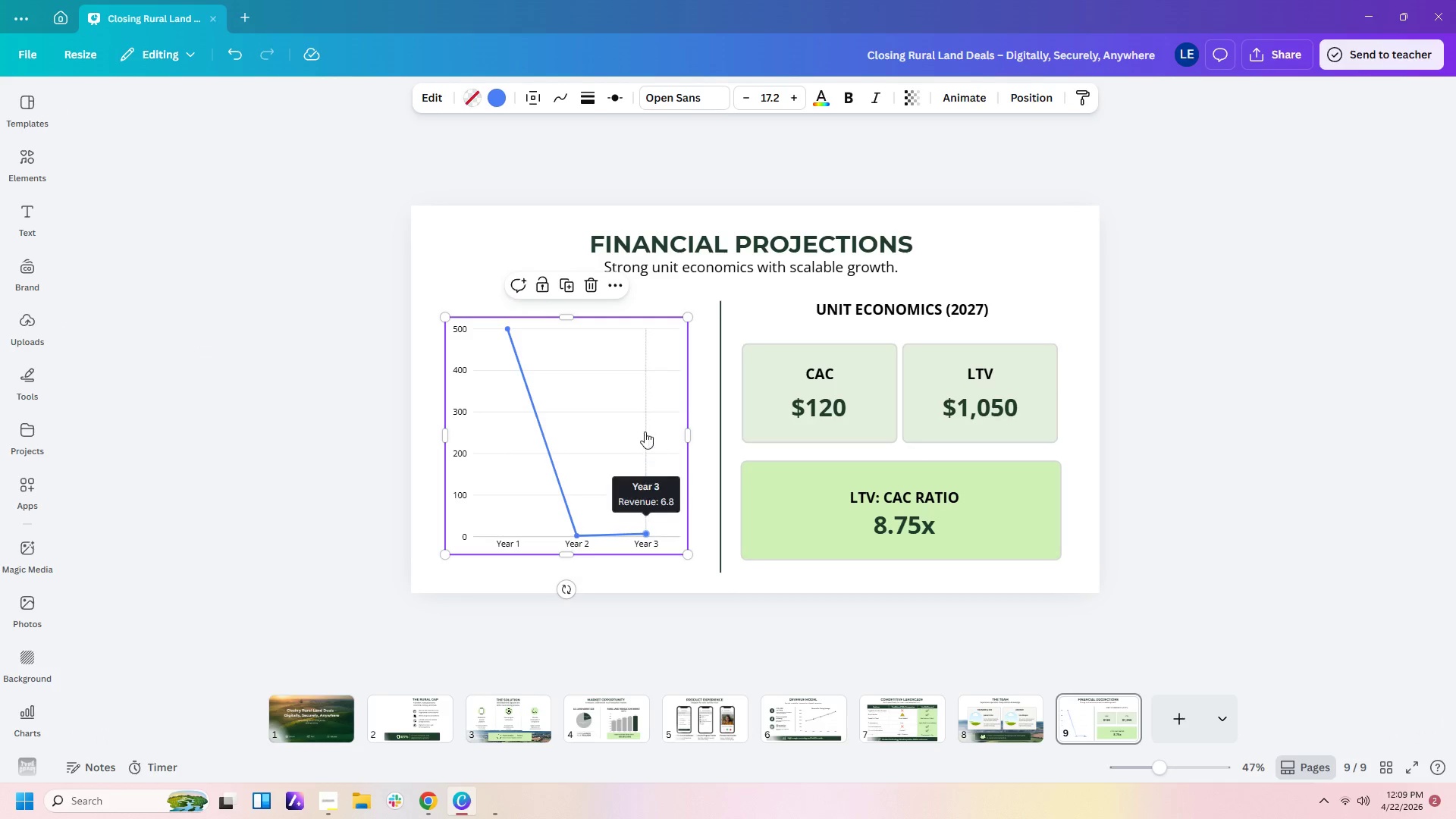 
double_click([635, 430])
 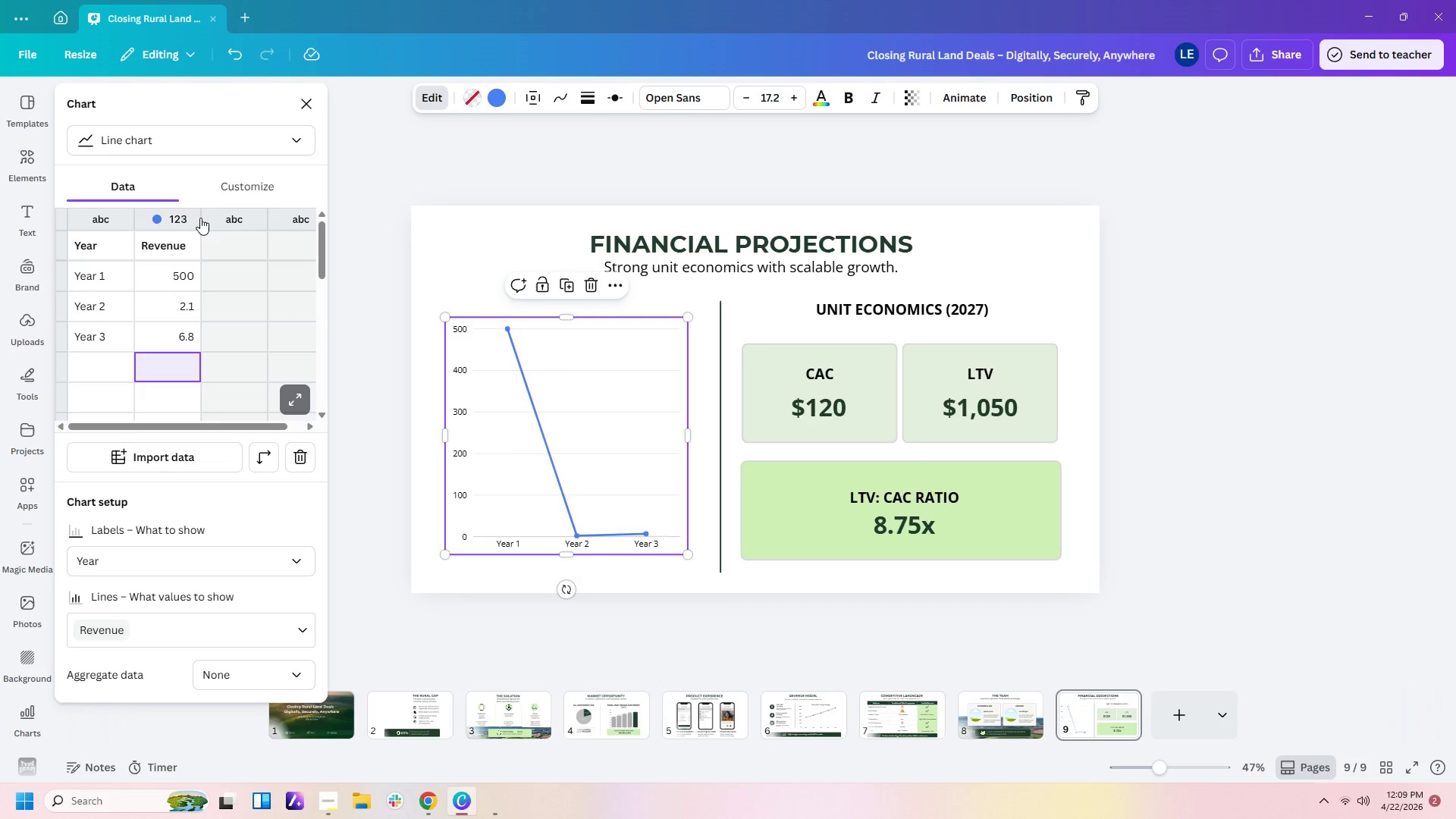 
left_click([237, 193])
 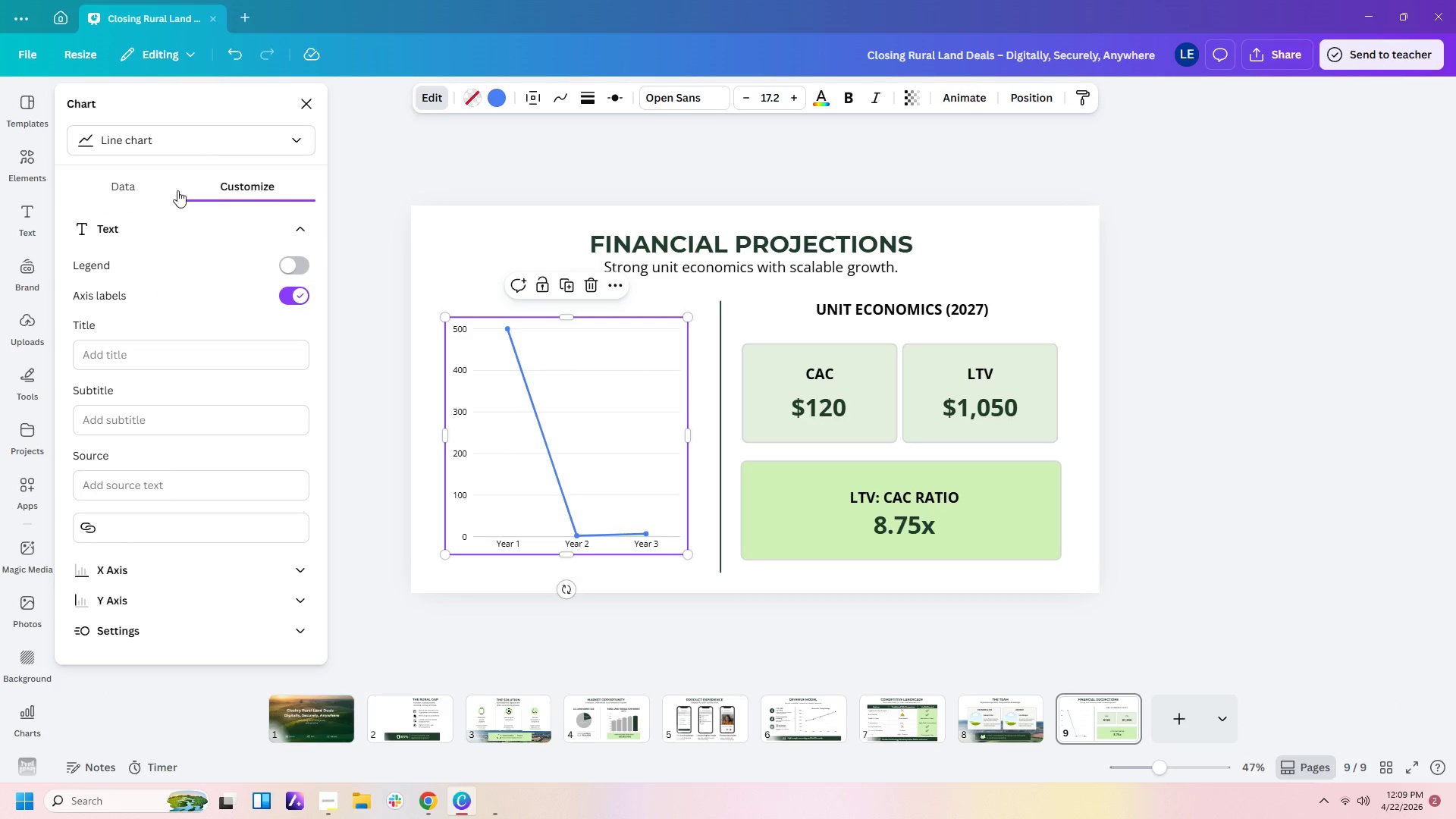 
left_click([140, 188])
 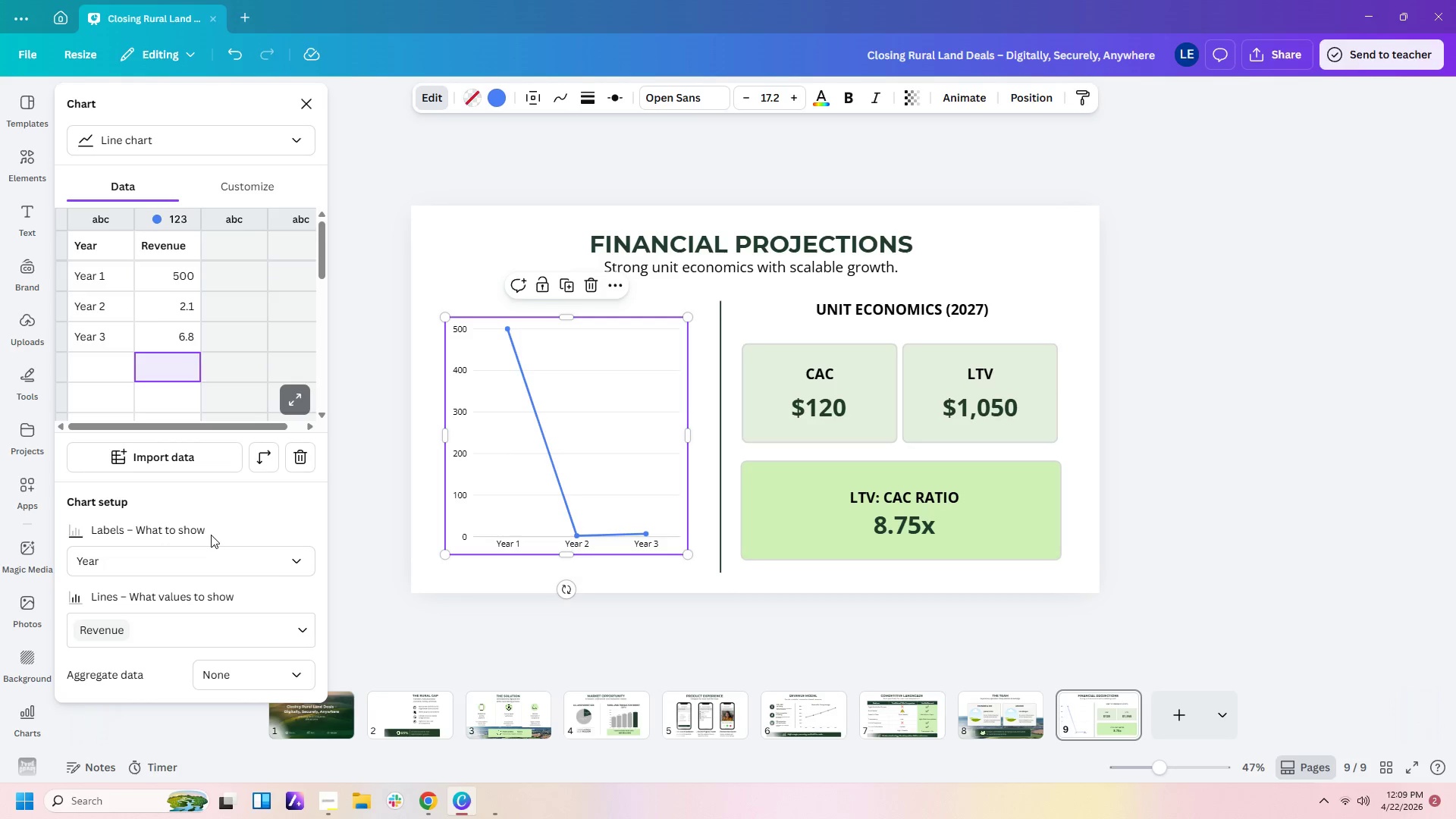 
scroll: coordinate [264, 511], scroll_direction: down, amount: 2.0
 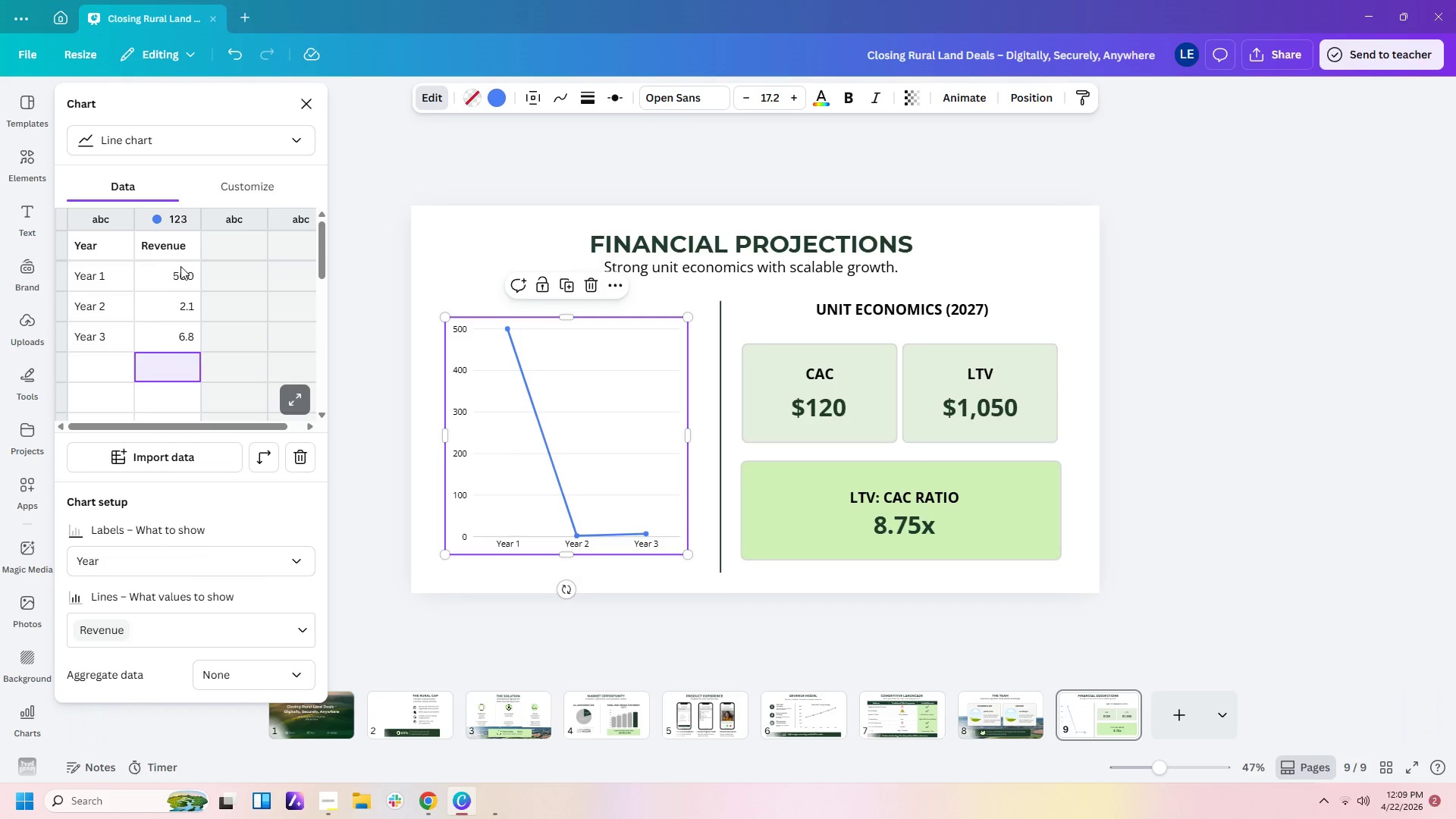 
left_click([183, 224])
 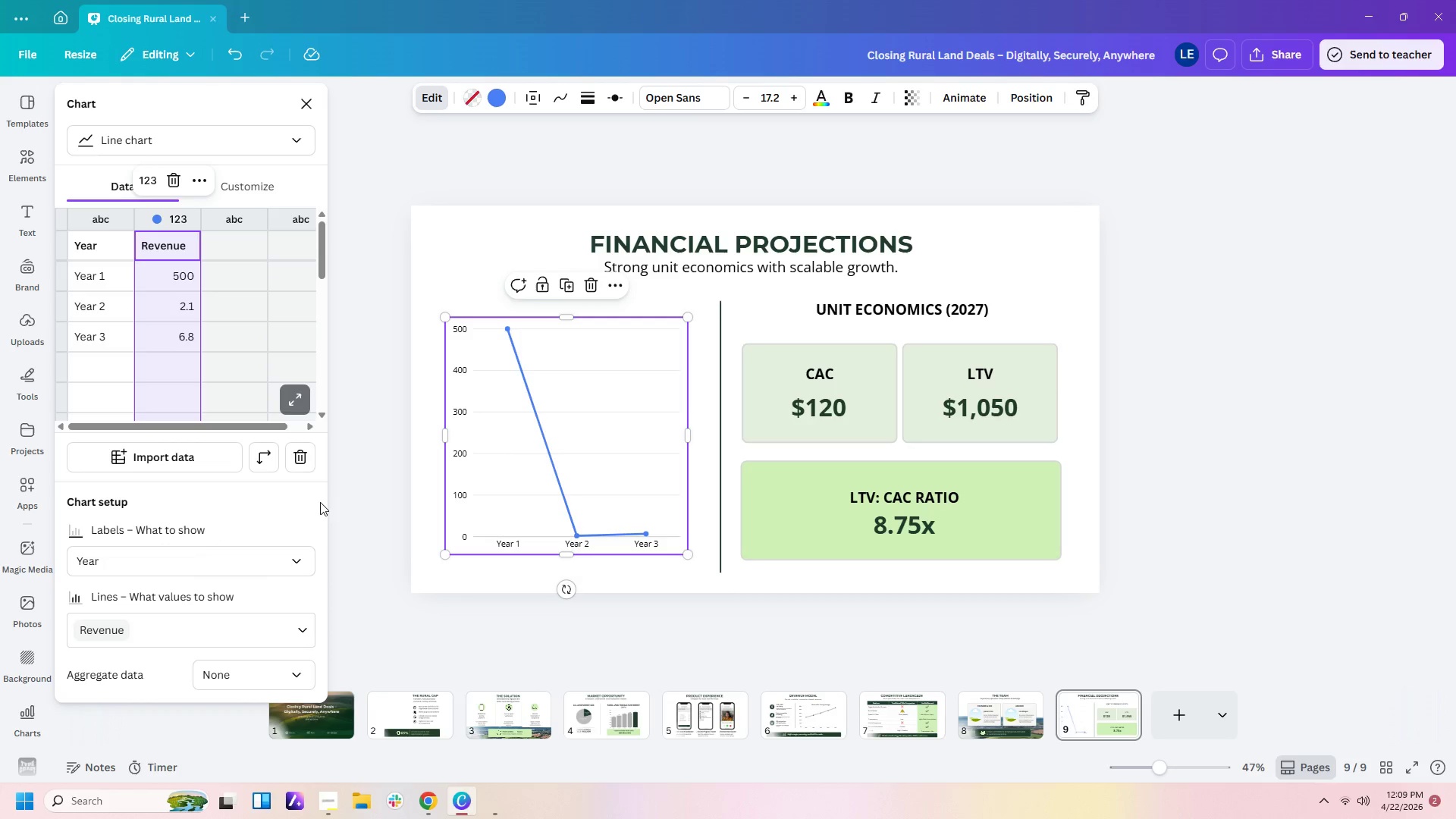 
scroll: coordinate [253, 568], scroll_direction: down, amount: 2.0
 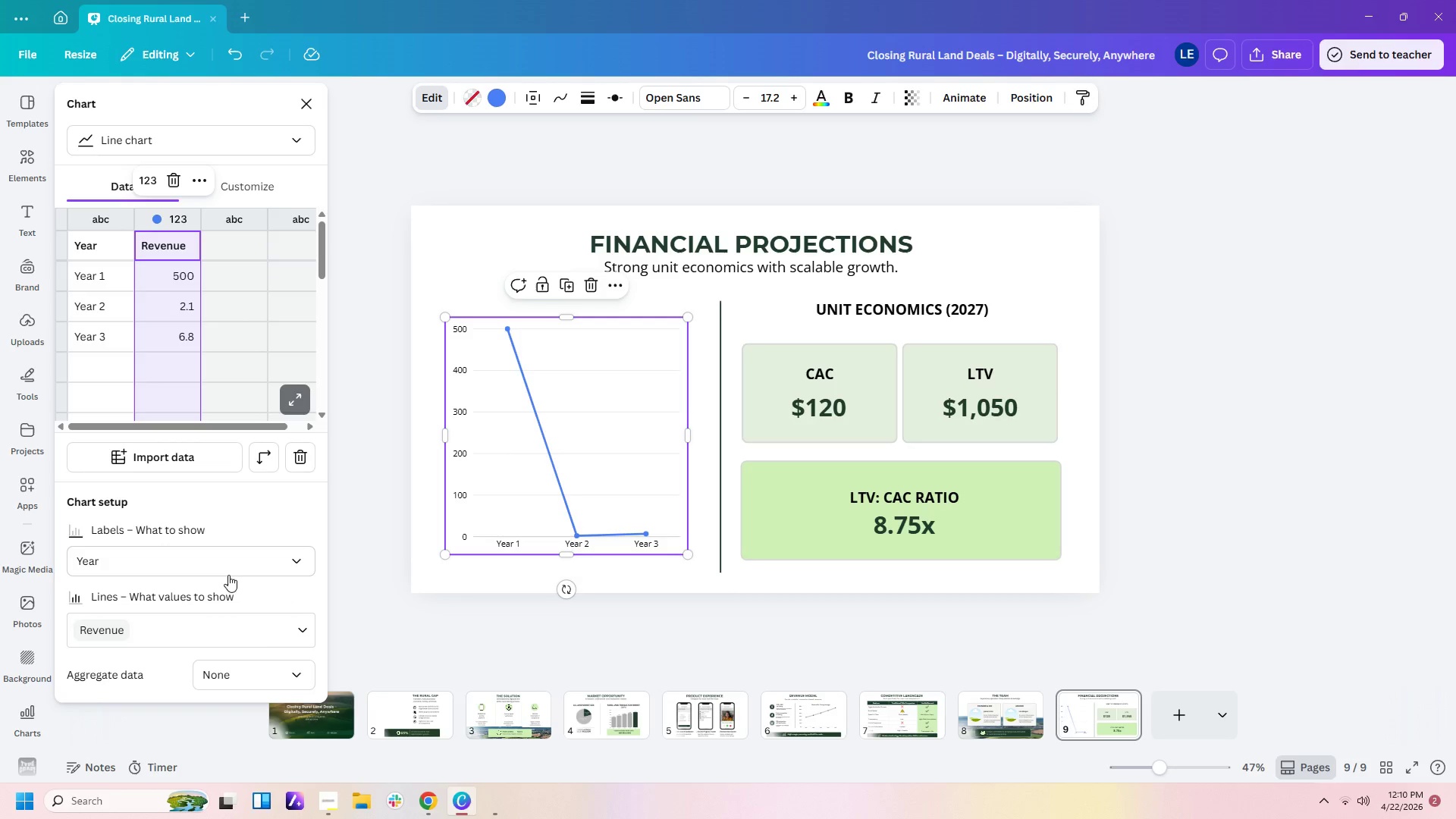 
wait(13.79)
 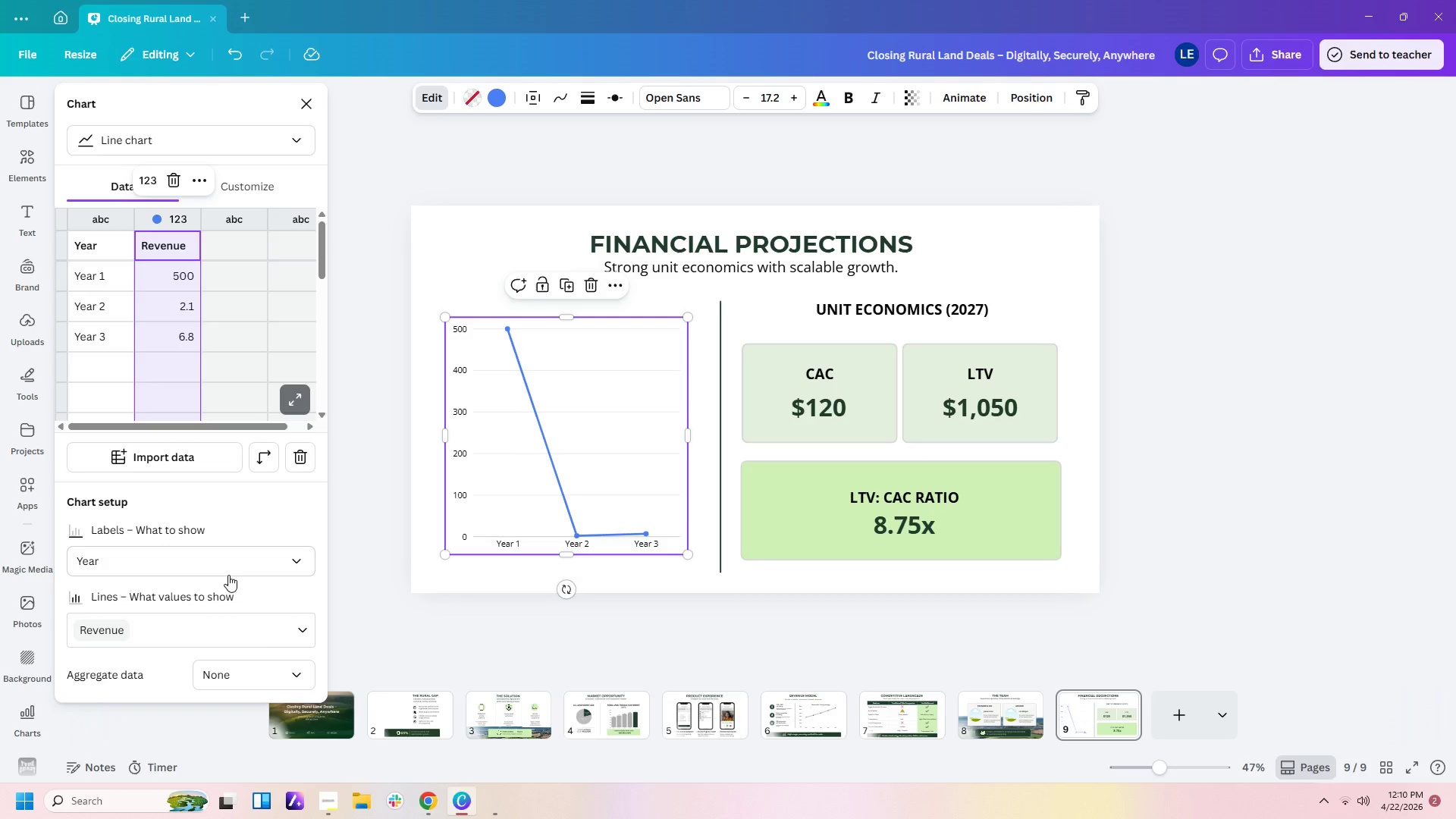 
scroll: coordinate [245, 507], scroll_direction: down, amount: 2.0
 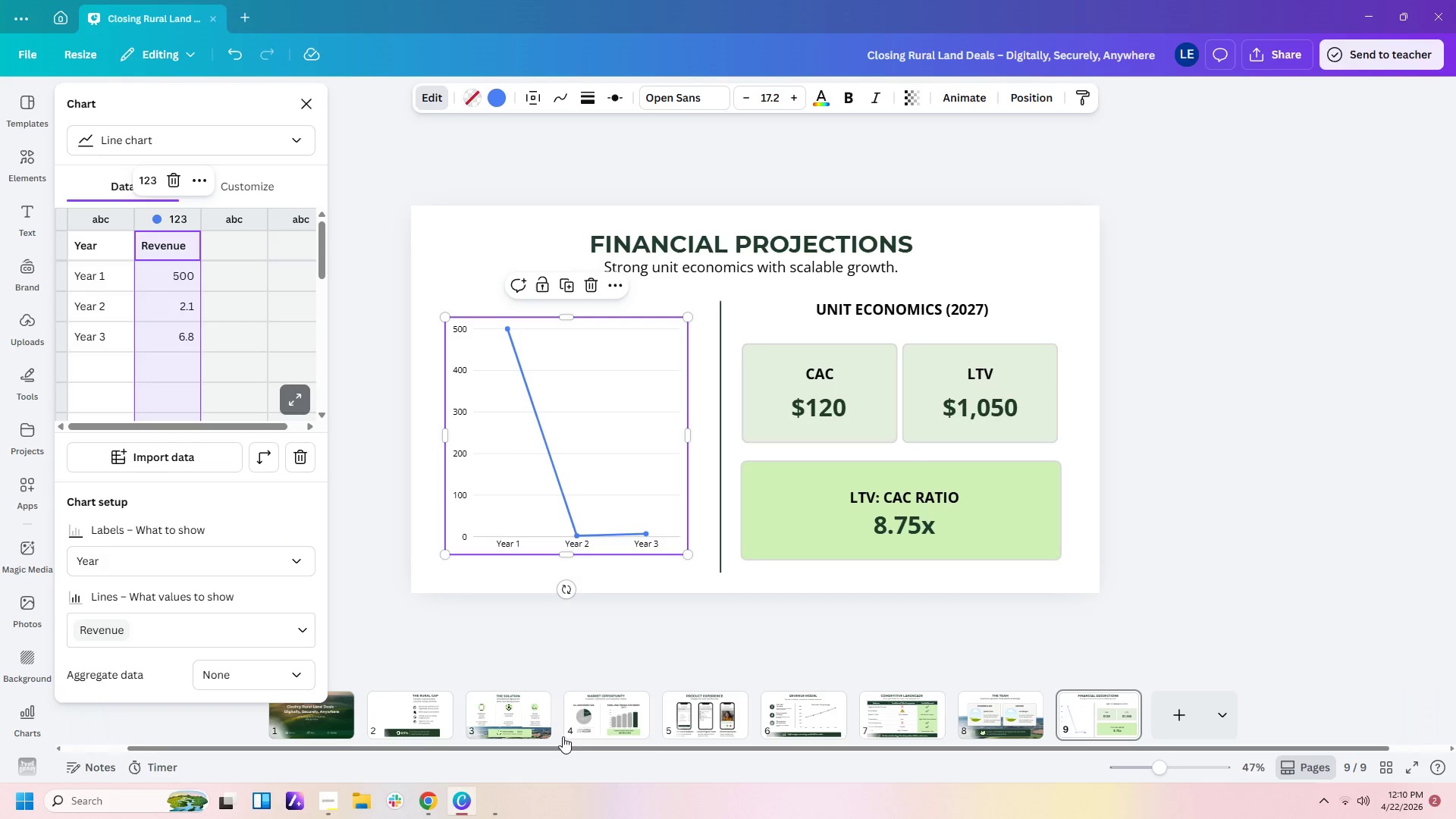 
left_click([804, 724])
 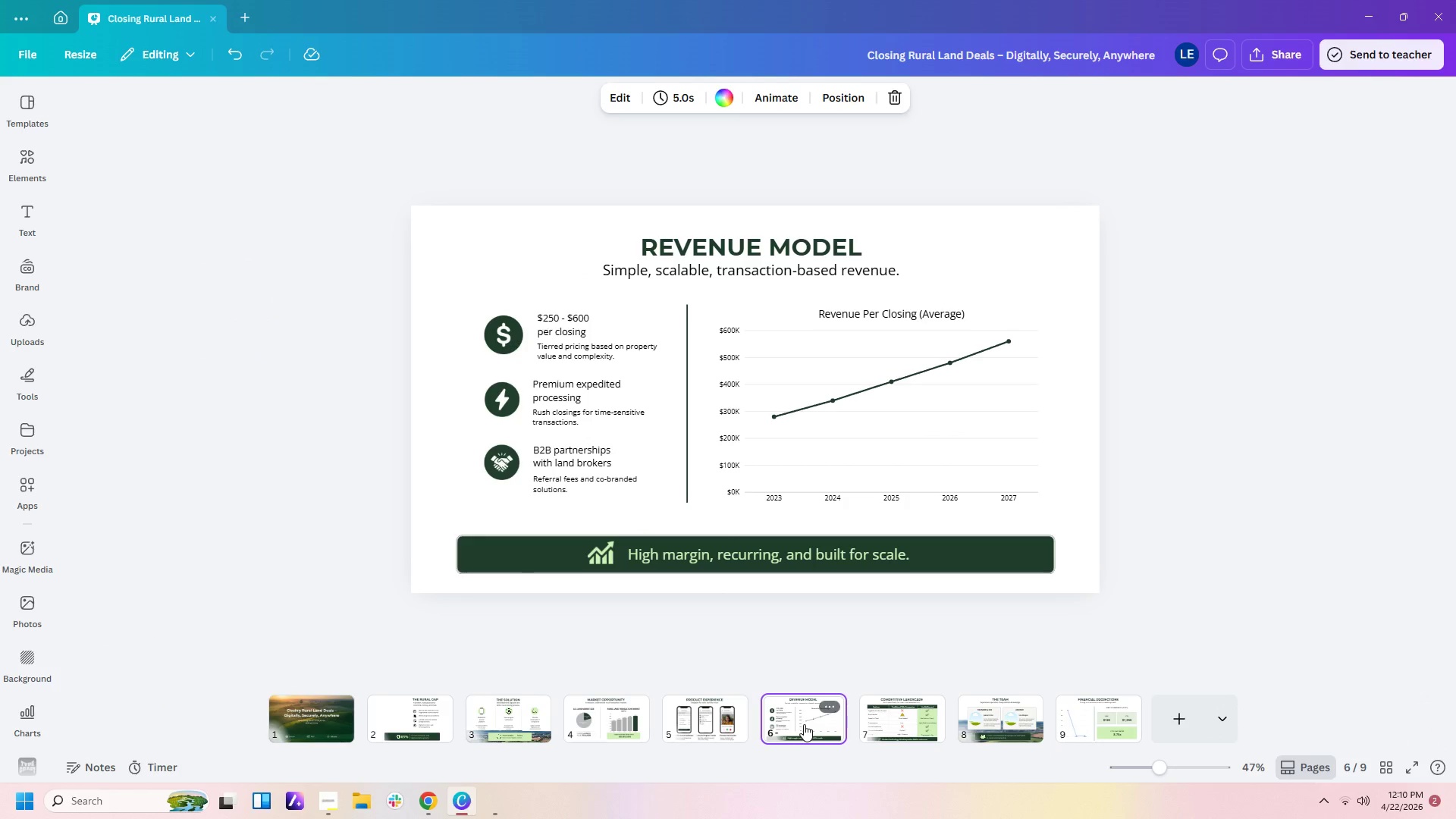 
left_click([808, 371])
 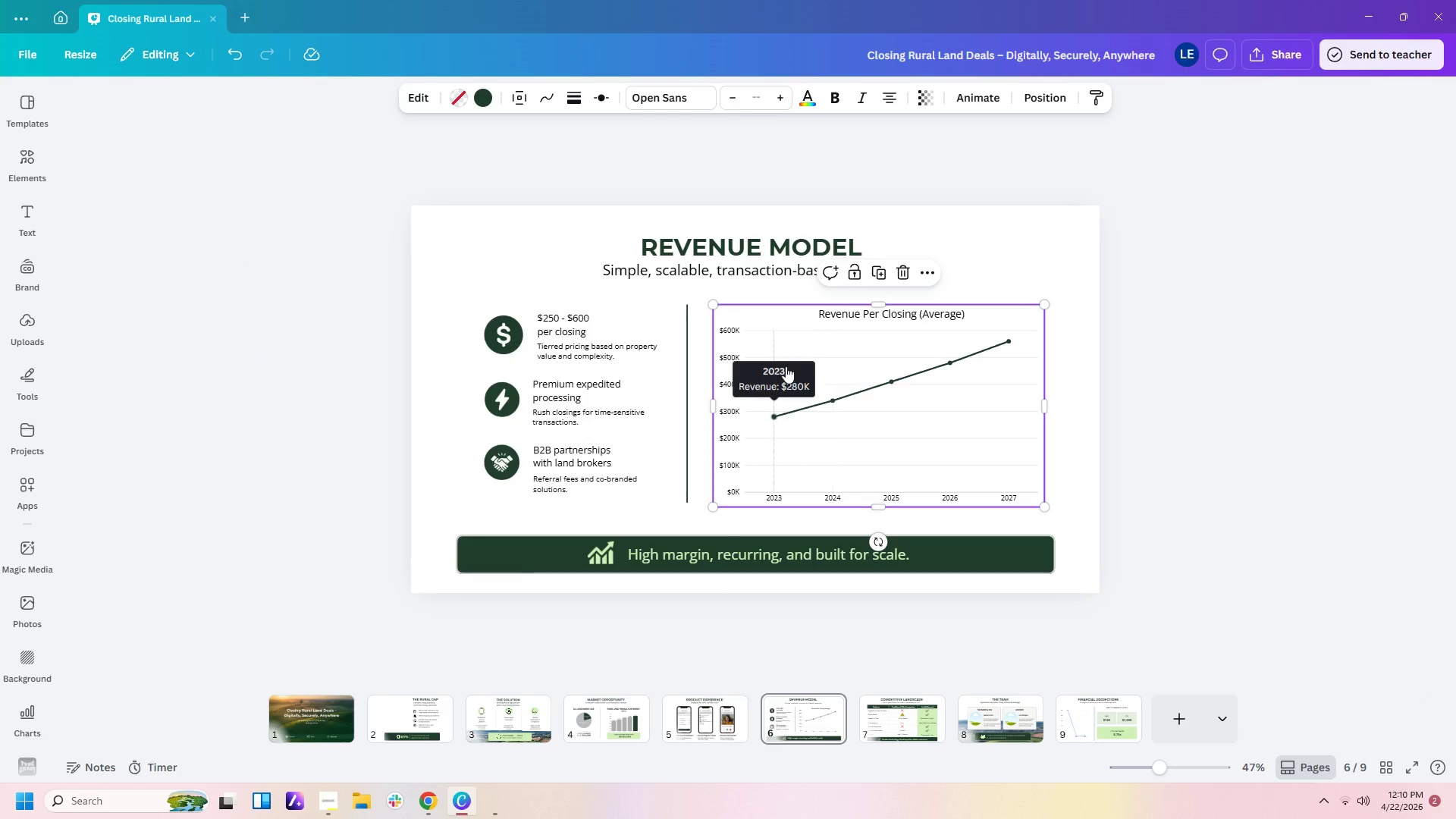 
left_click([779, 366])
 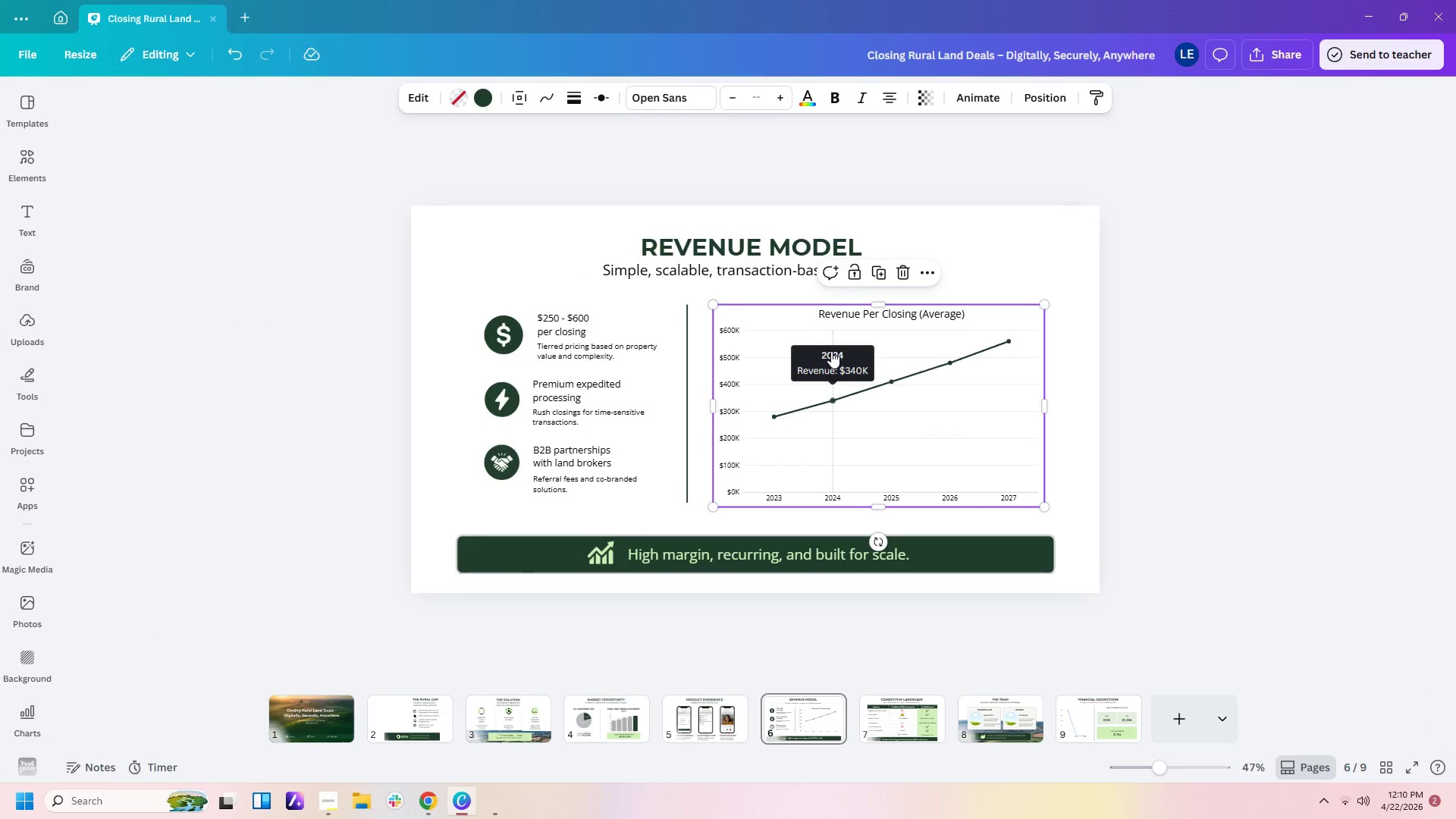 
double_click([831, 351])
 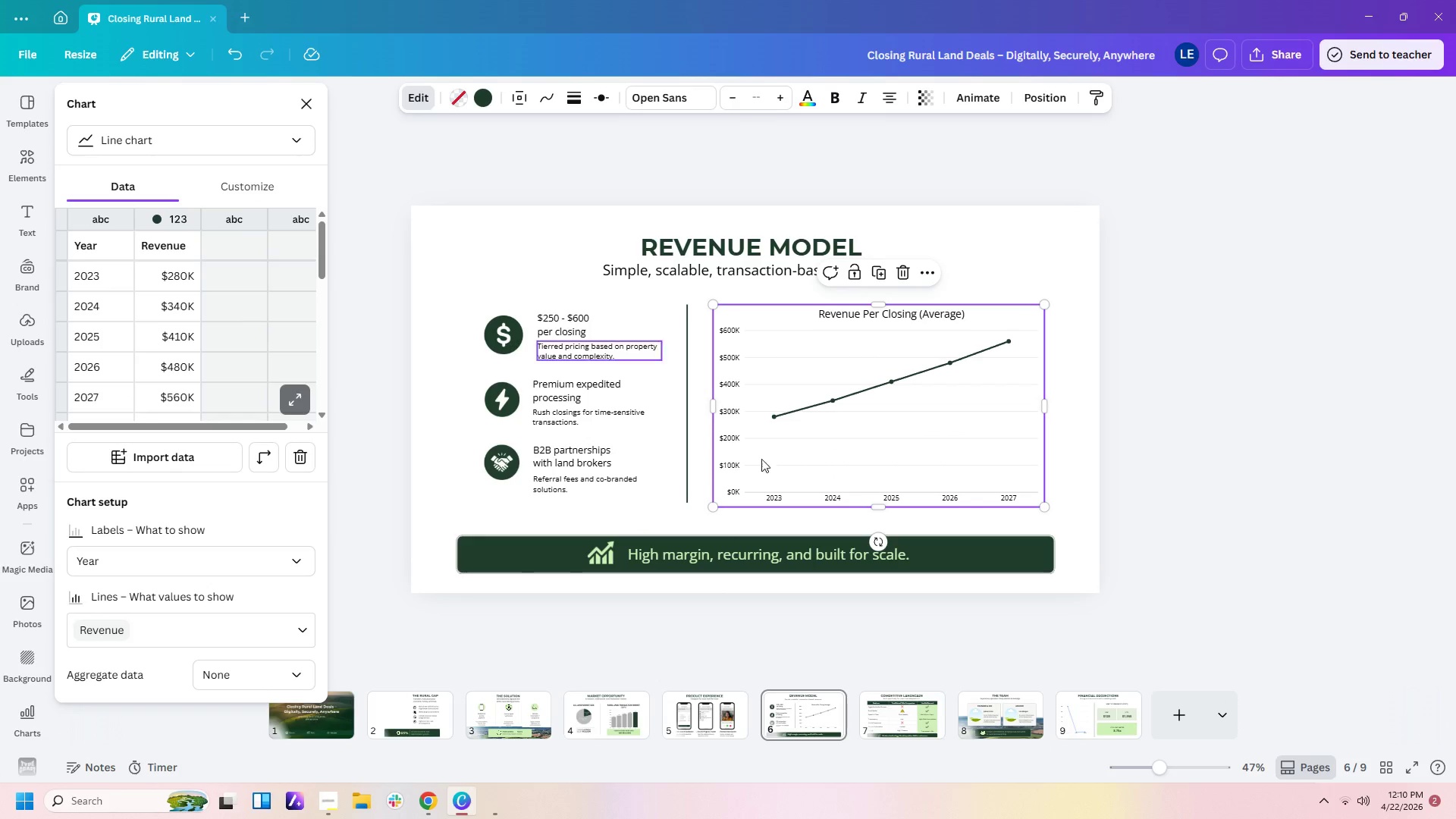 
left_click([1084, 732])
 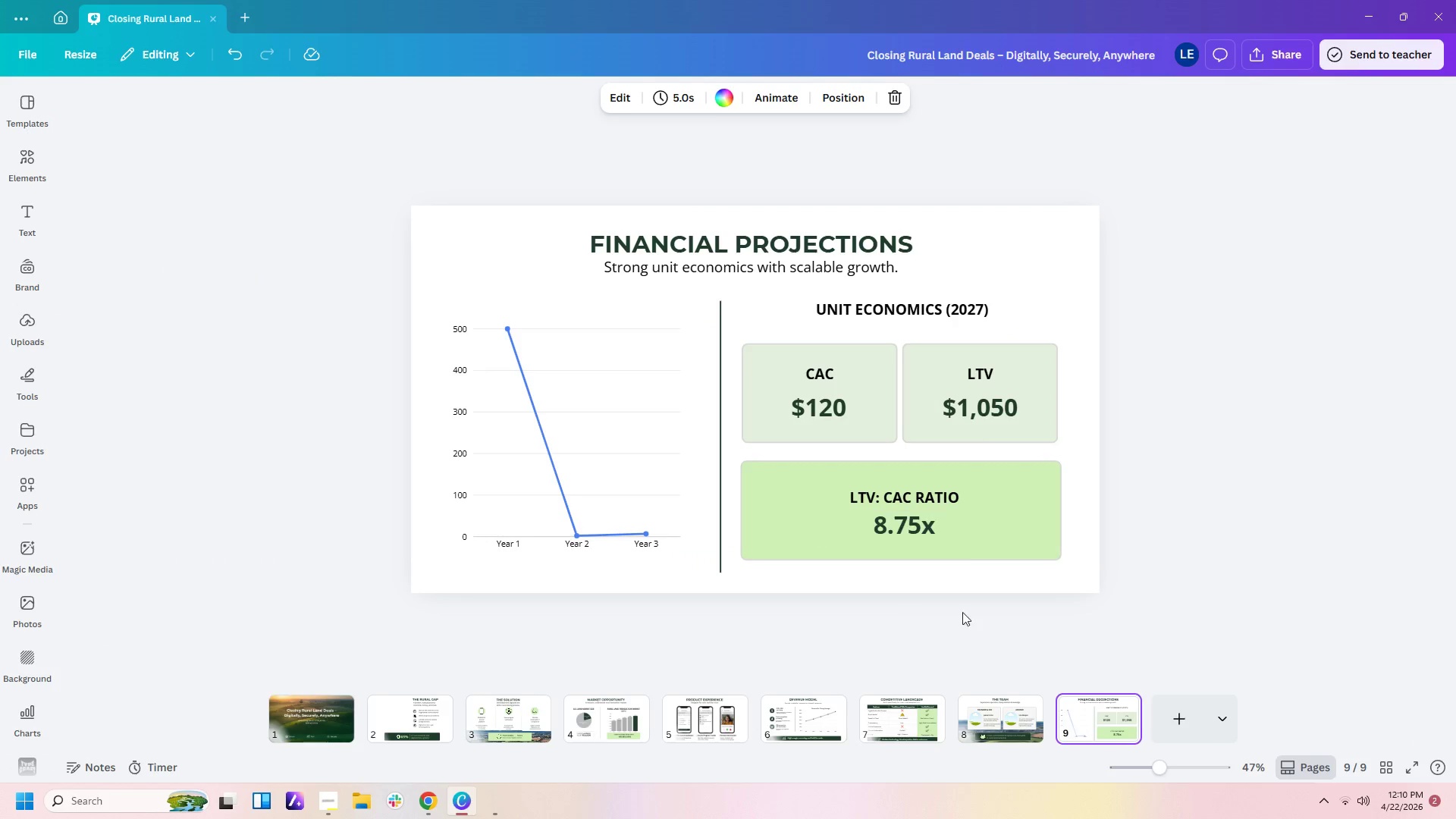 
double_click([579, 451])
 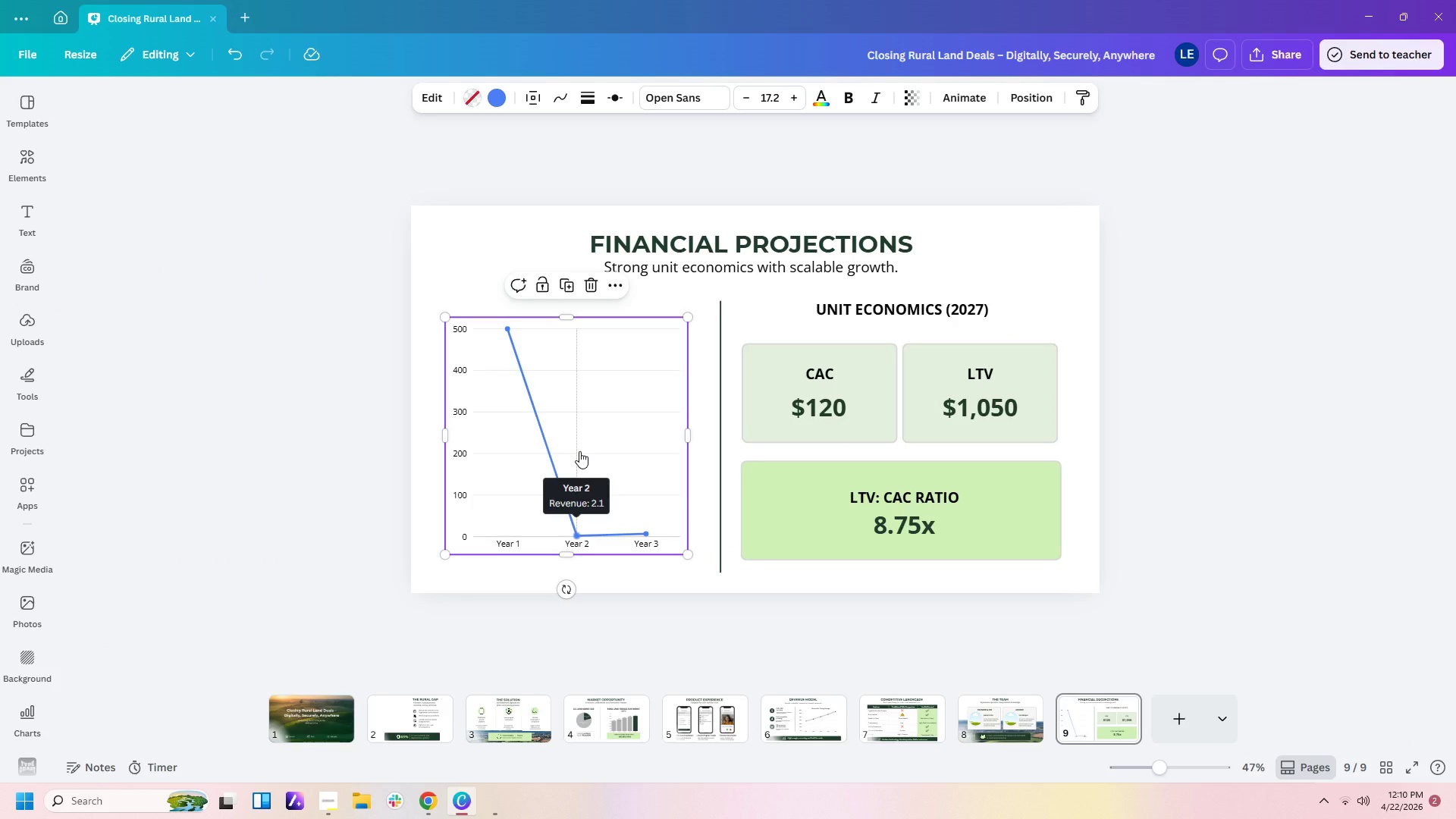 
triple_click([579, 451])
 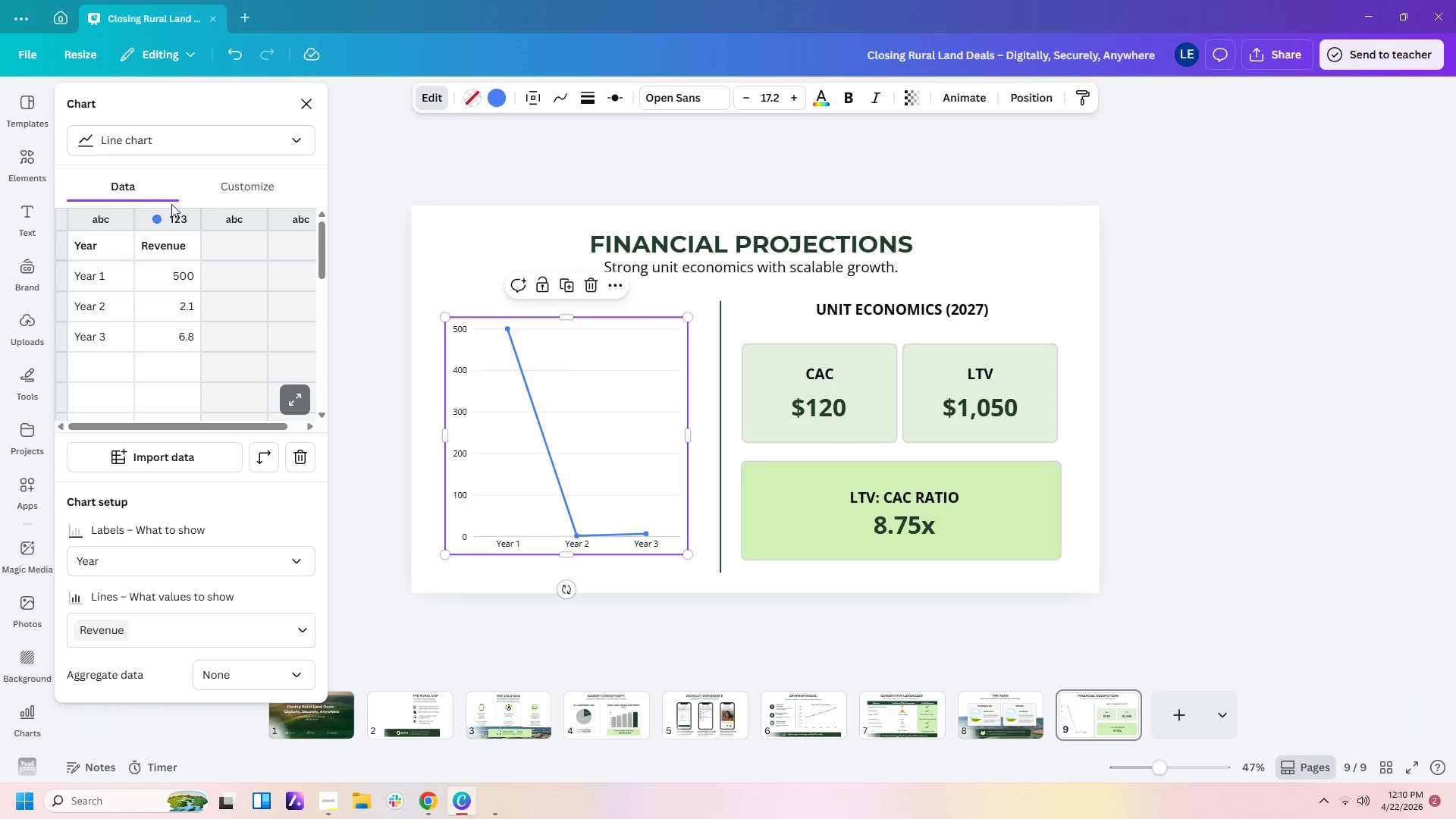 
left_click([171, 221])
 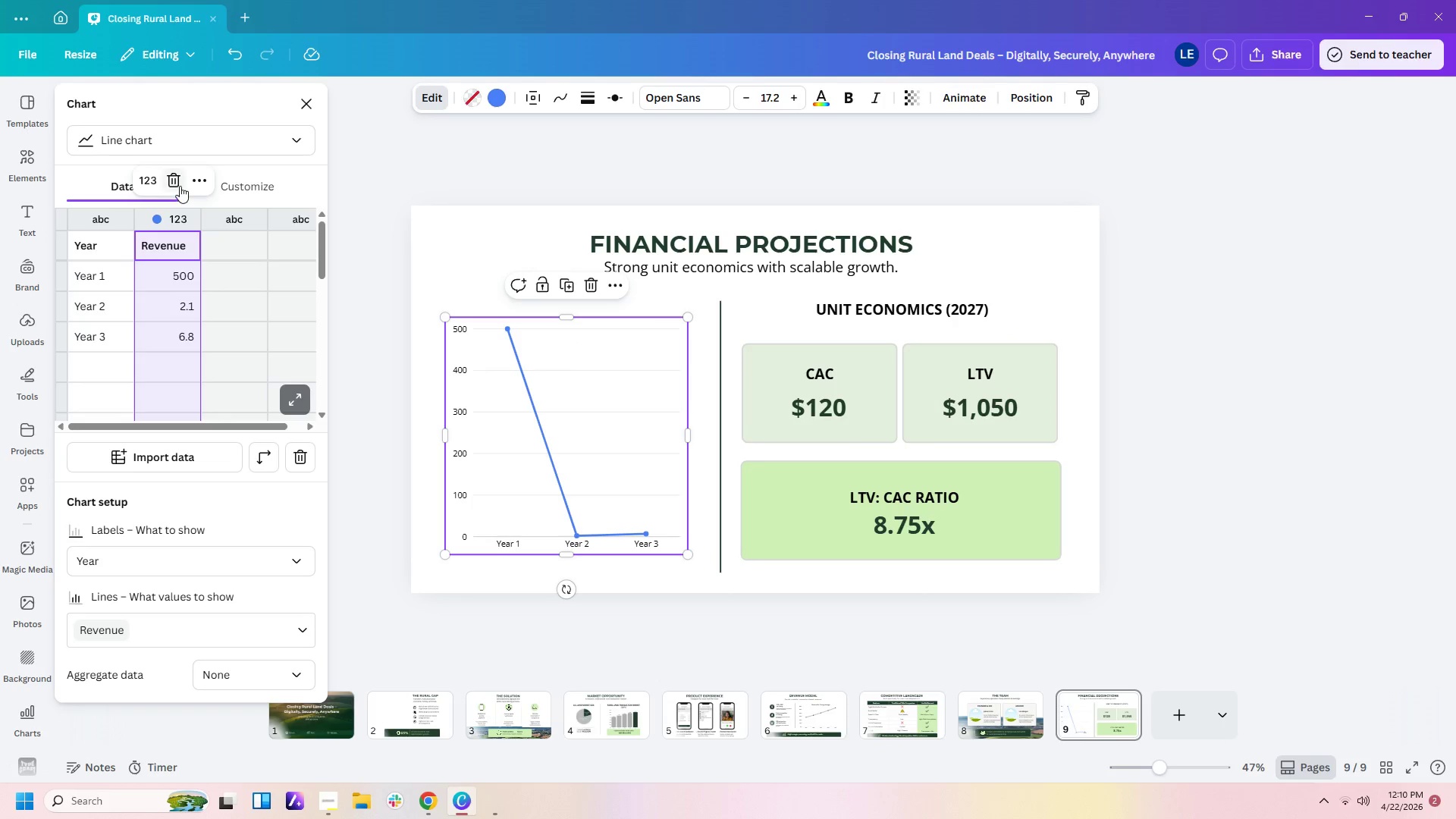 
left_click([196, 186])
 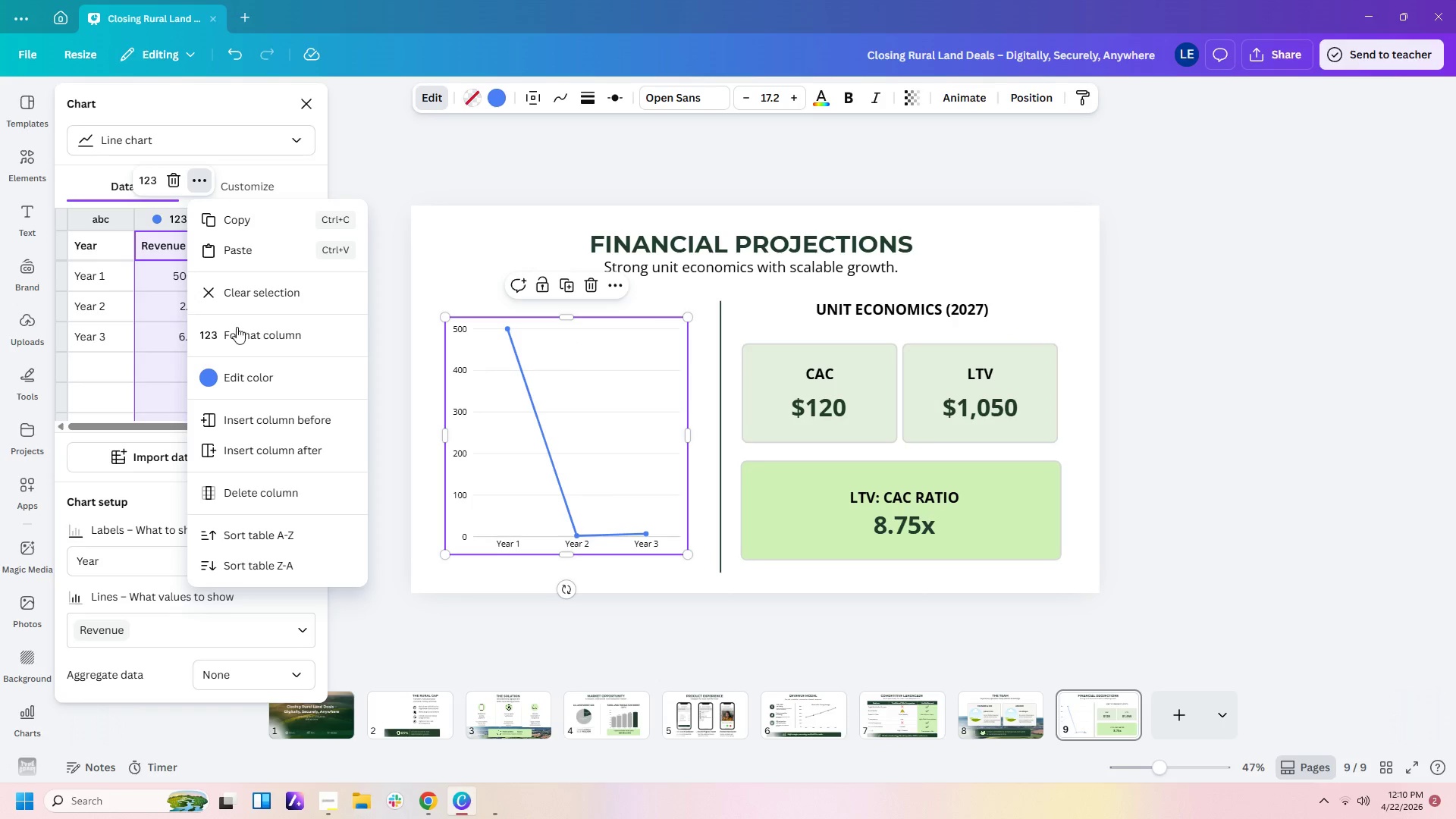 
left_click([237, 332])
 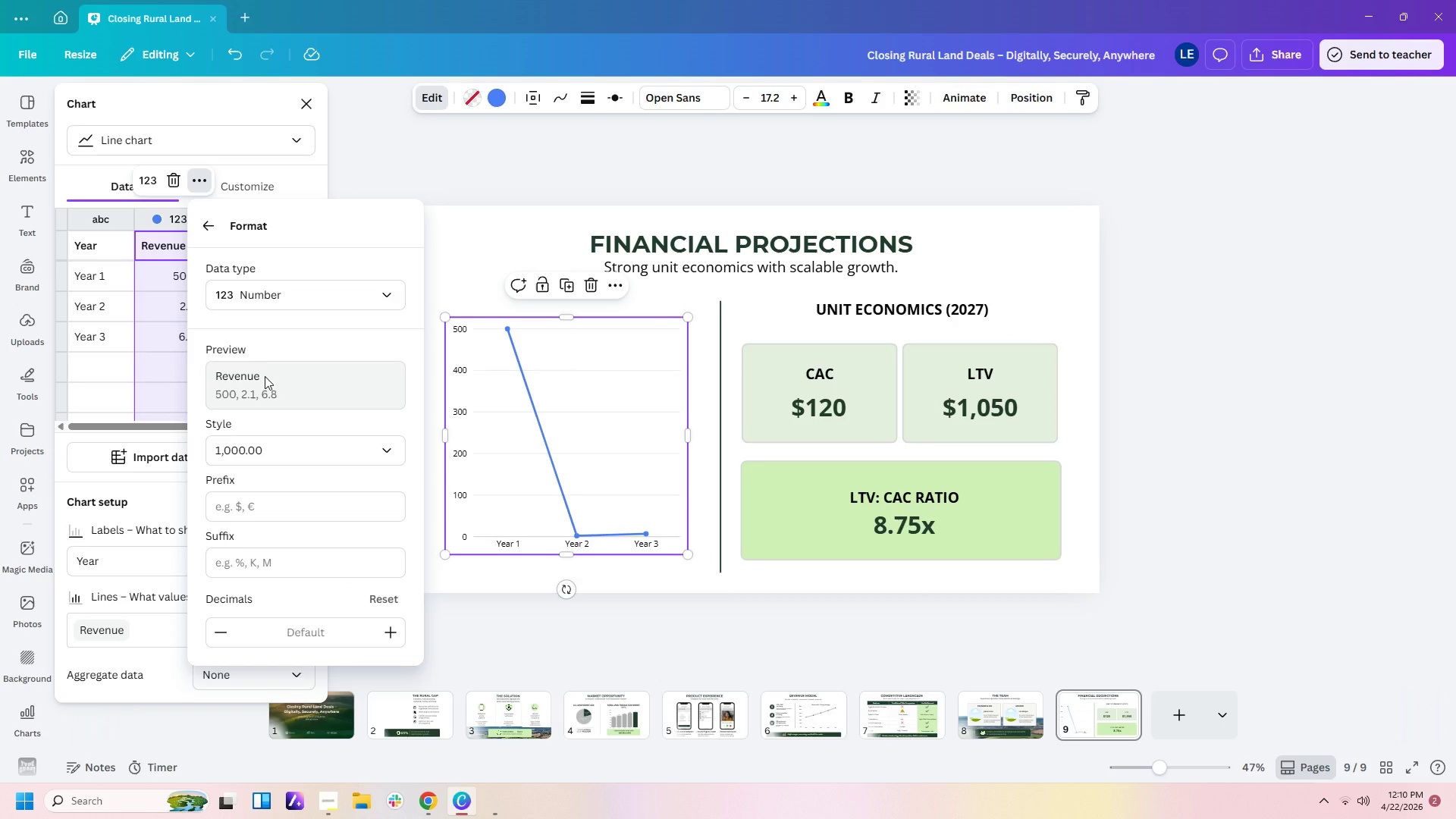 
left_click([265, 376])
 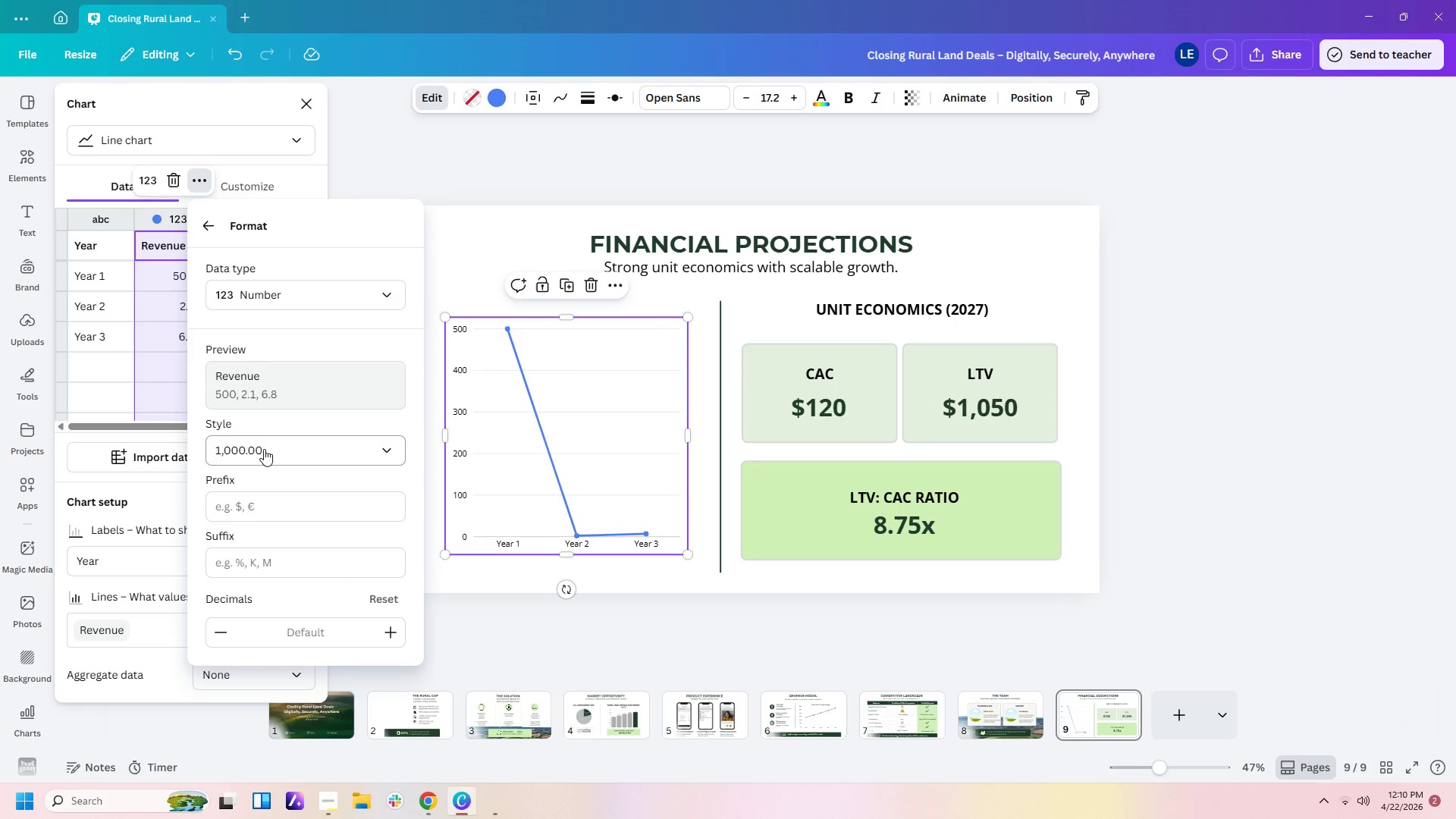 
left_click([264, 457])
 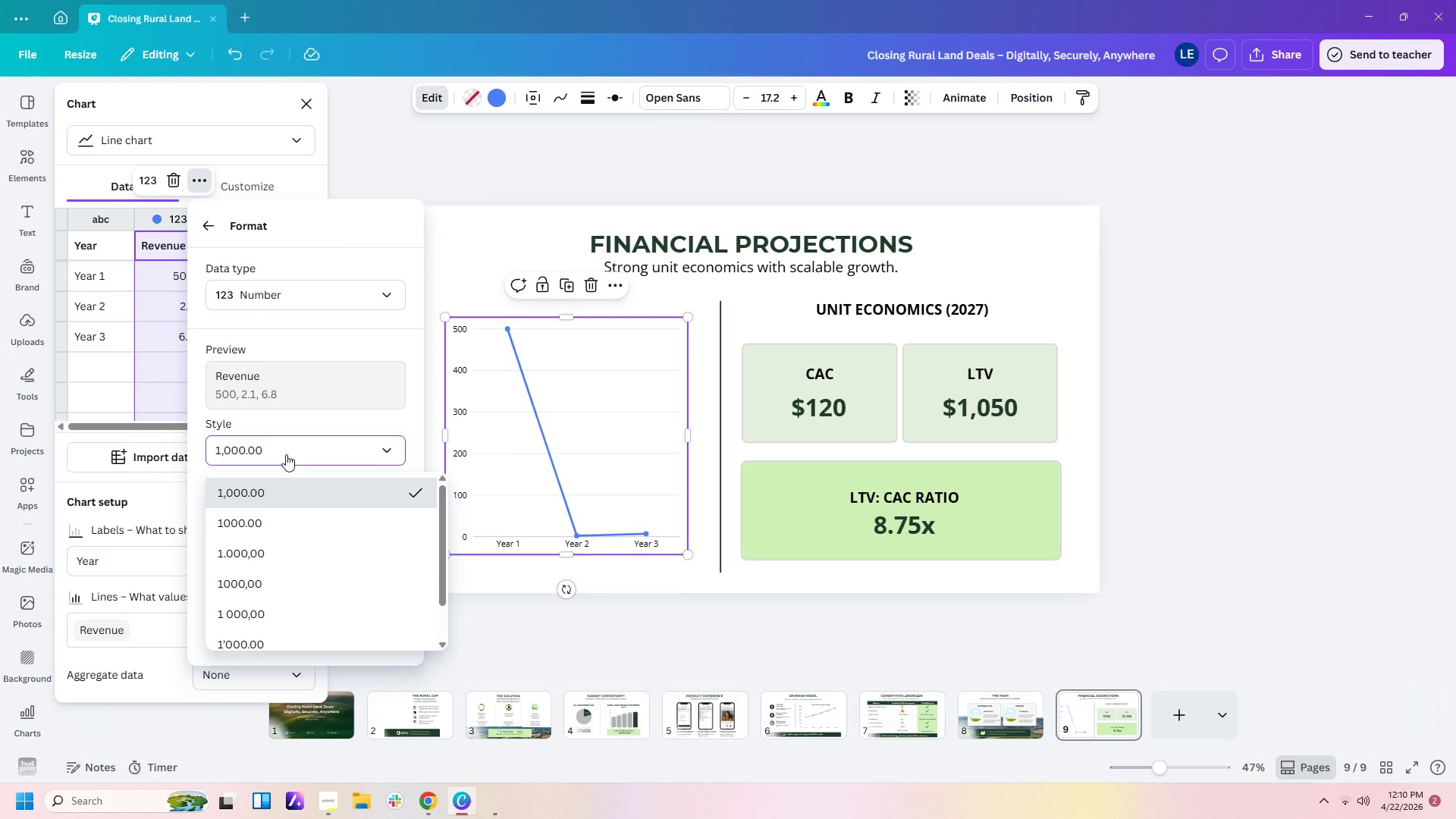 
left_click([290, 445])
 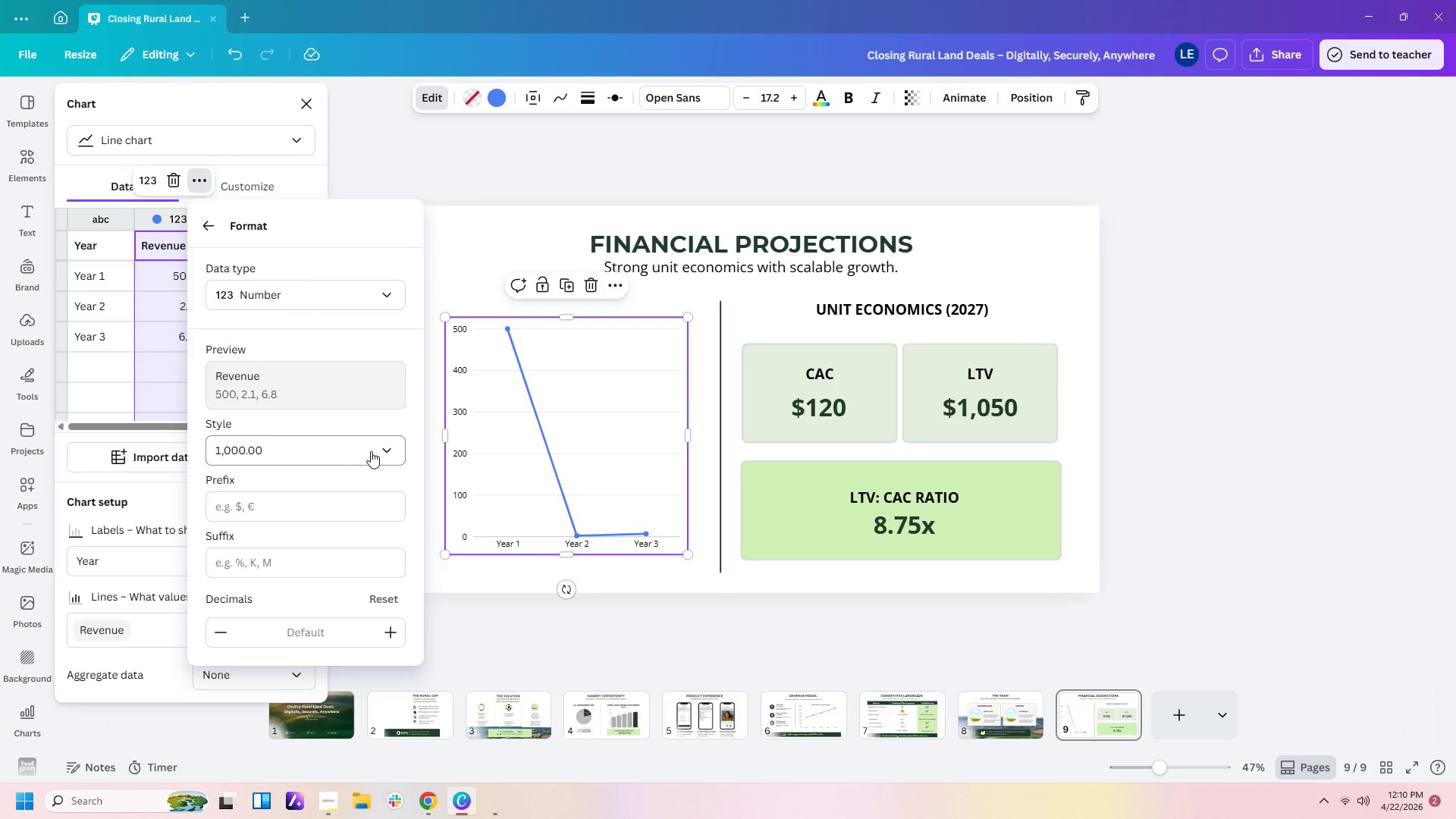 
left_click([381, 450])
 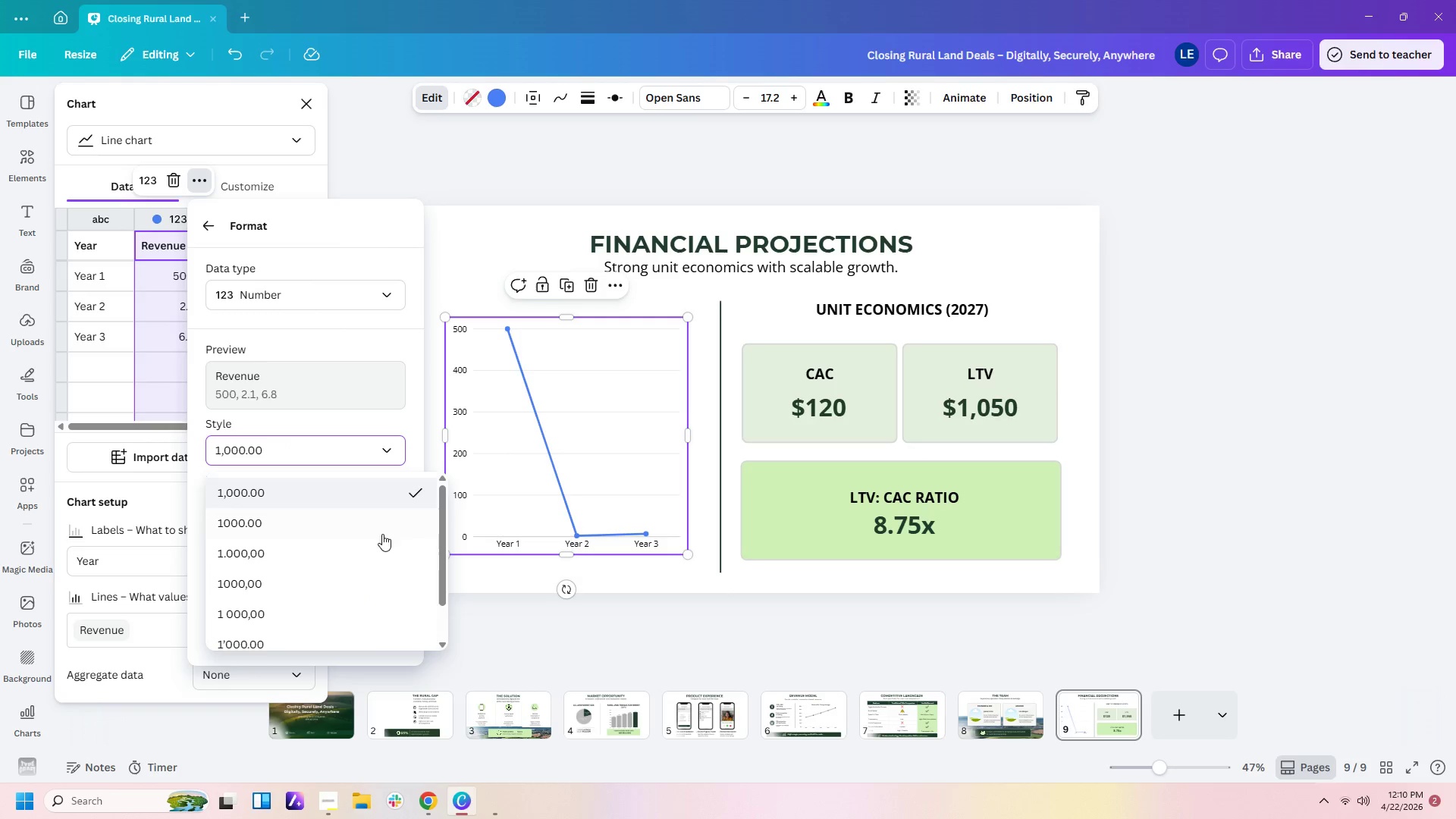 
scroll: coordinate [382, 535], scroll_direction: down, amount: 4.0
 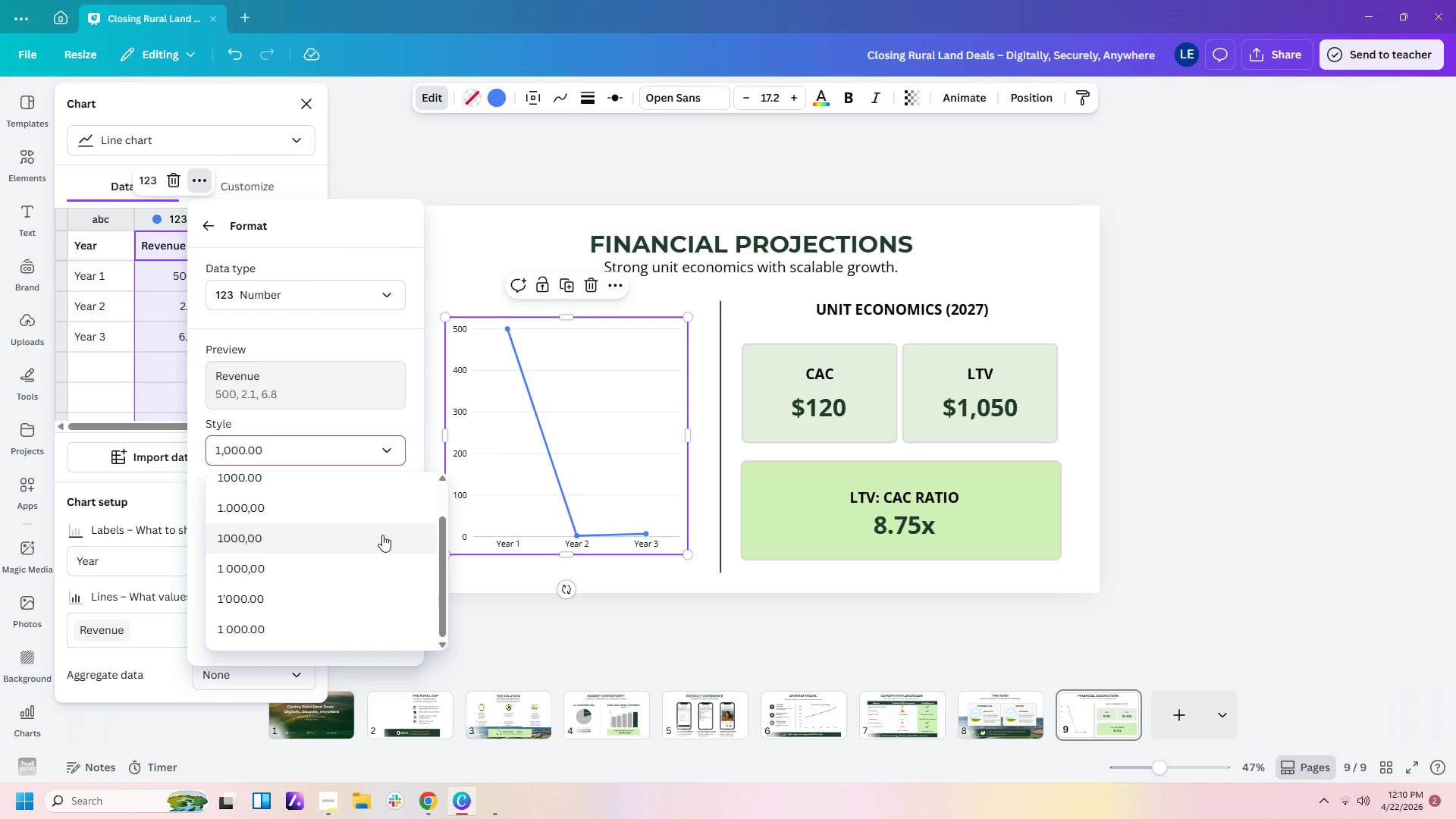 
scroll: coordinate [382, 535], scroll_direction: up, amount: 3.0
 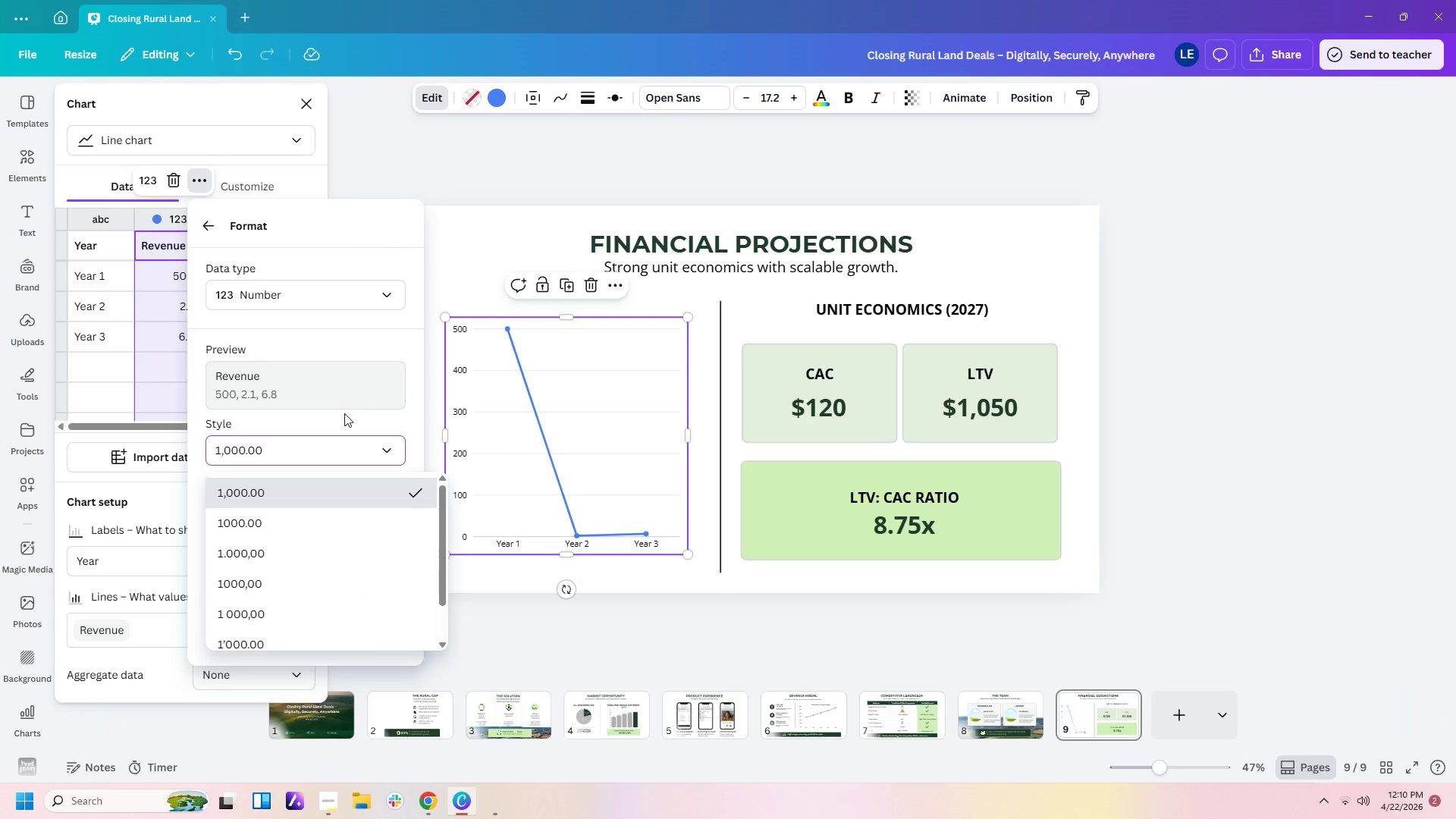 
left_click([344, 417])
 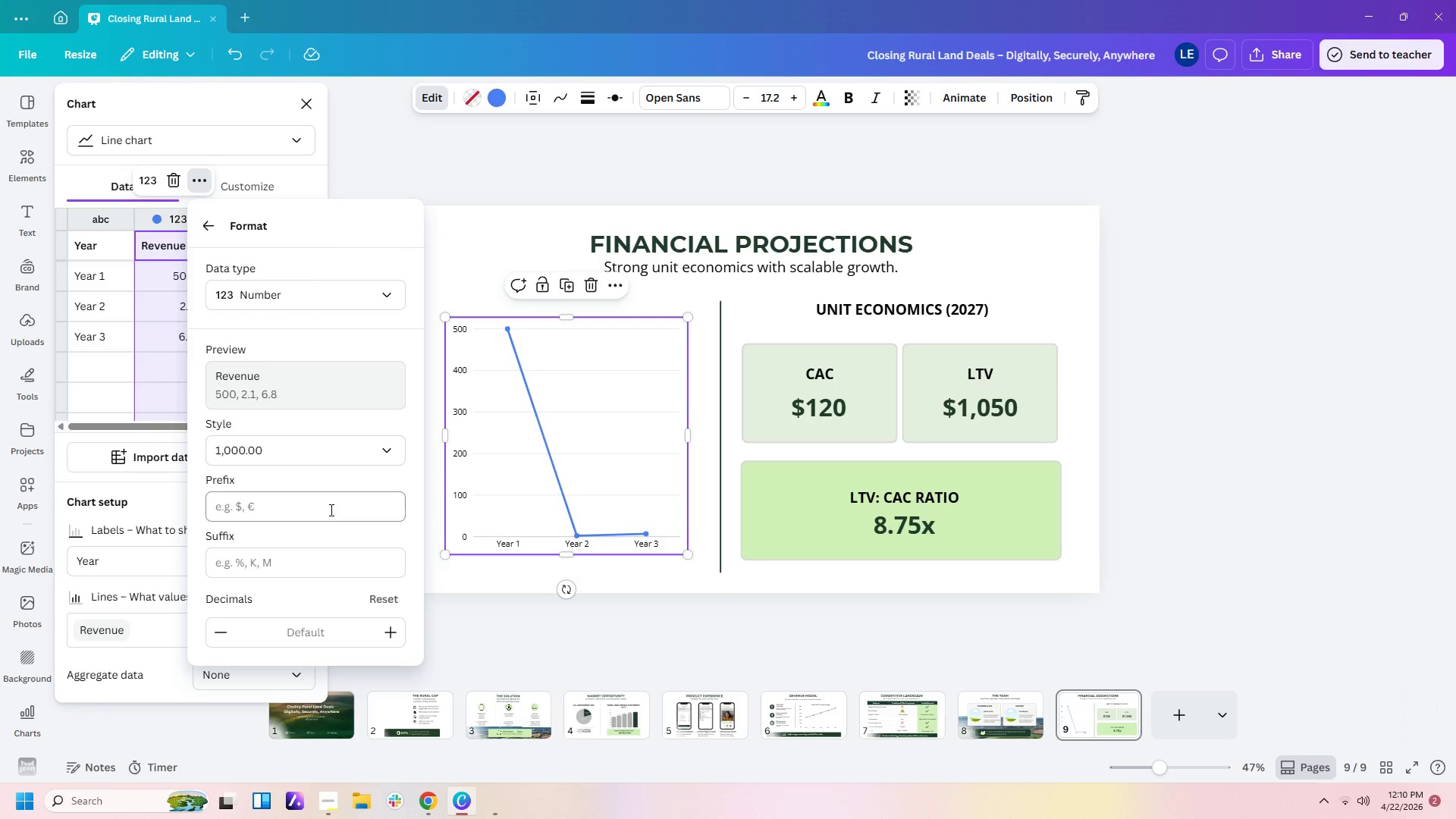 
left_click([330, 510])
 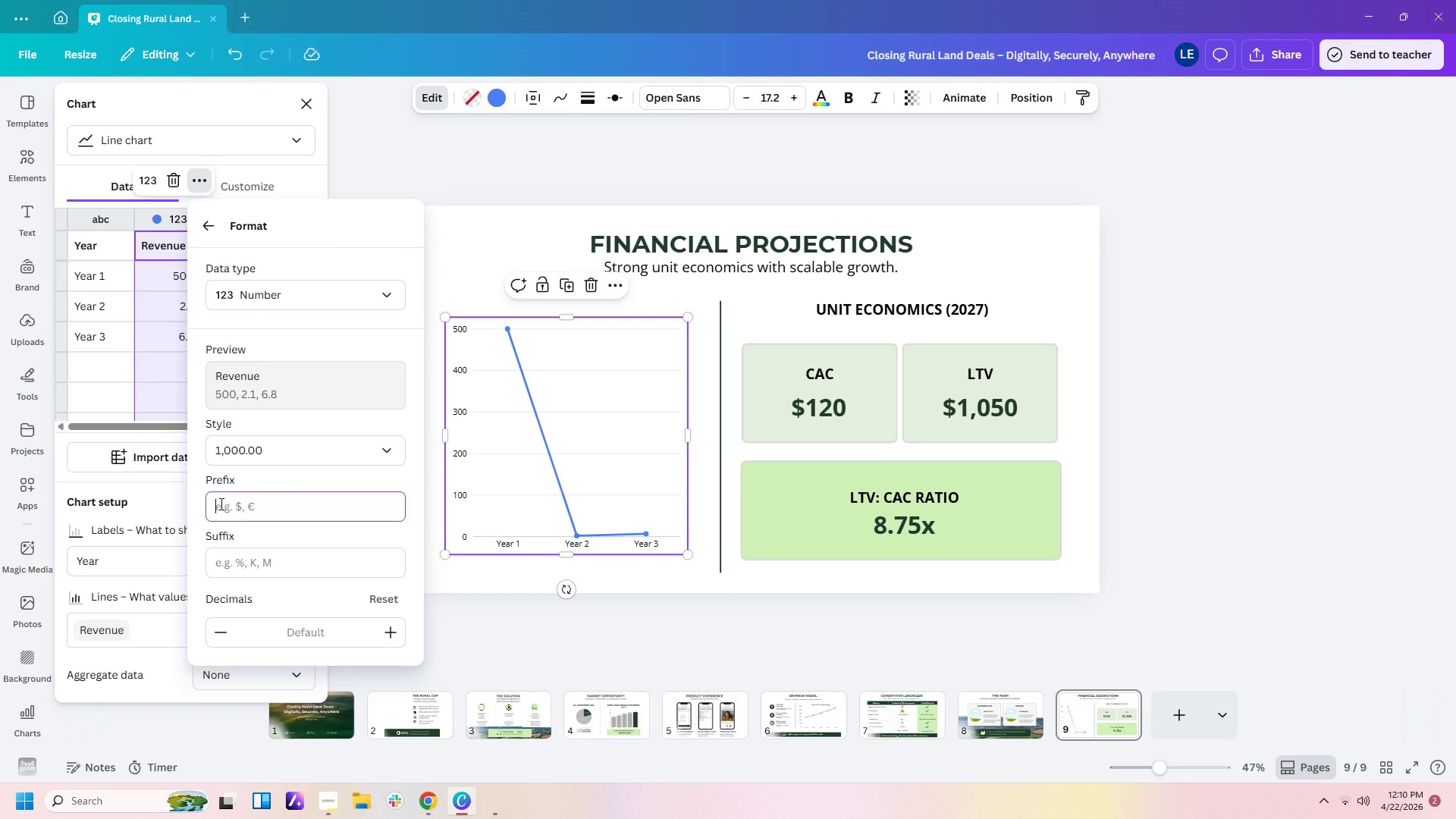 
key(Shift+4)
 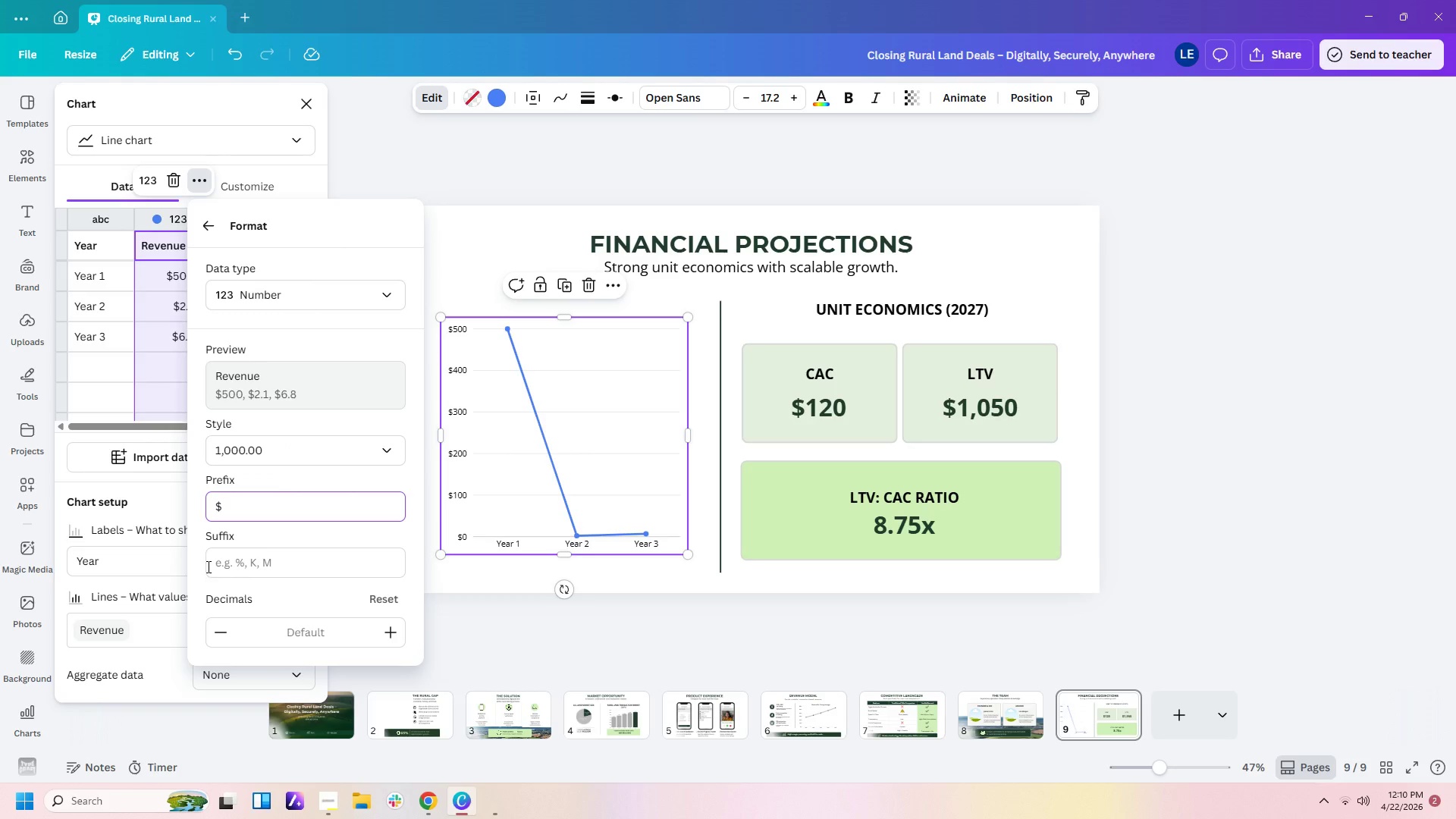 
left_click([207, 566])
 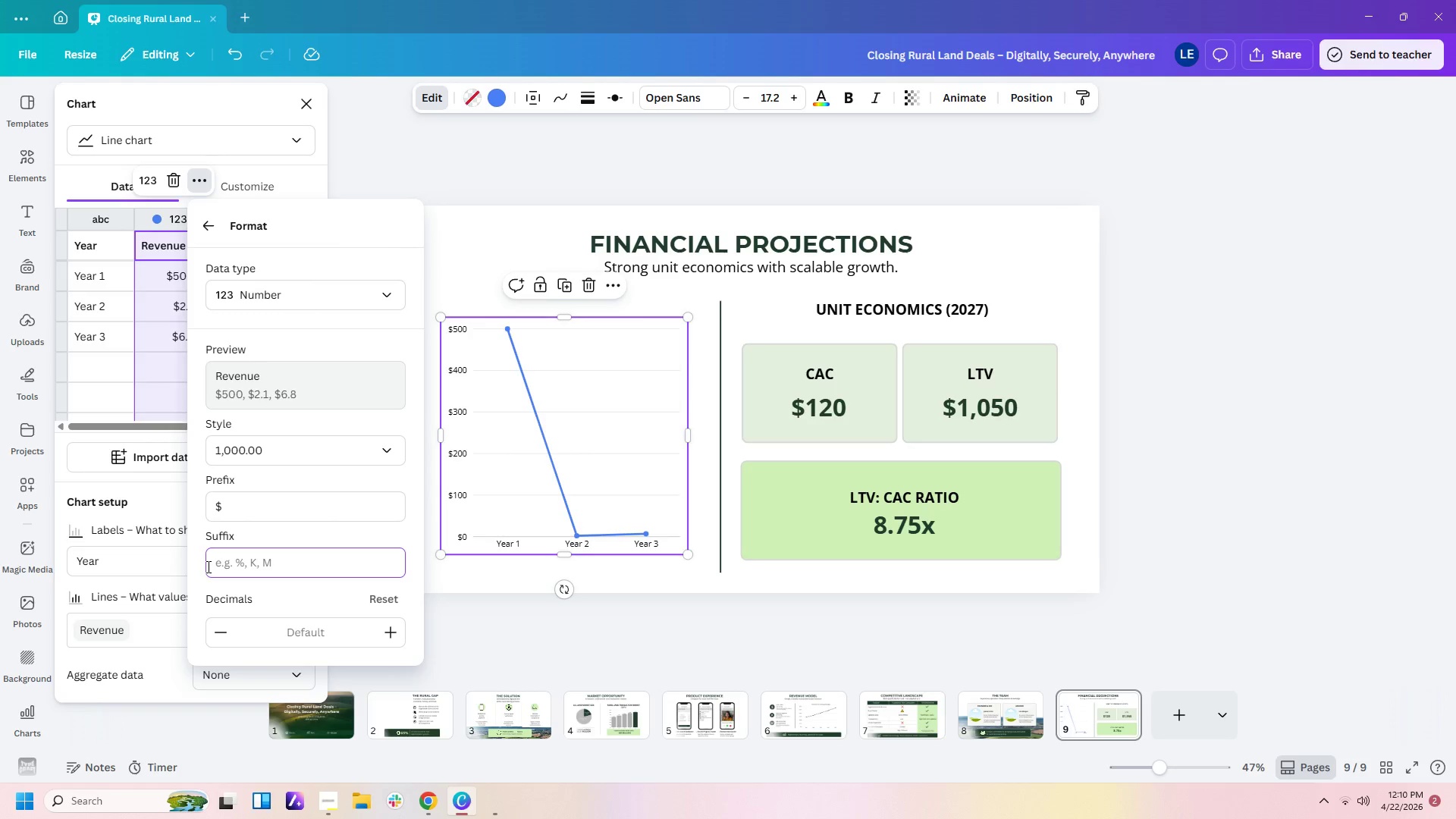 
wait(18.95)
 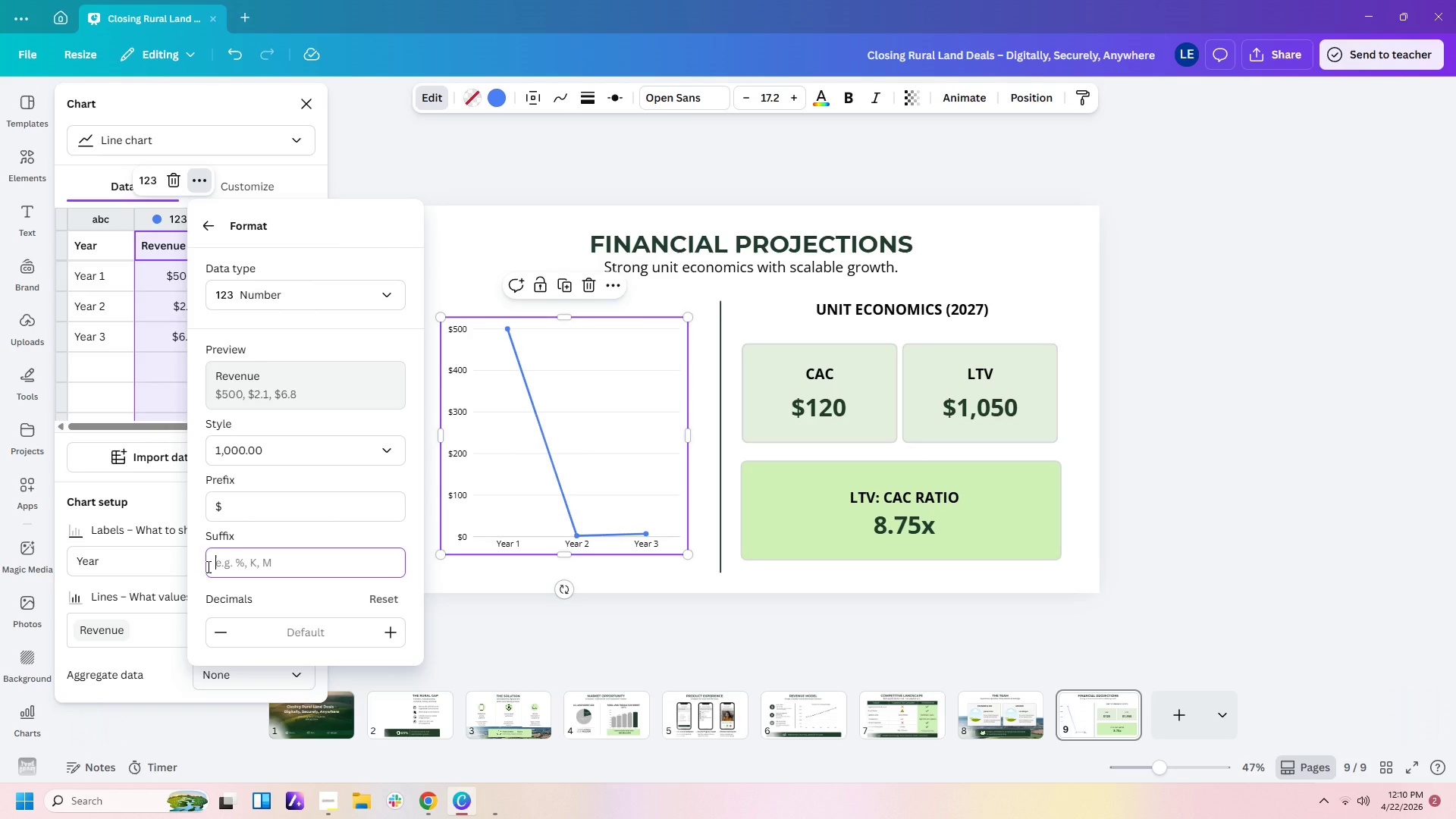 
key(Shift+K)
 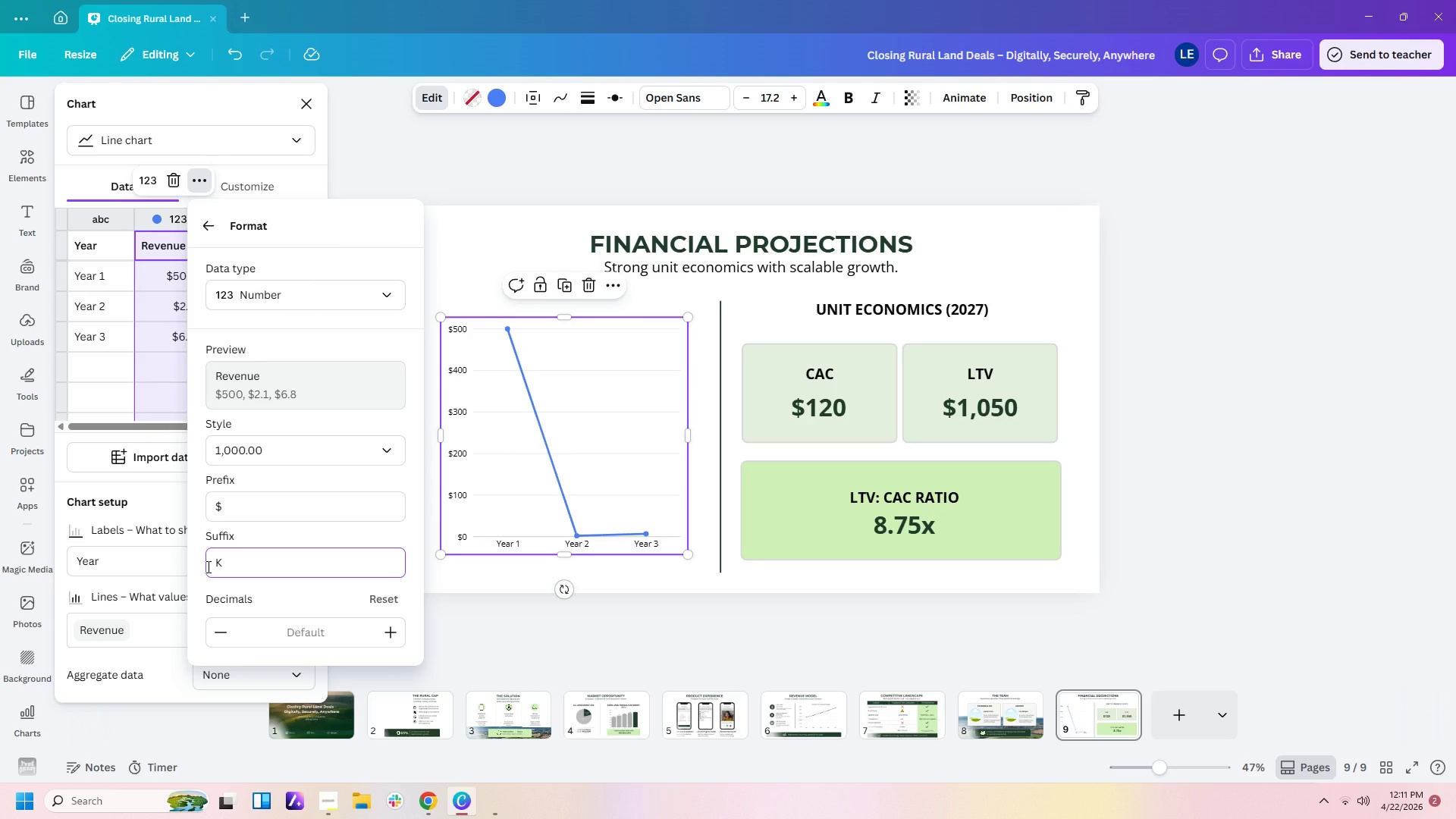 
key(Comma)
 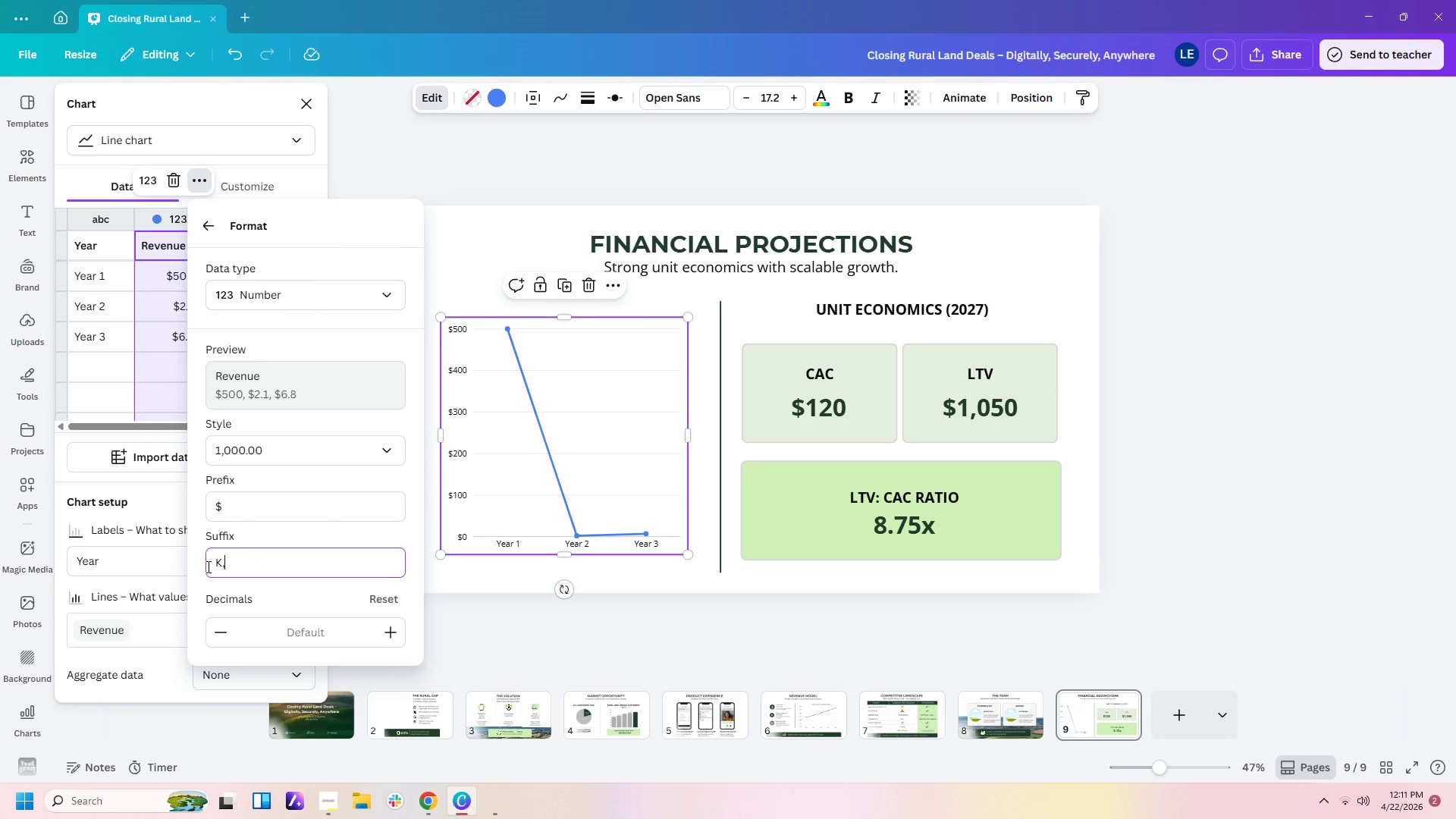 
hold_key(key=ShiftLeft, duration=0.33)
 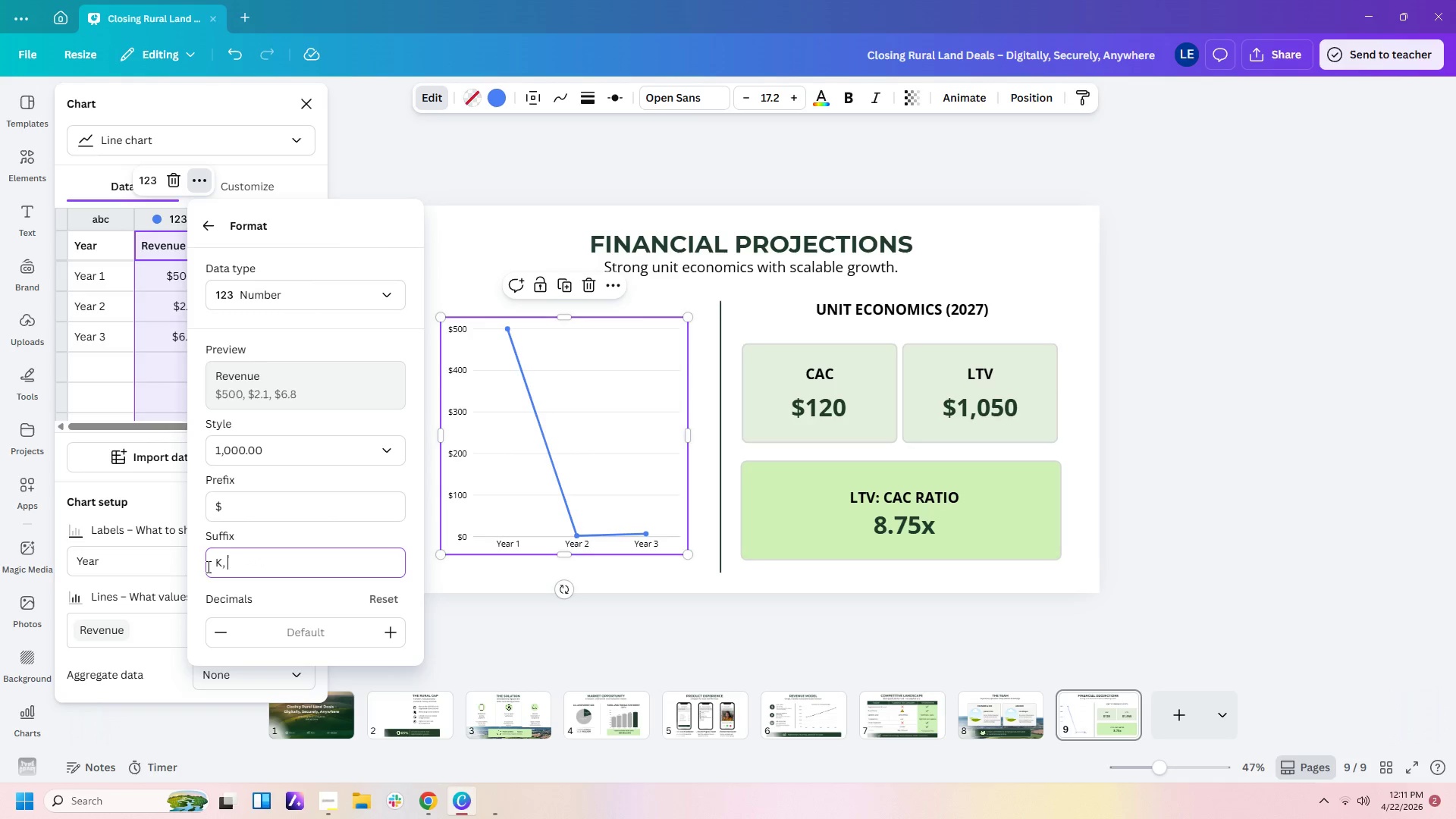 
key(Space)
 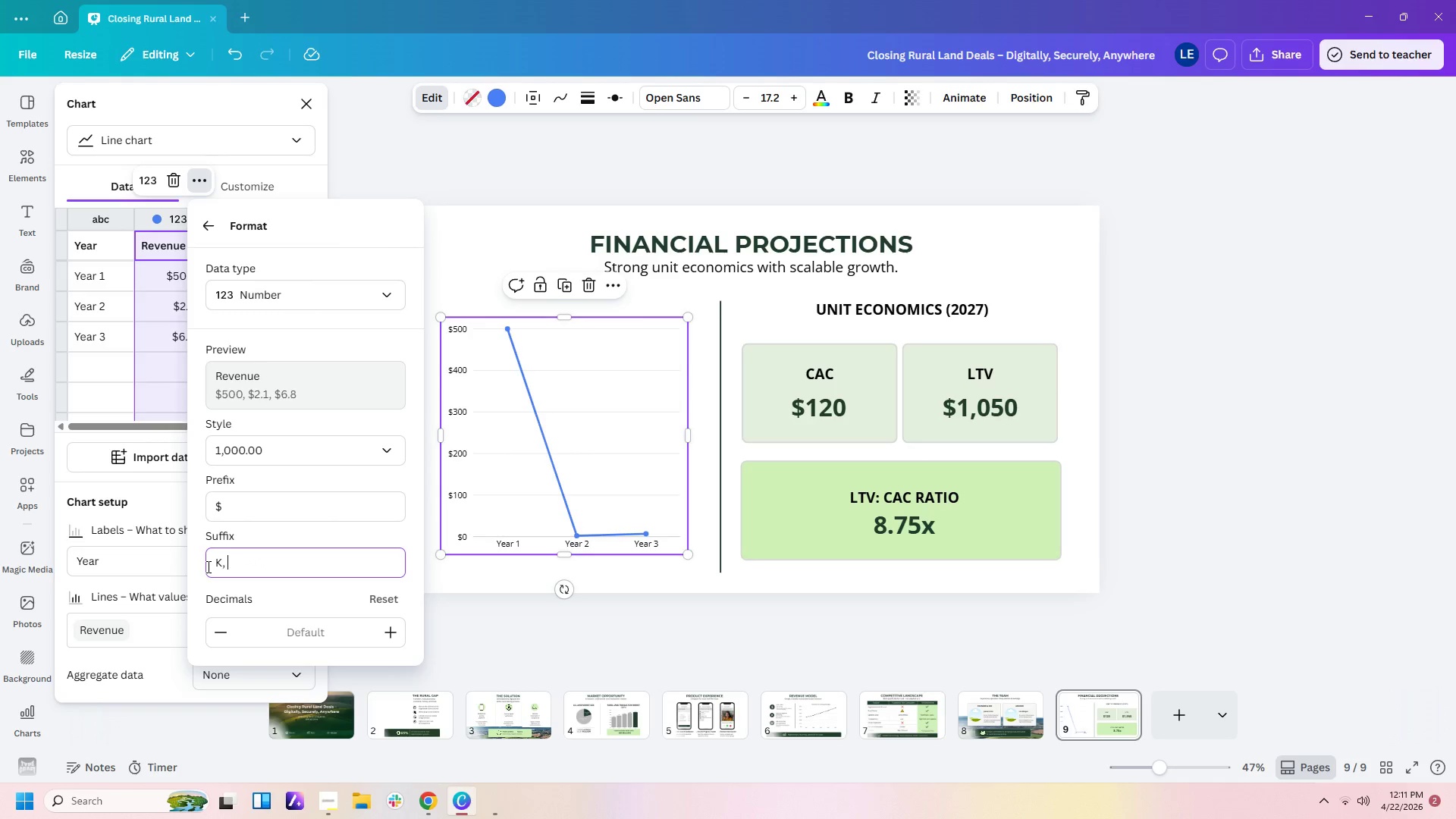 
key(Shift+ShiftLeft)
 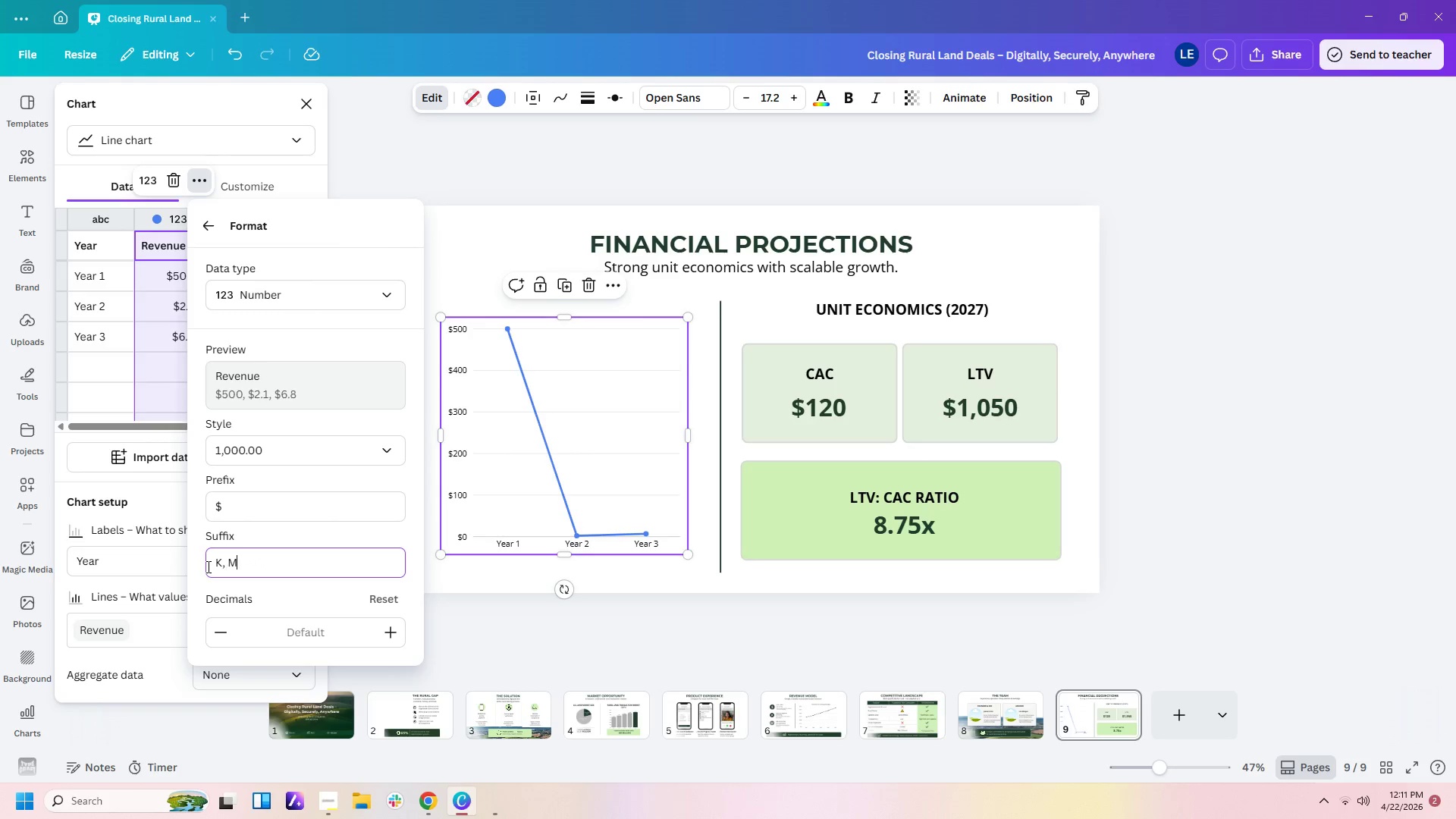 
key(Shift+M)
 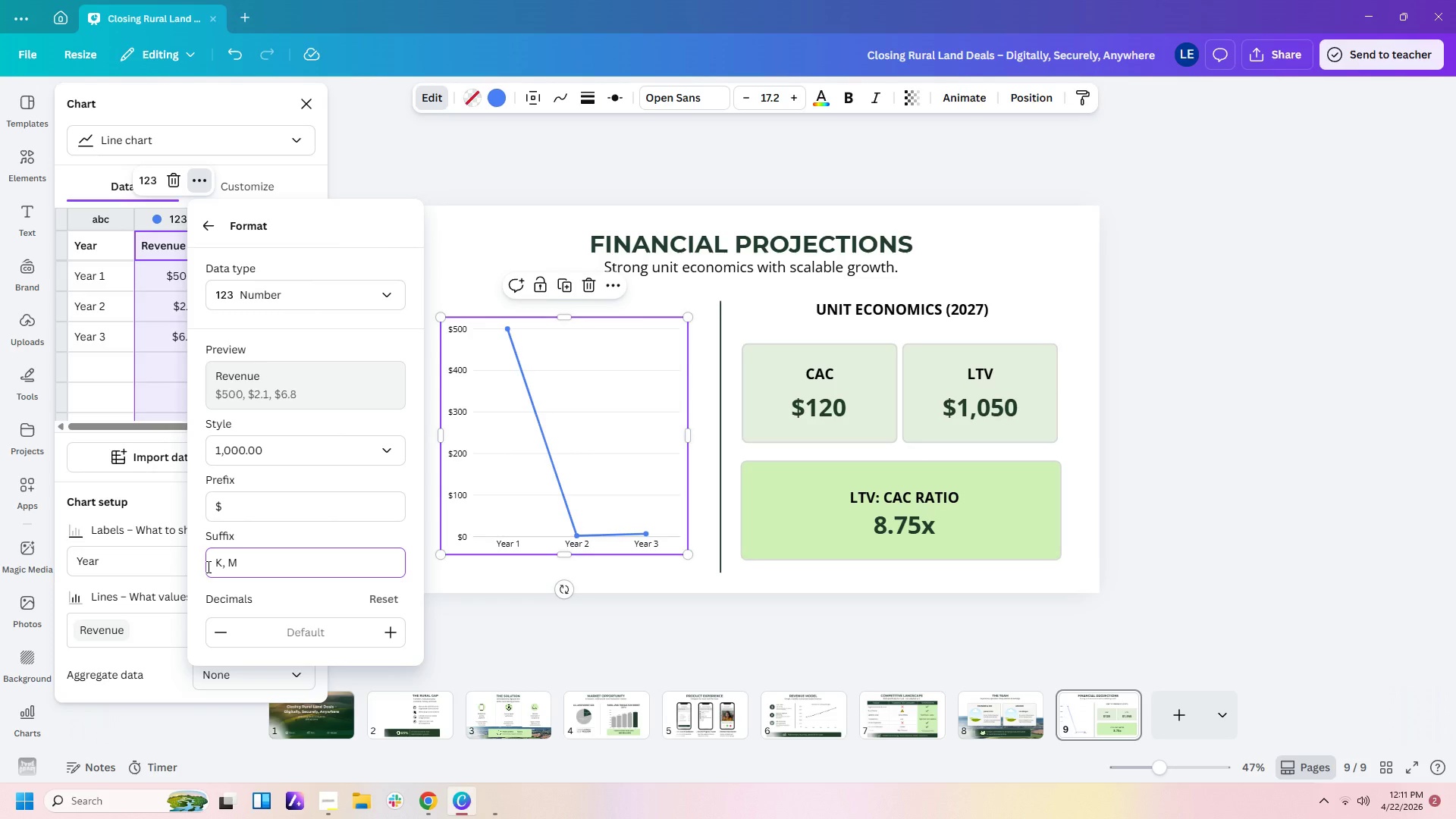 
key(Comma)
 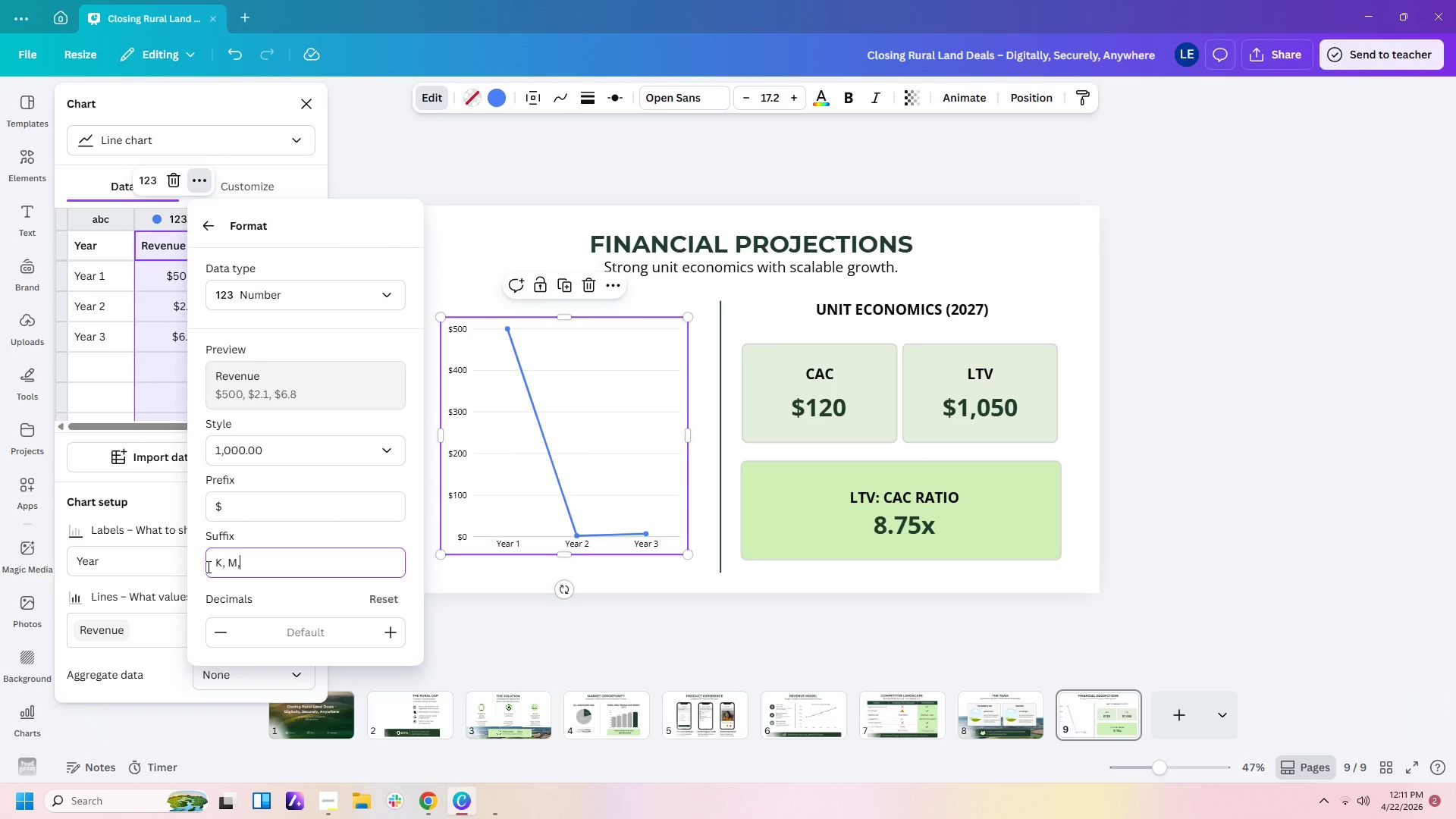 
key(Space)
 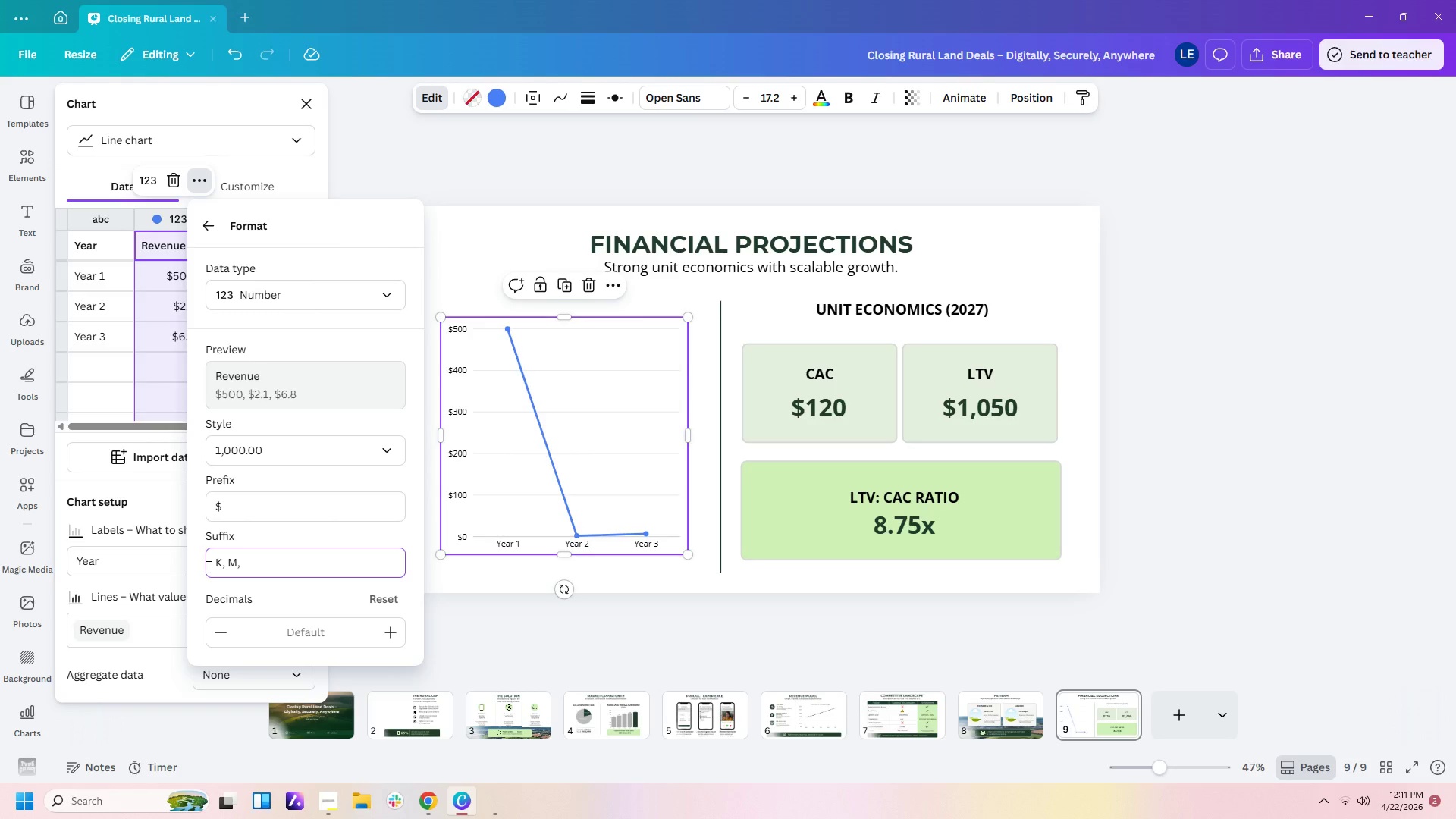 
hold_key(key=ShiftLeft, duration=0.5)
 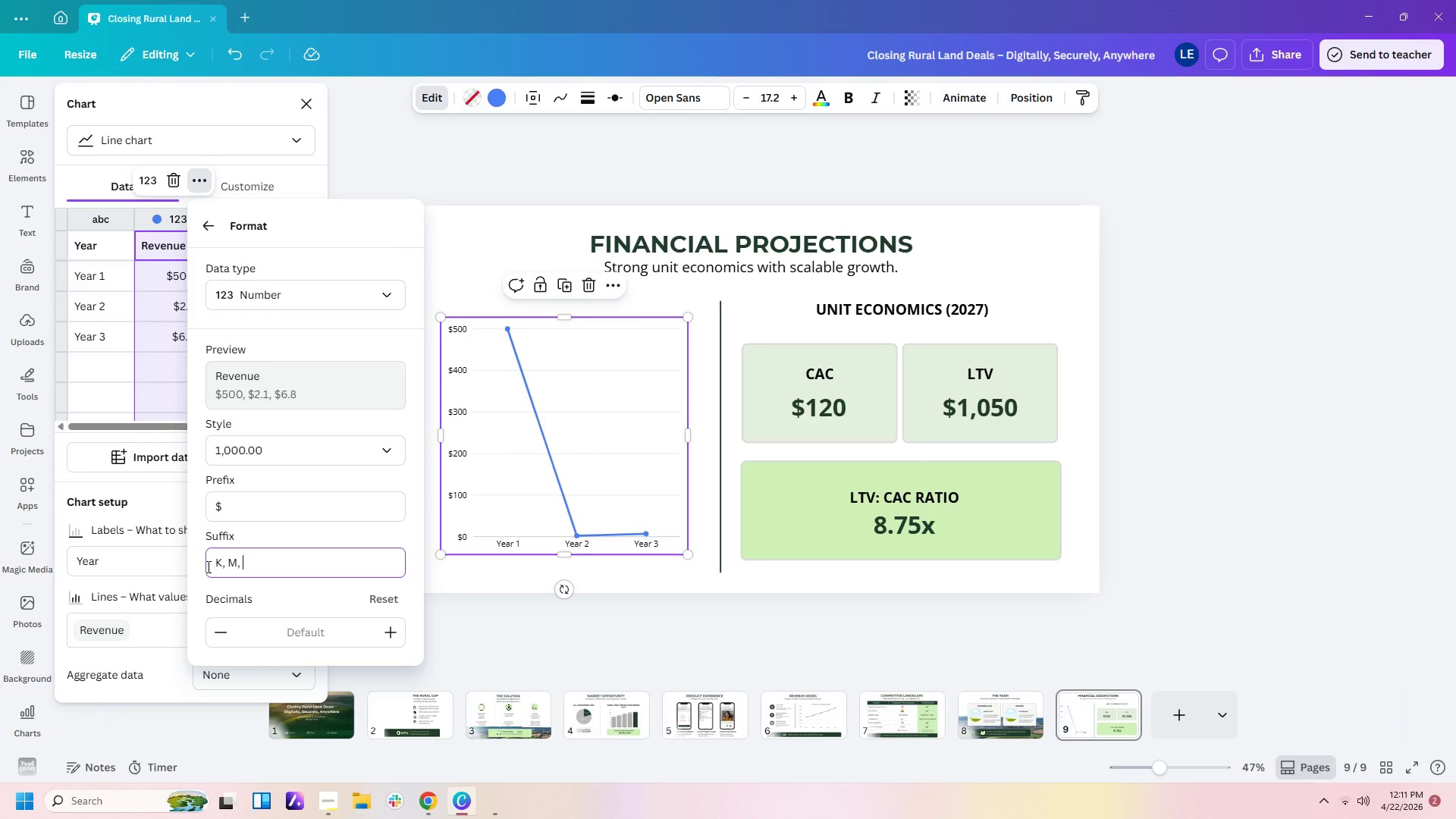 
key(Backspace)
 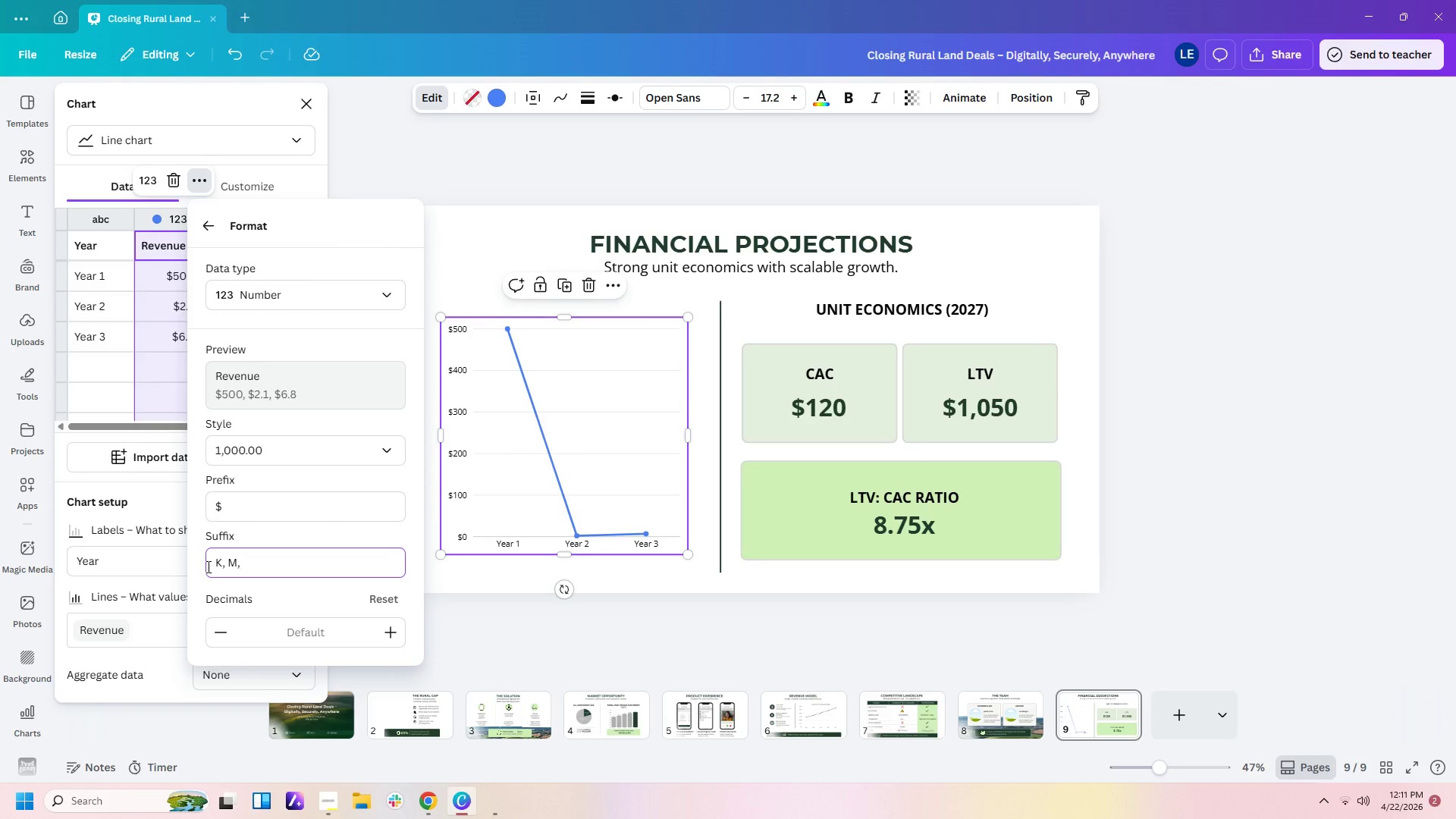 
key(Backspace)
 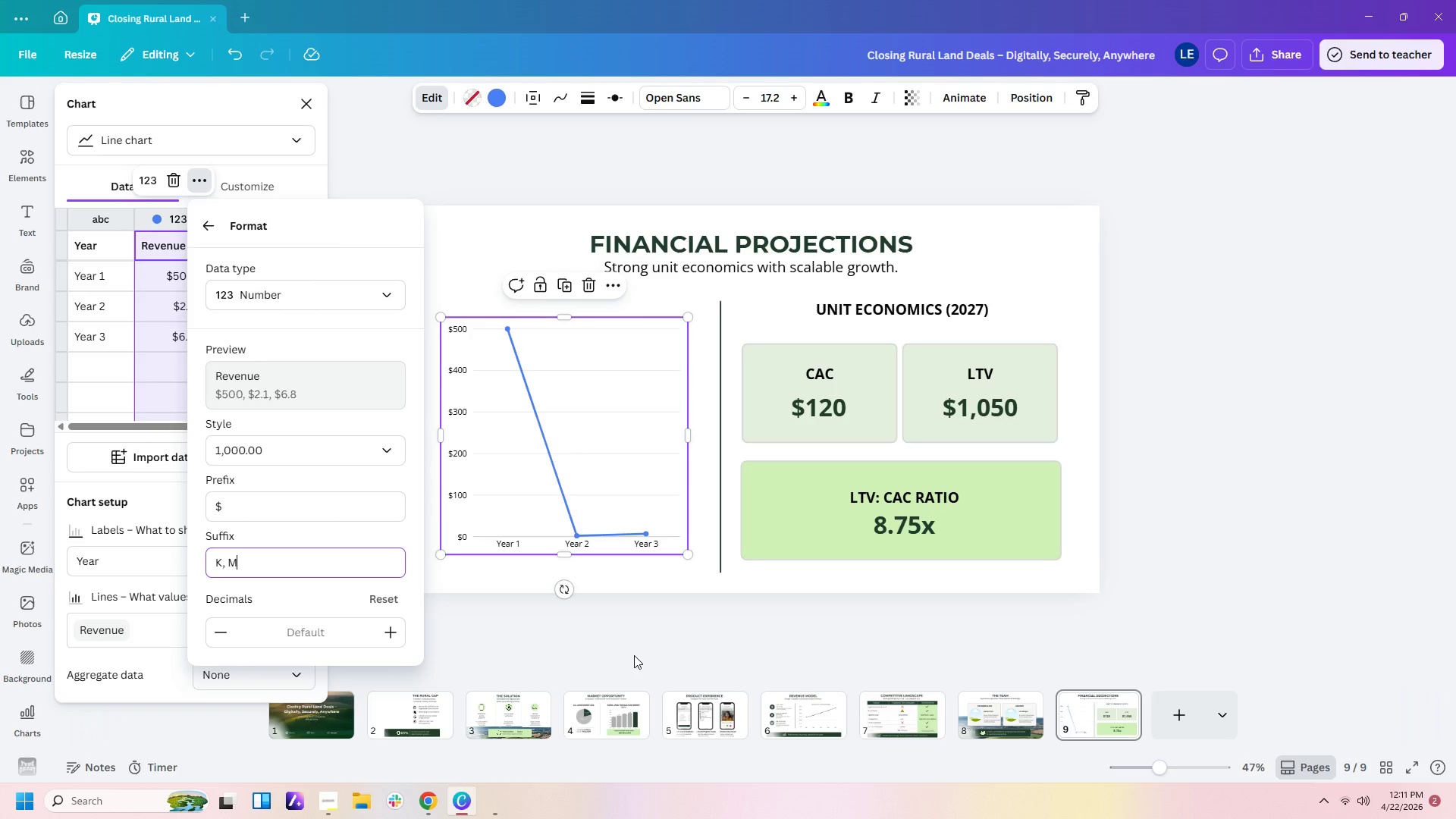 
key(Enter)
 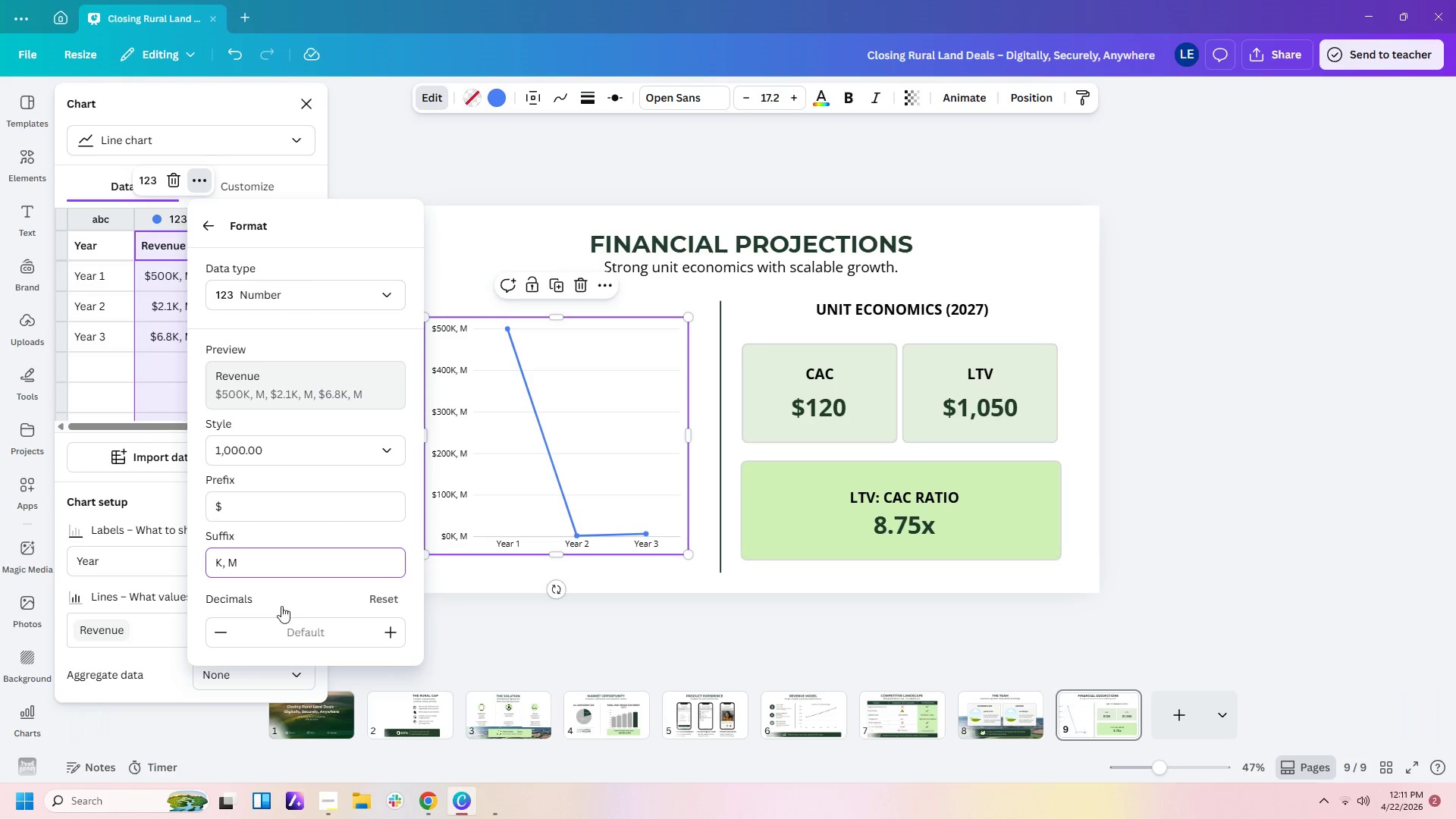 
left_click([268, 570])
 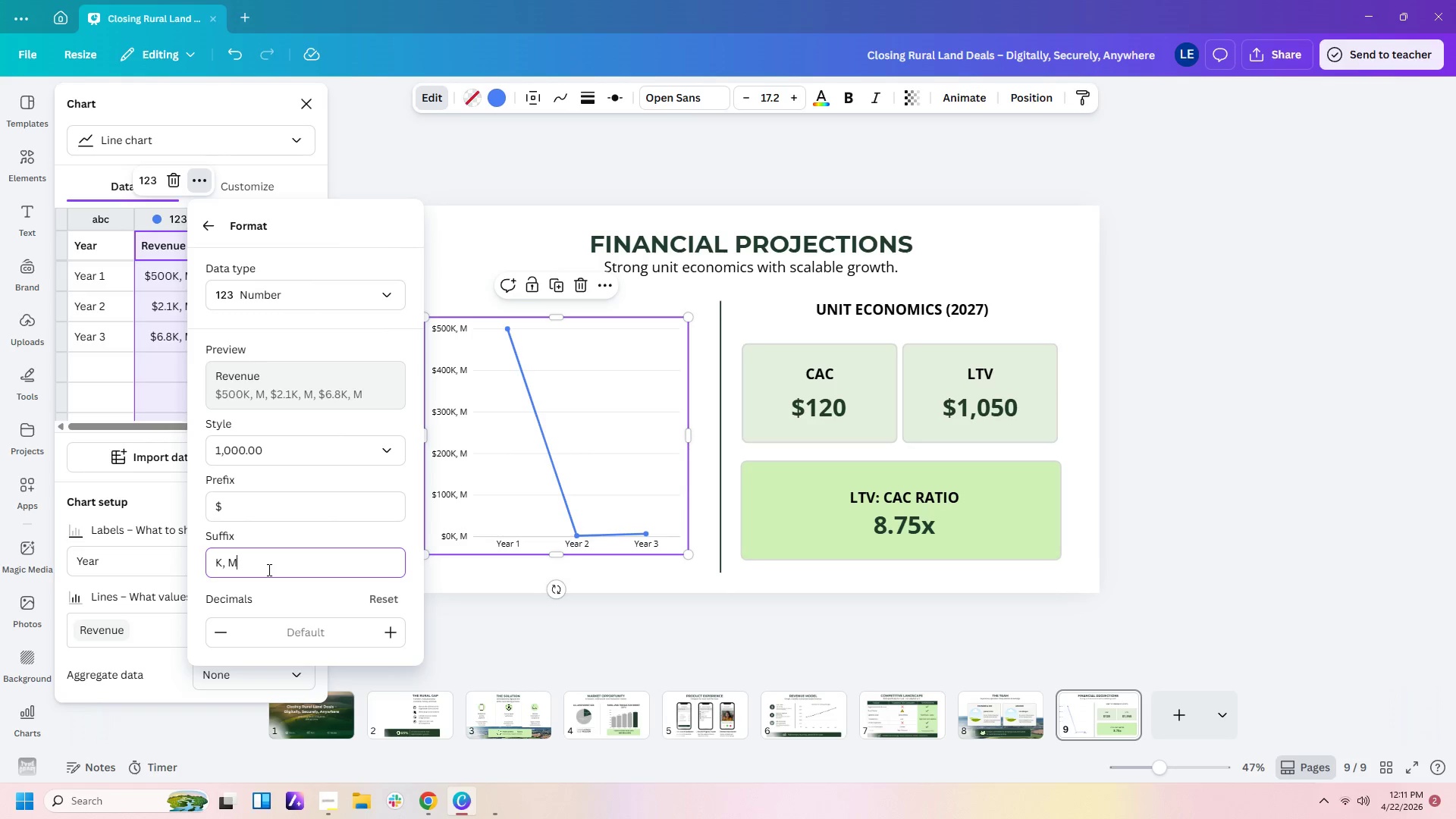 
key(Backspace)
 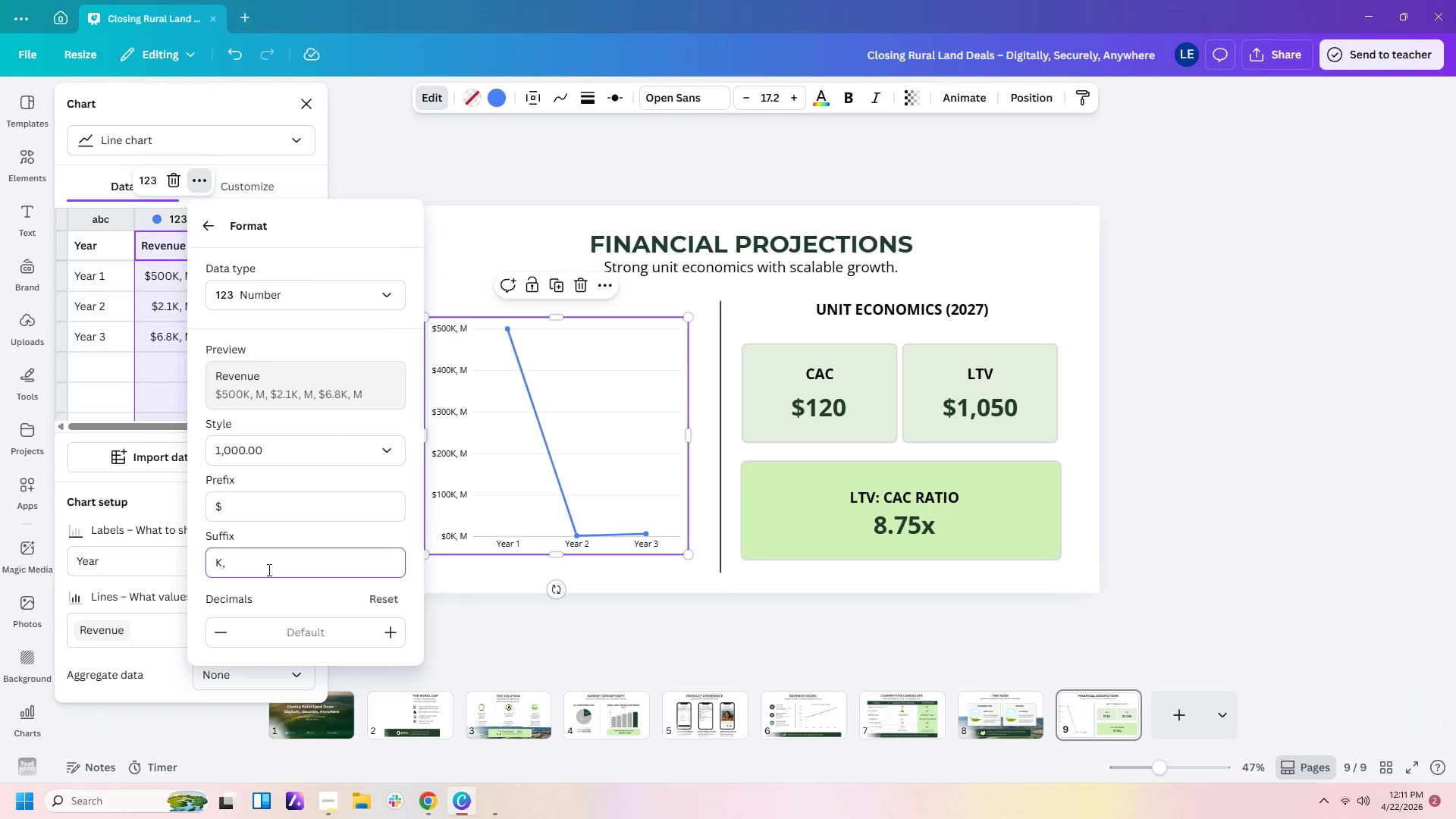 
key(Backspace)
 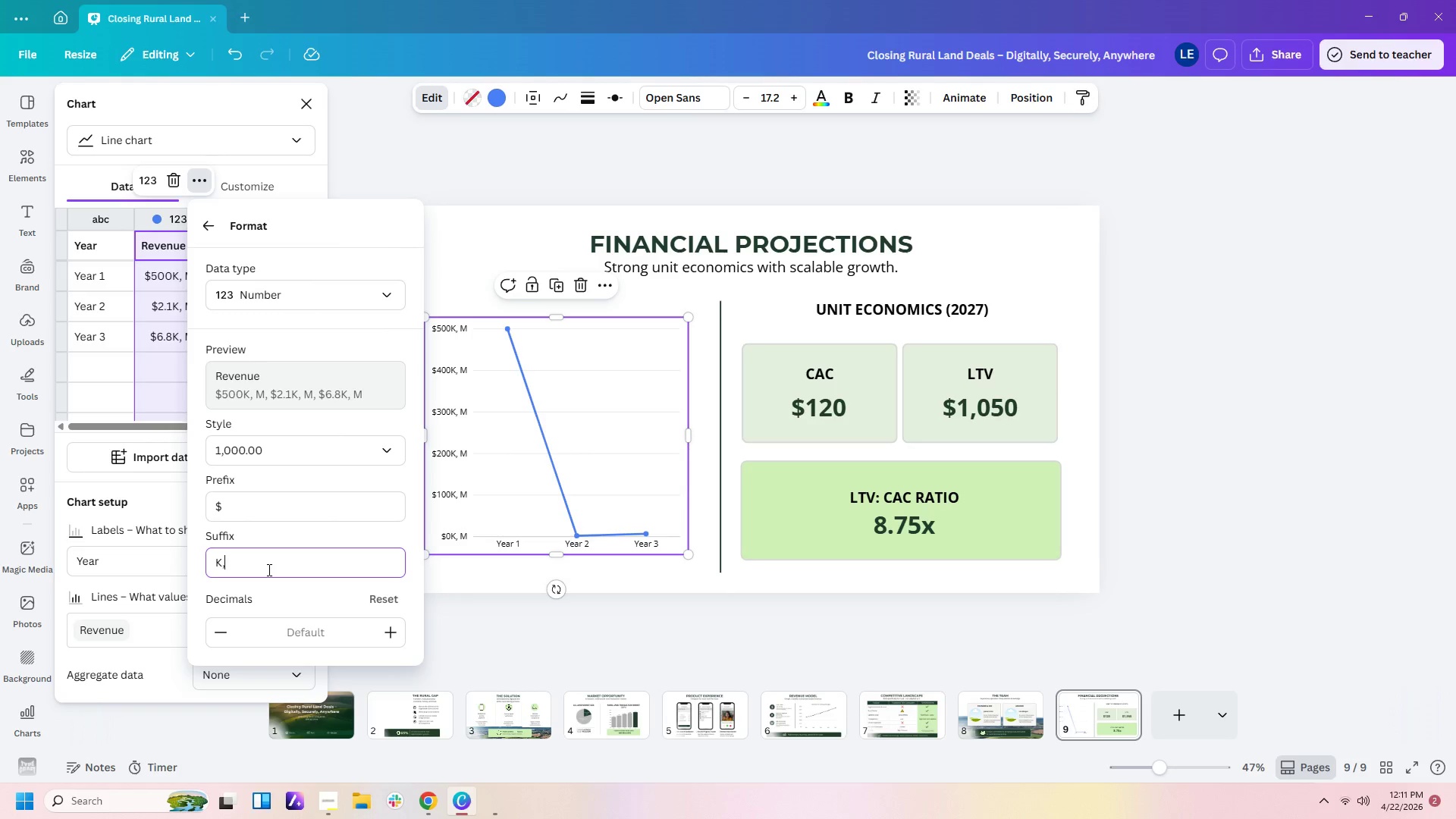 
key(Backspace)
 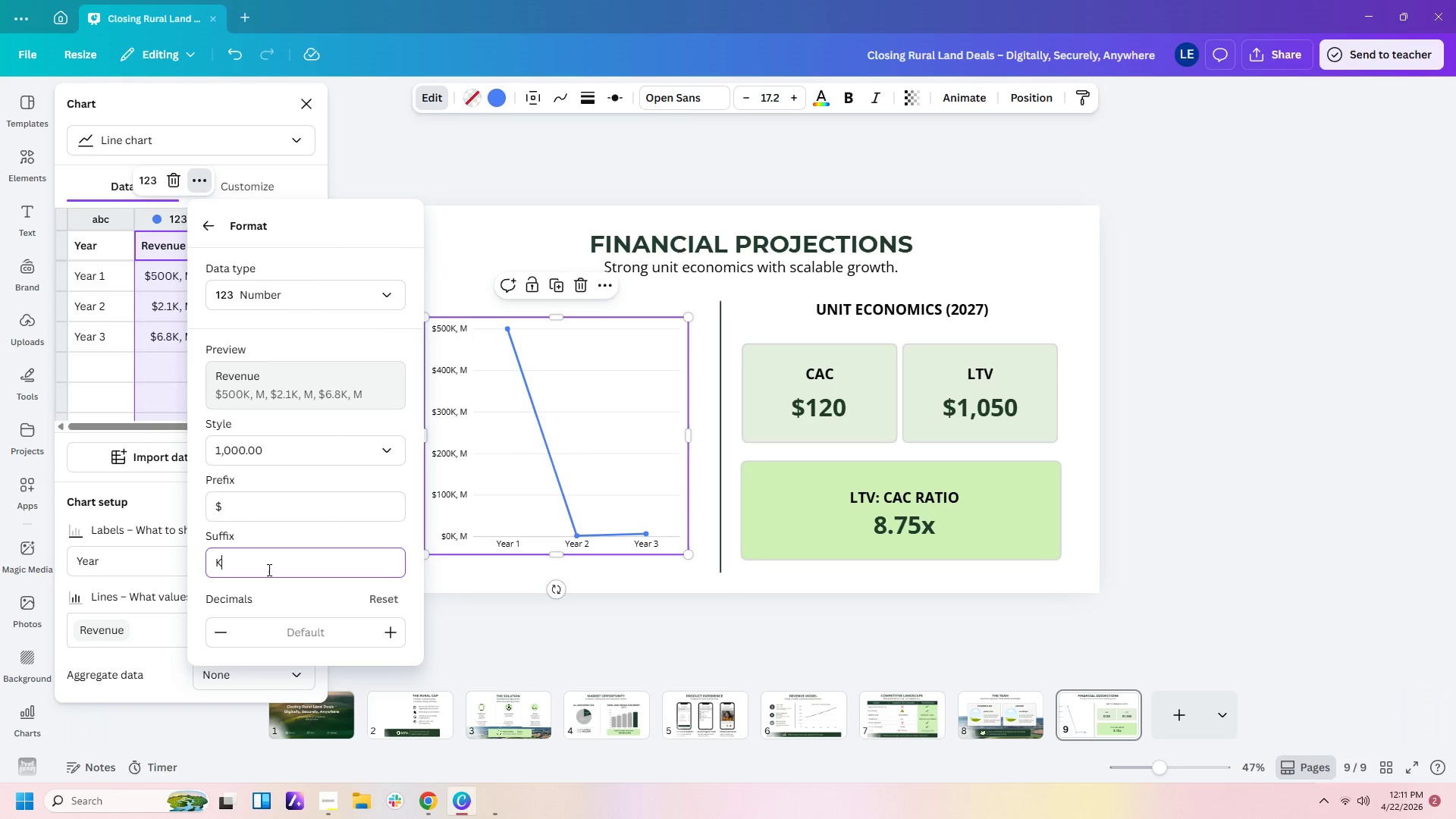 
key(Backspace)
 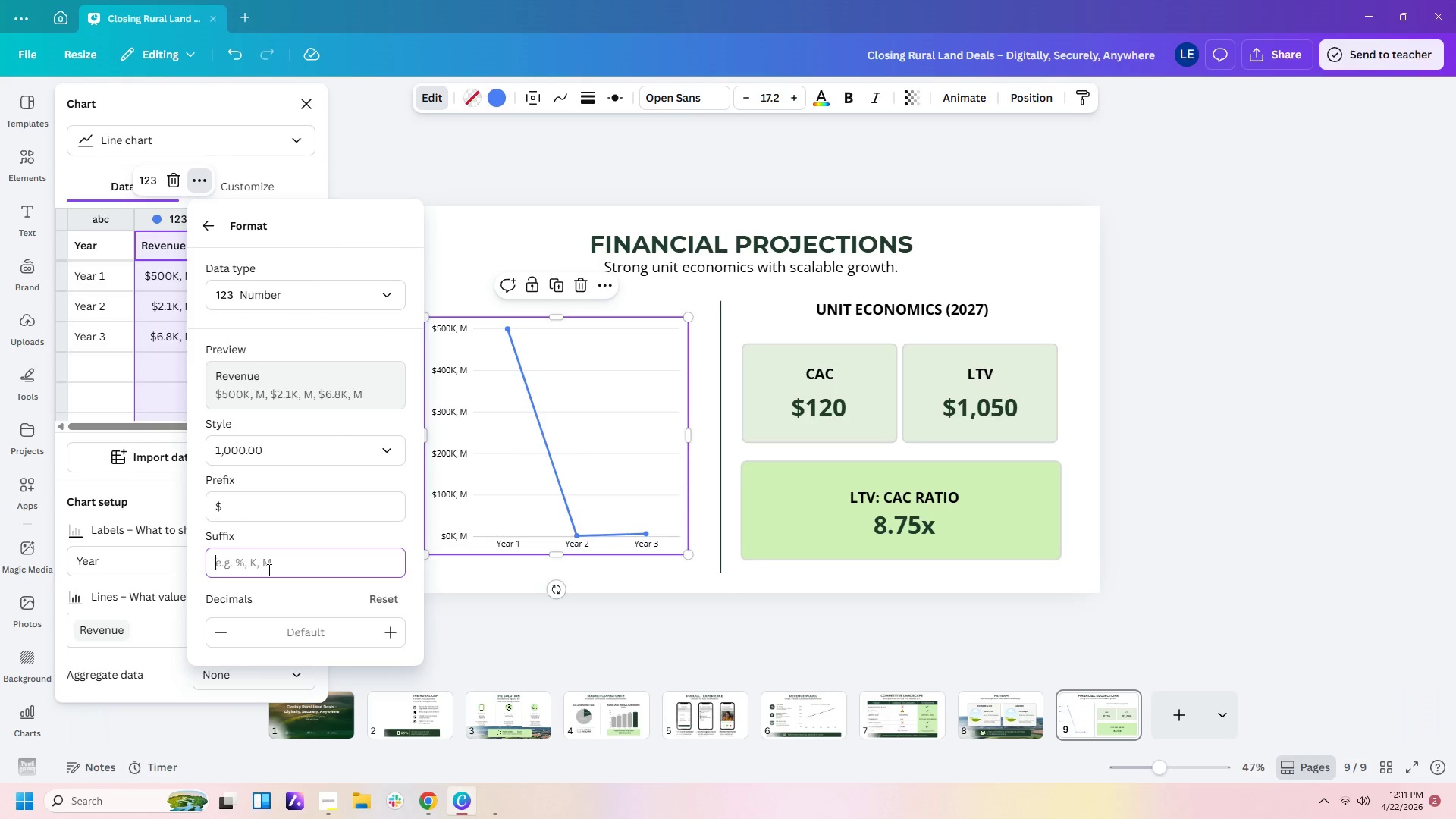 
key(Shift+ShiftLeft)
 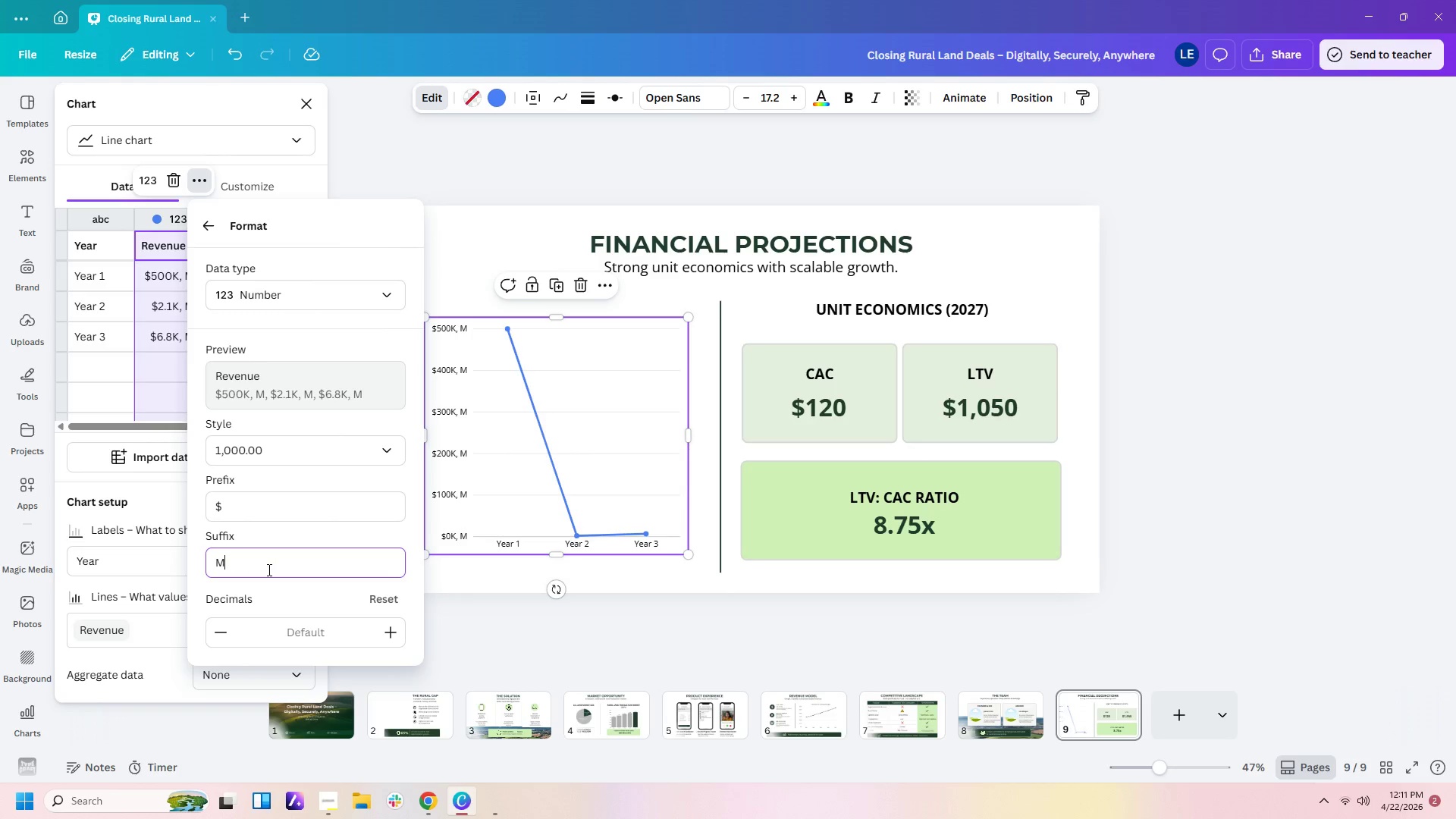 
key(Shift+M)
 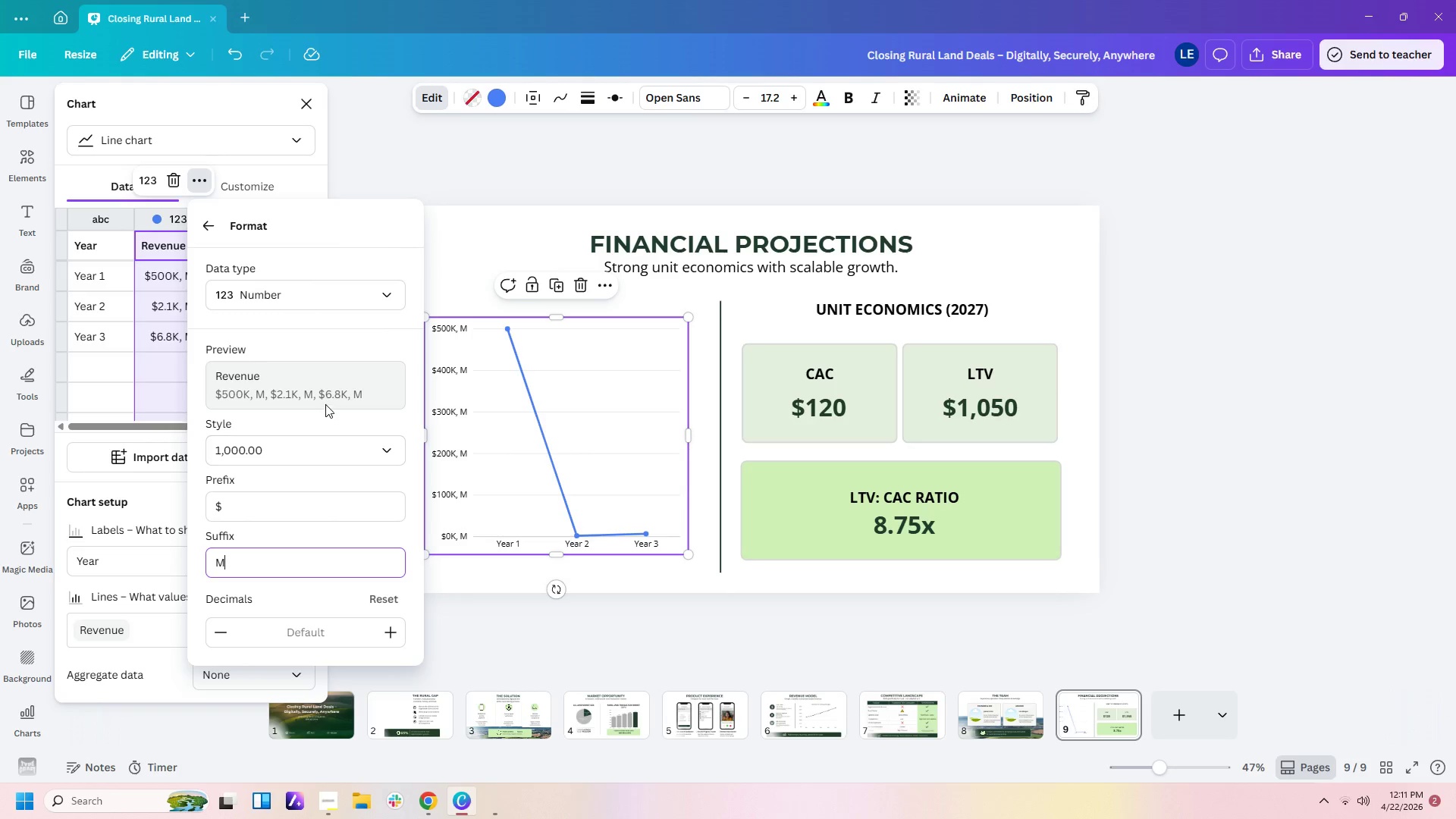 
left_click([471, 411])
 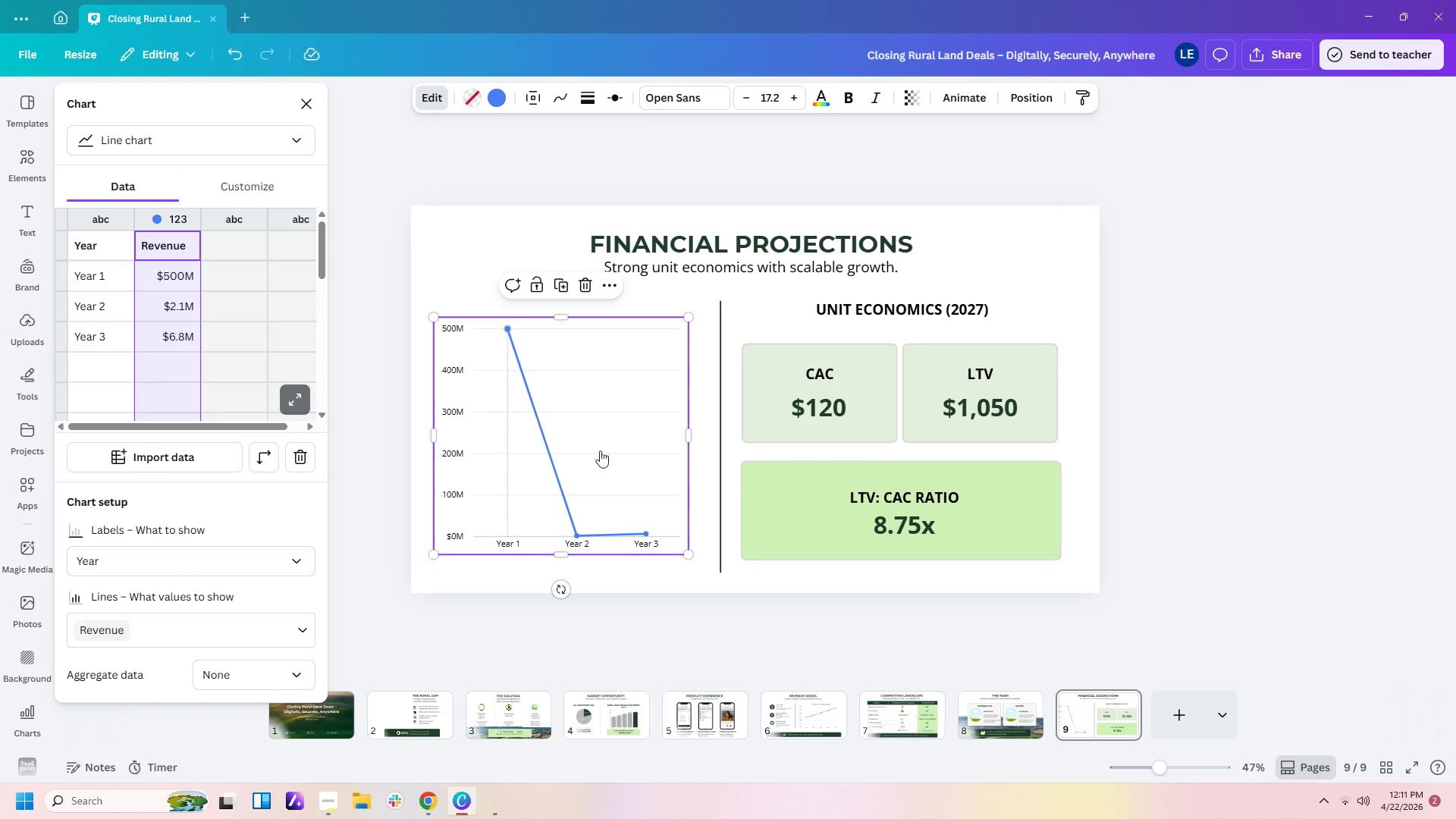 
mouse_move([602, 451])
 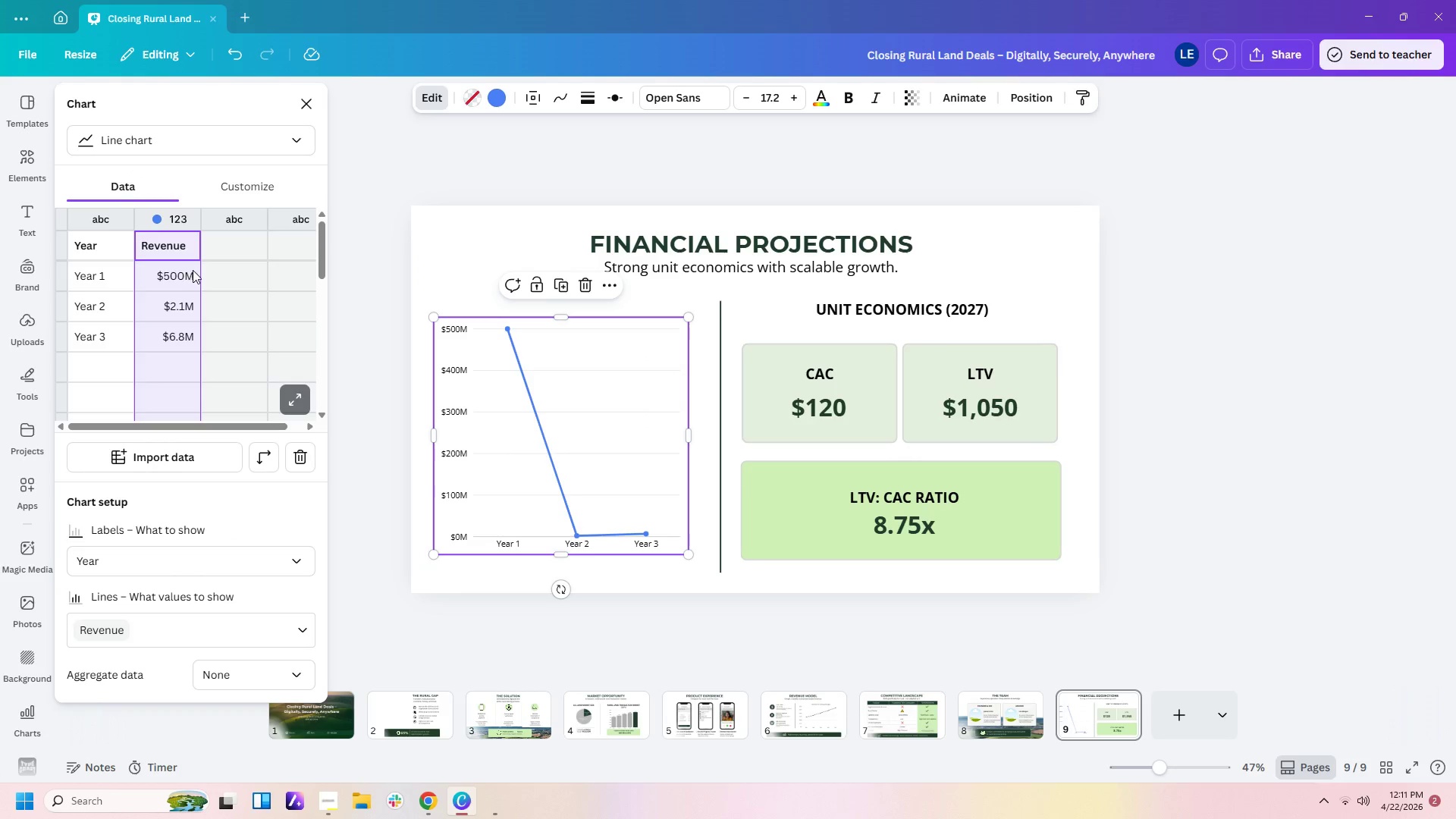 
left_click([193, 270])
 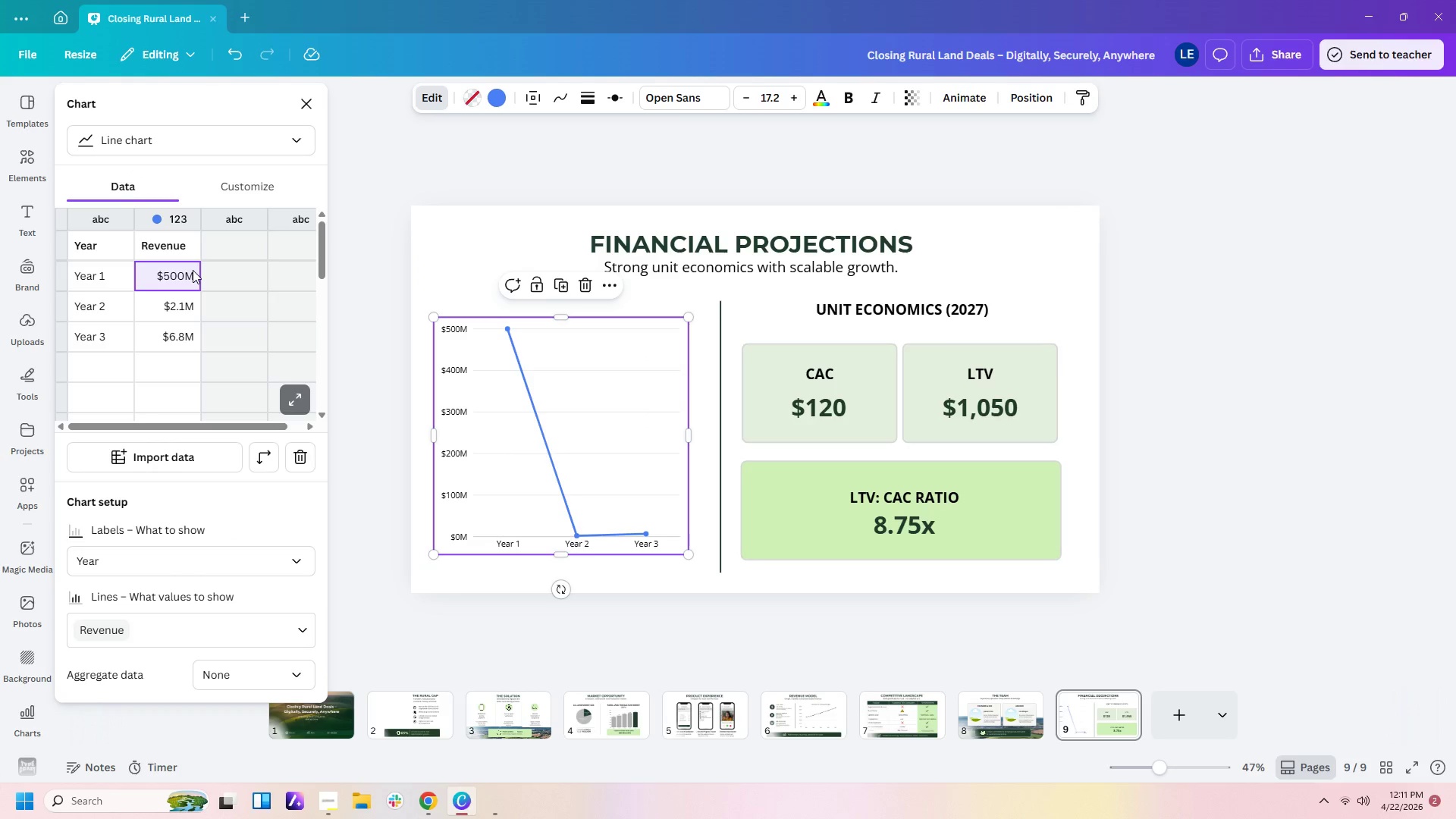 
double_click([193, 270])
 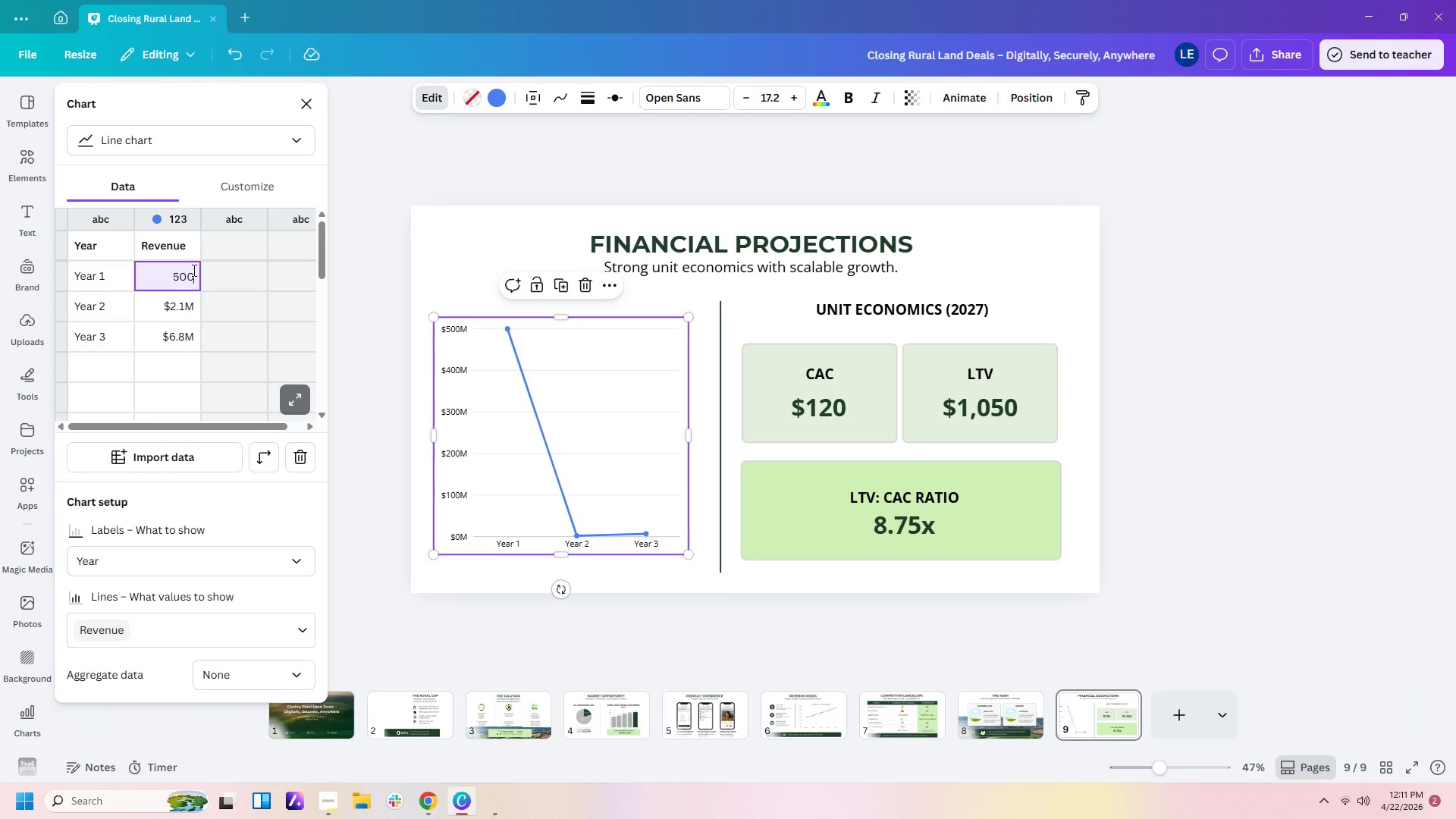 
key(Backspace)
 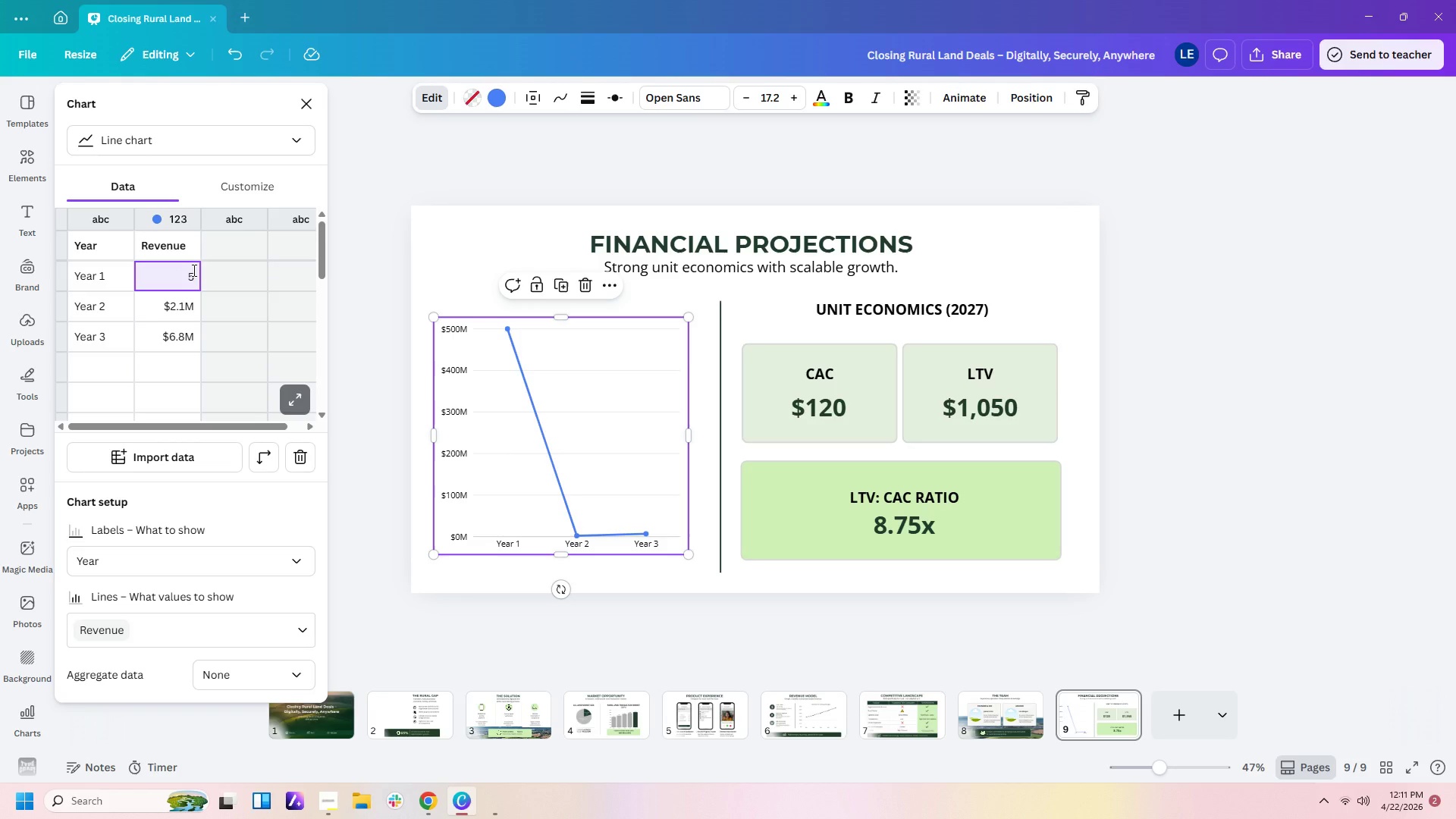 
key(Backspace)
 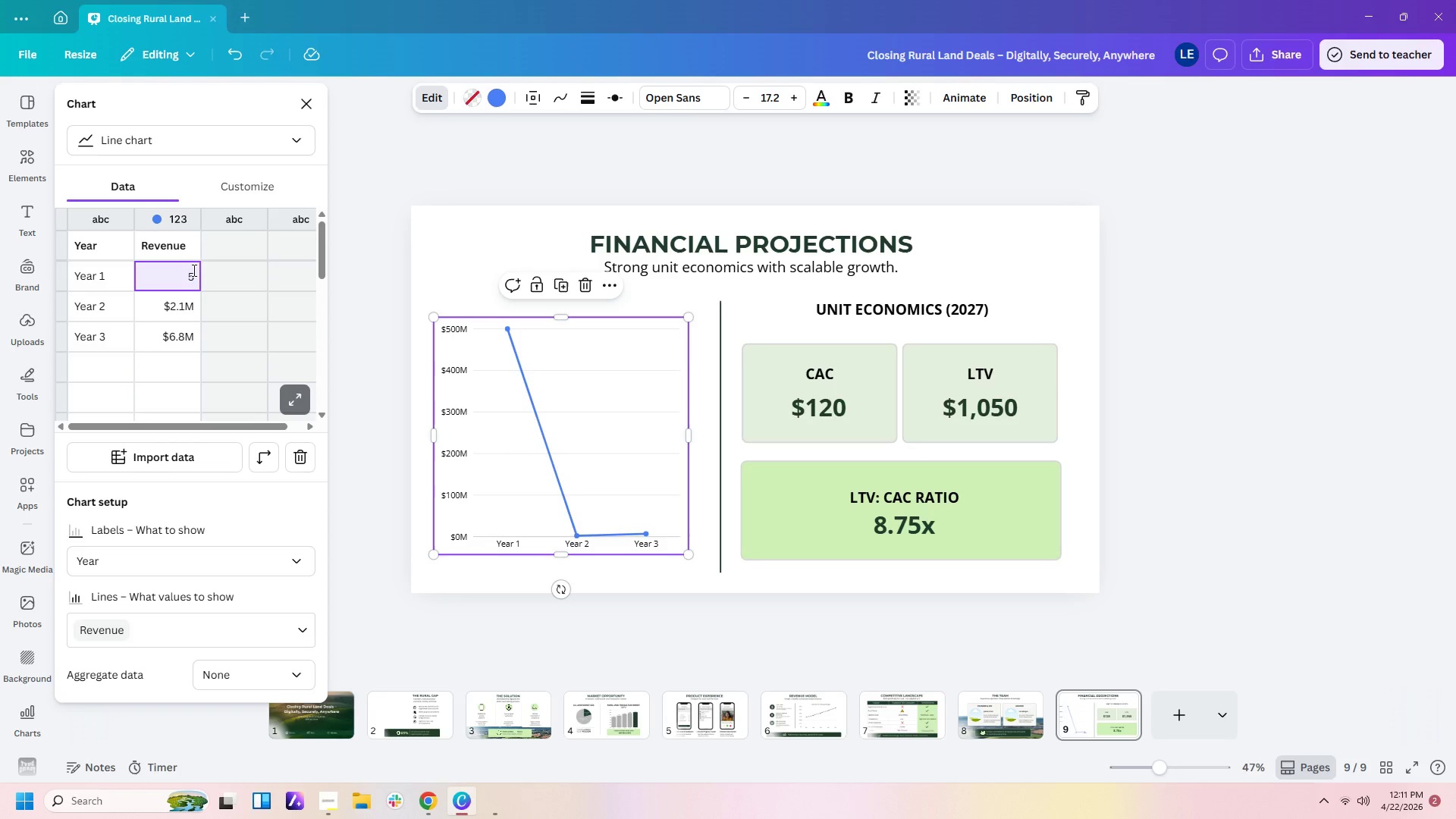 
key(Backspace)
 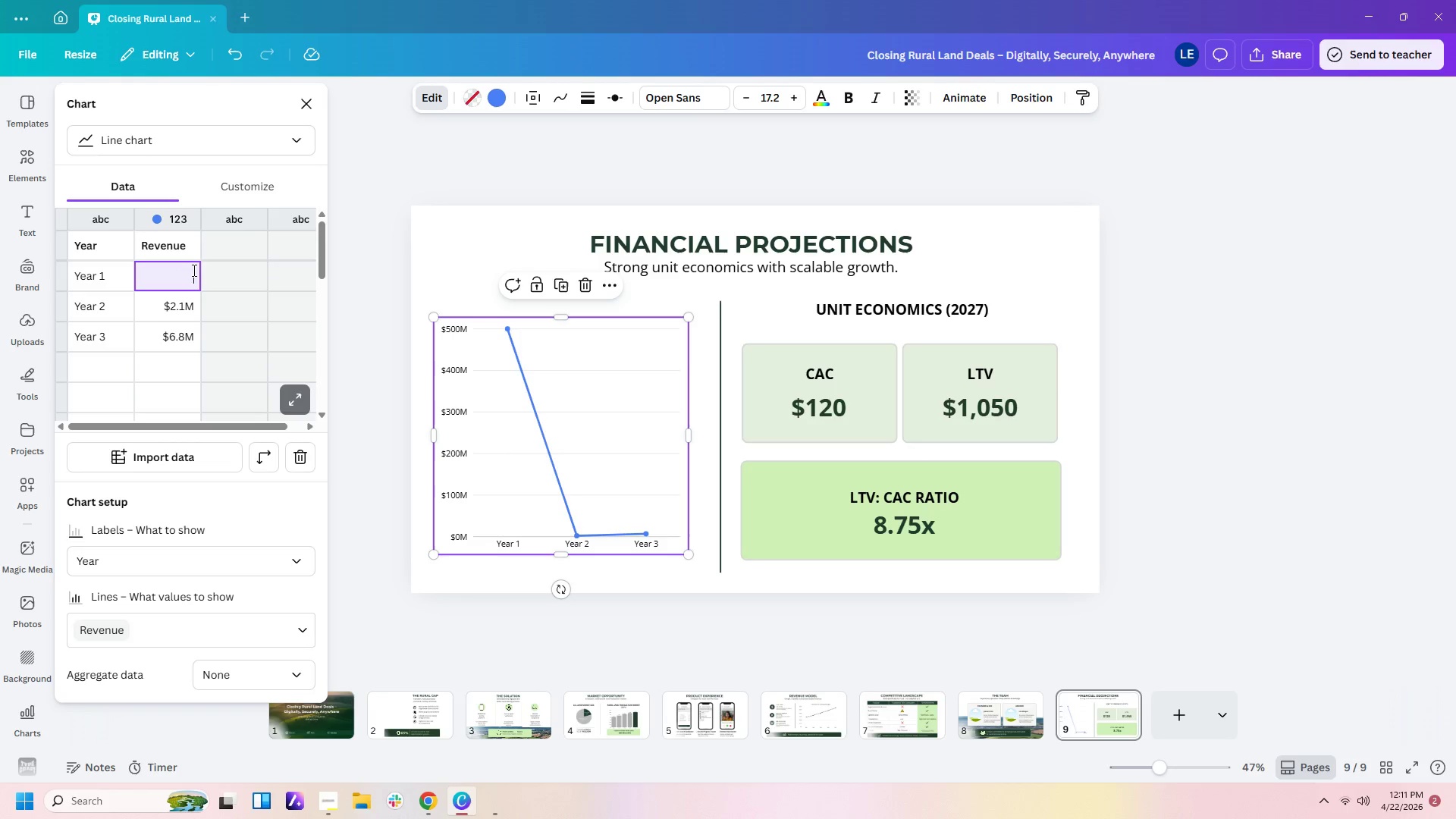 
key(NumpadDecimal)
 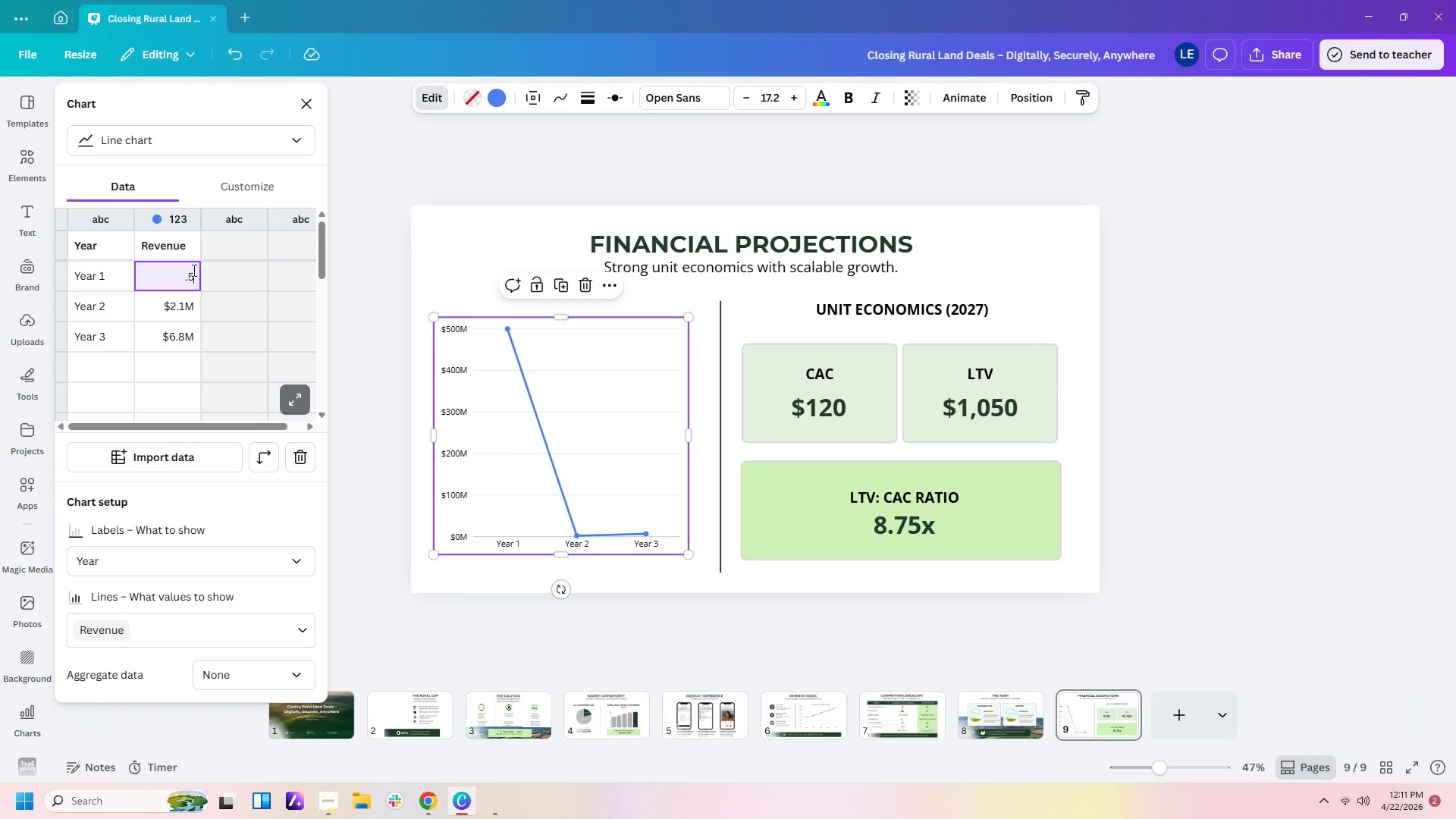 
key(Numpad5)
 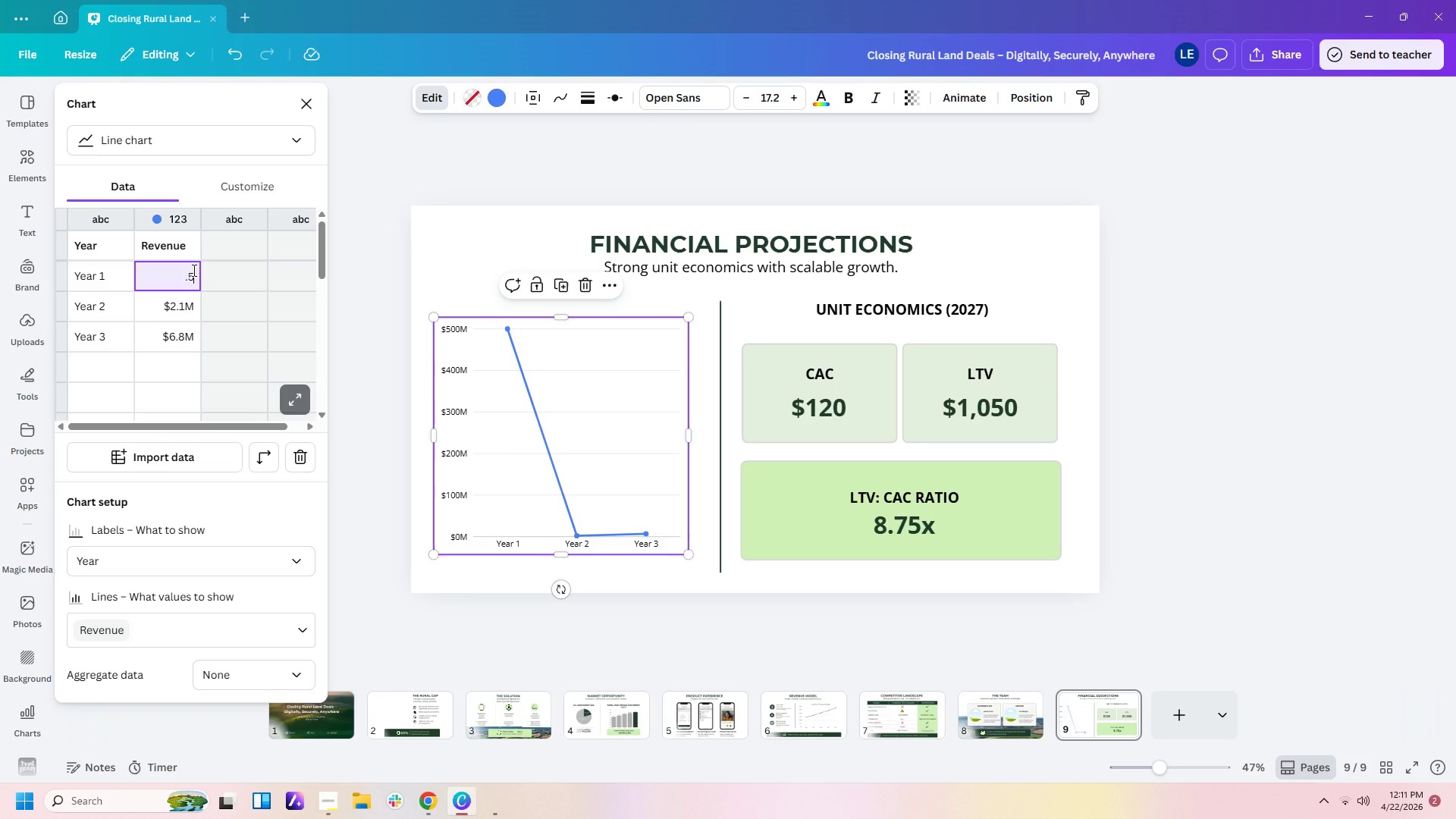 
key(Enter)
 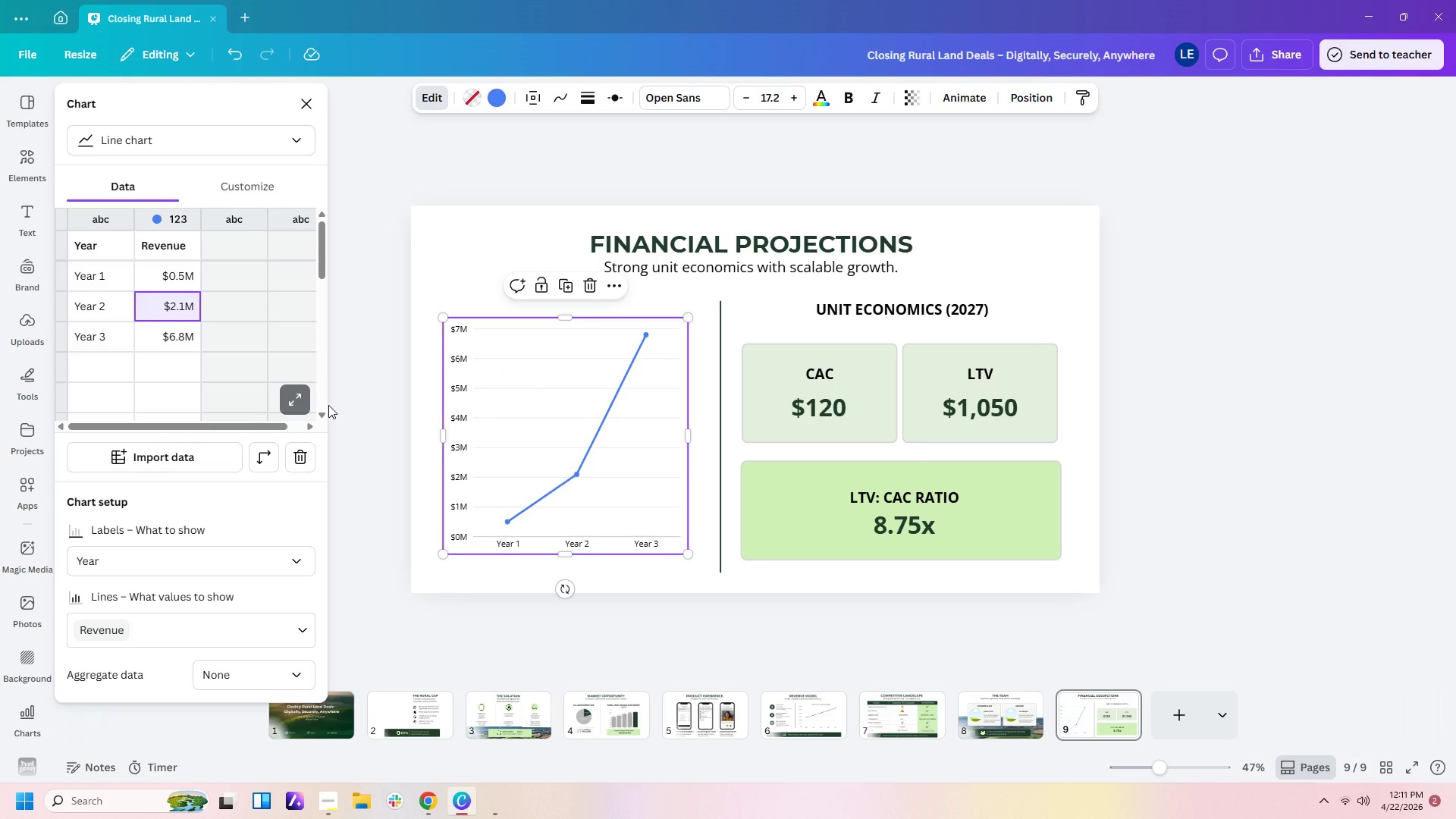 
wait(8.5)
 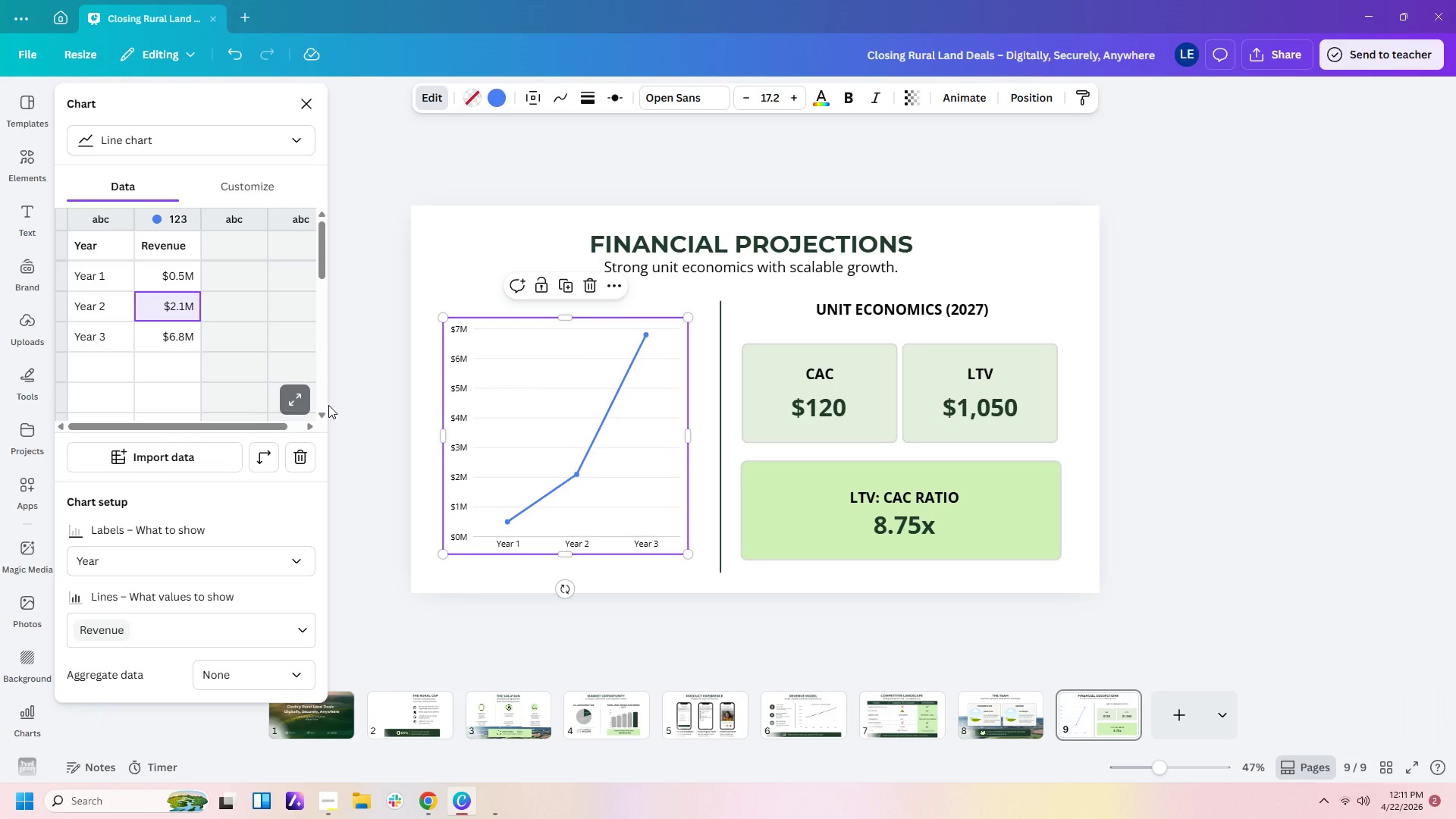 
left_click([359, 446])
 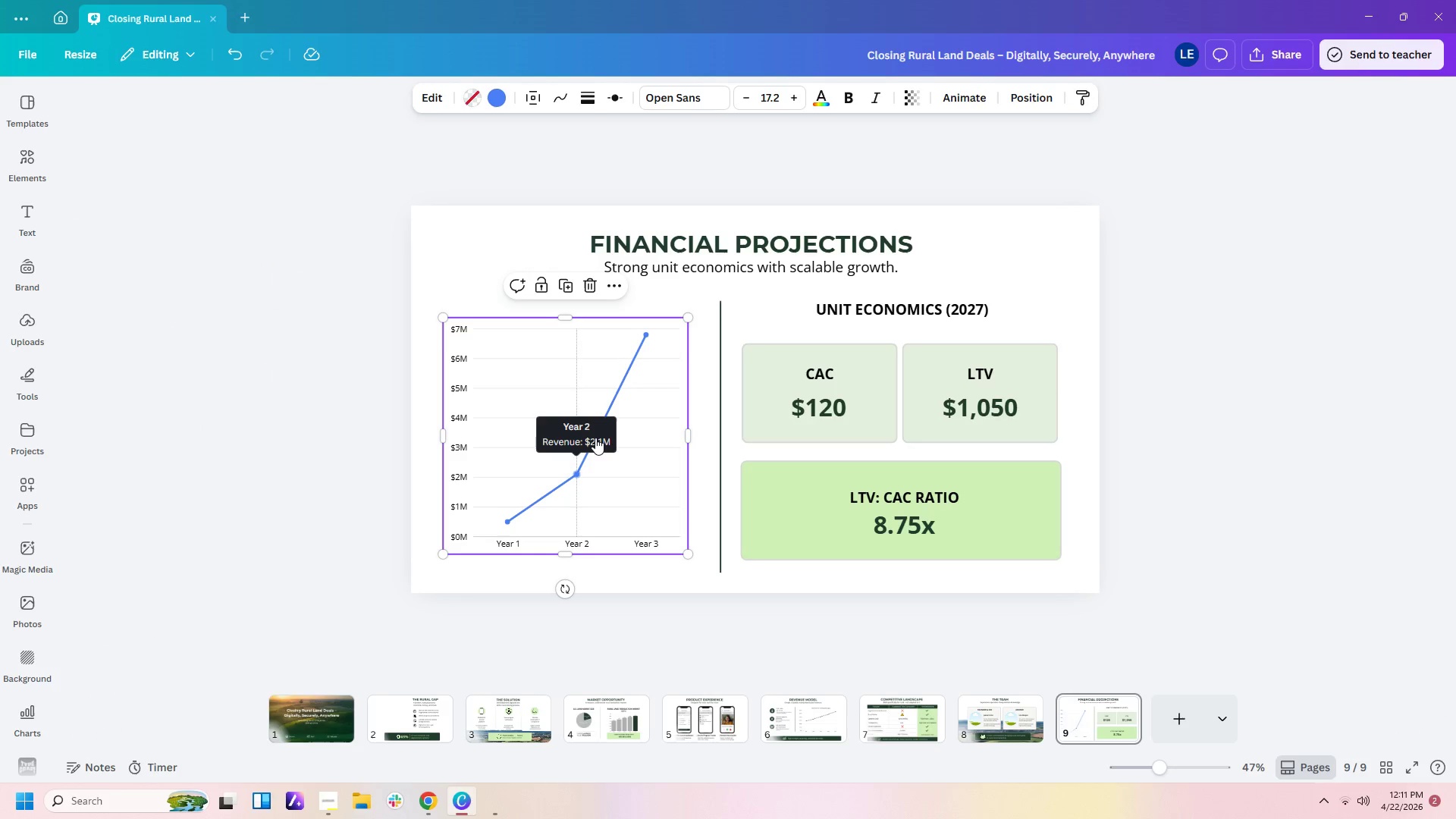 
left_click([595, 438])
 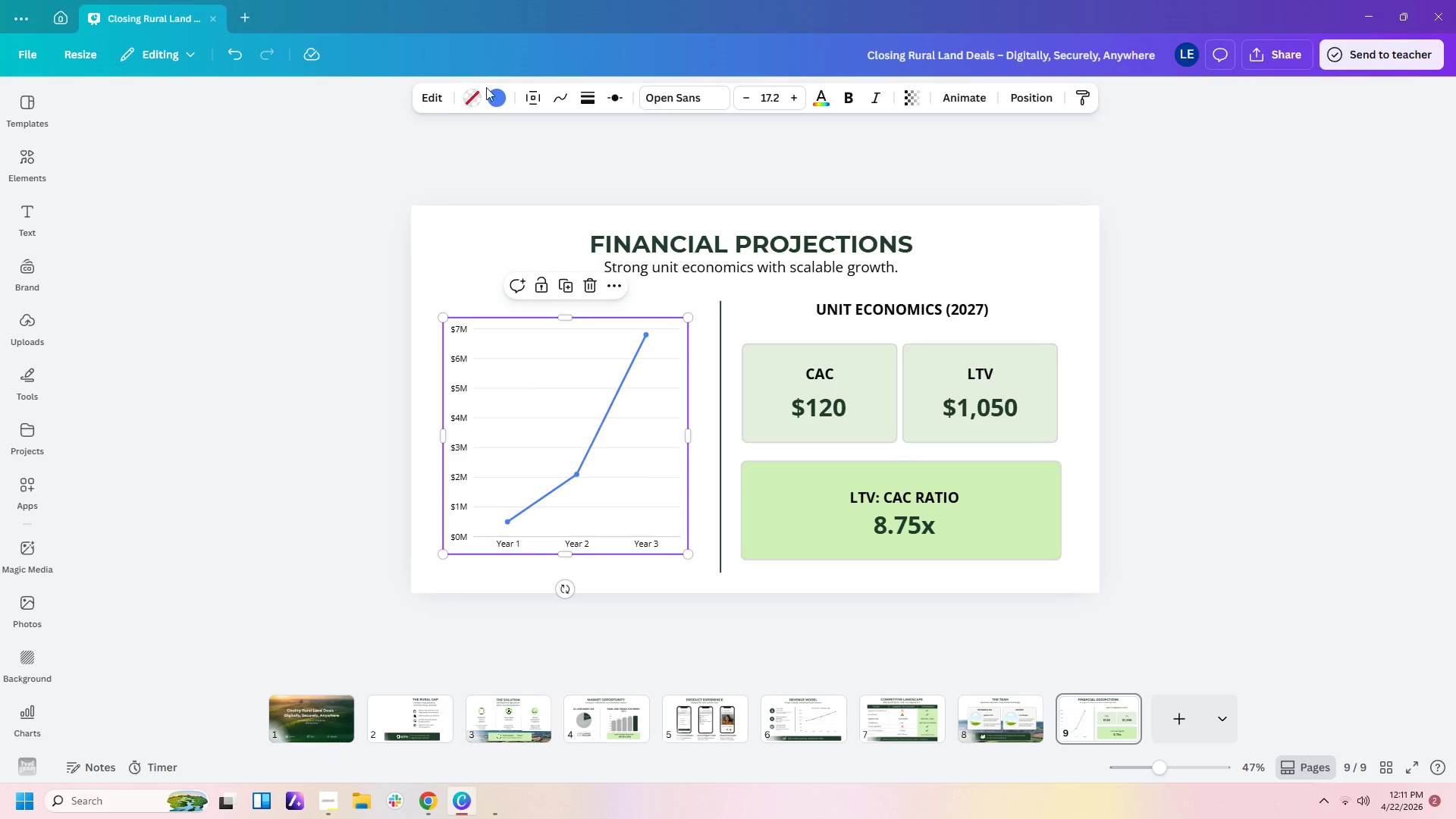 
left_click([497, 98])
 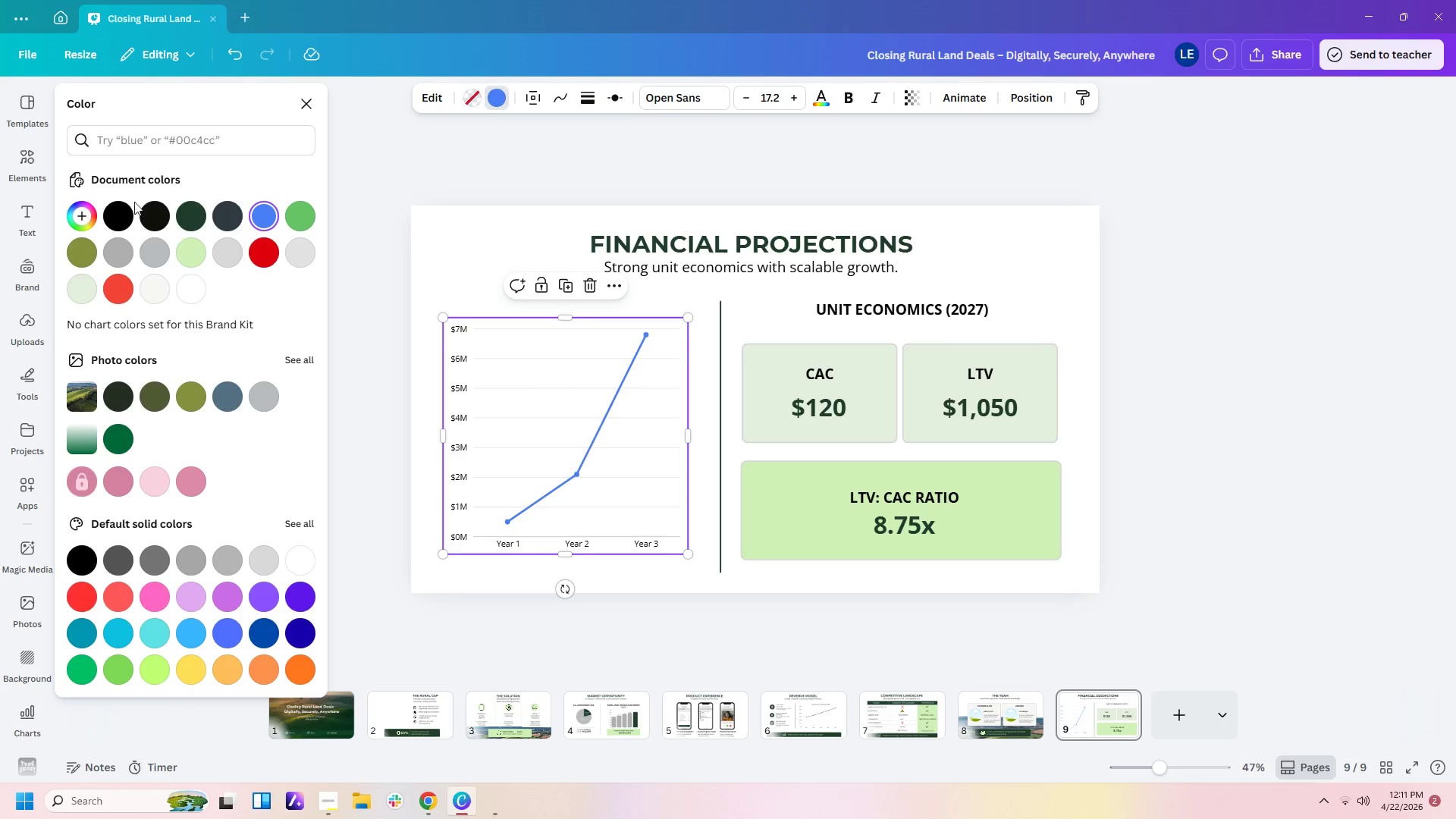 
left_click([187, 218])
 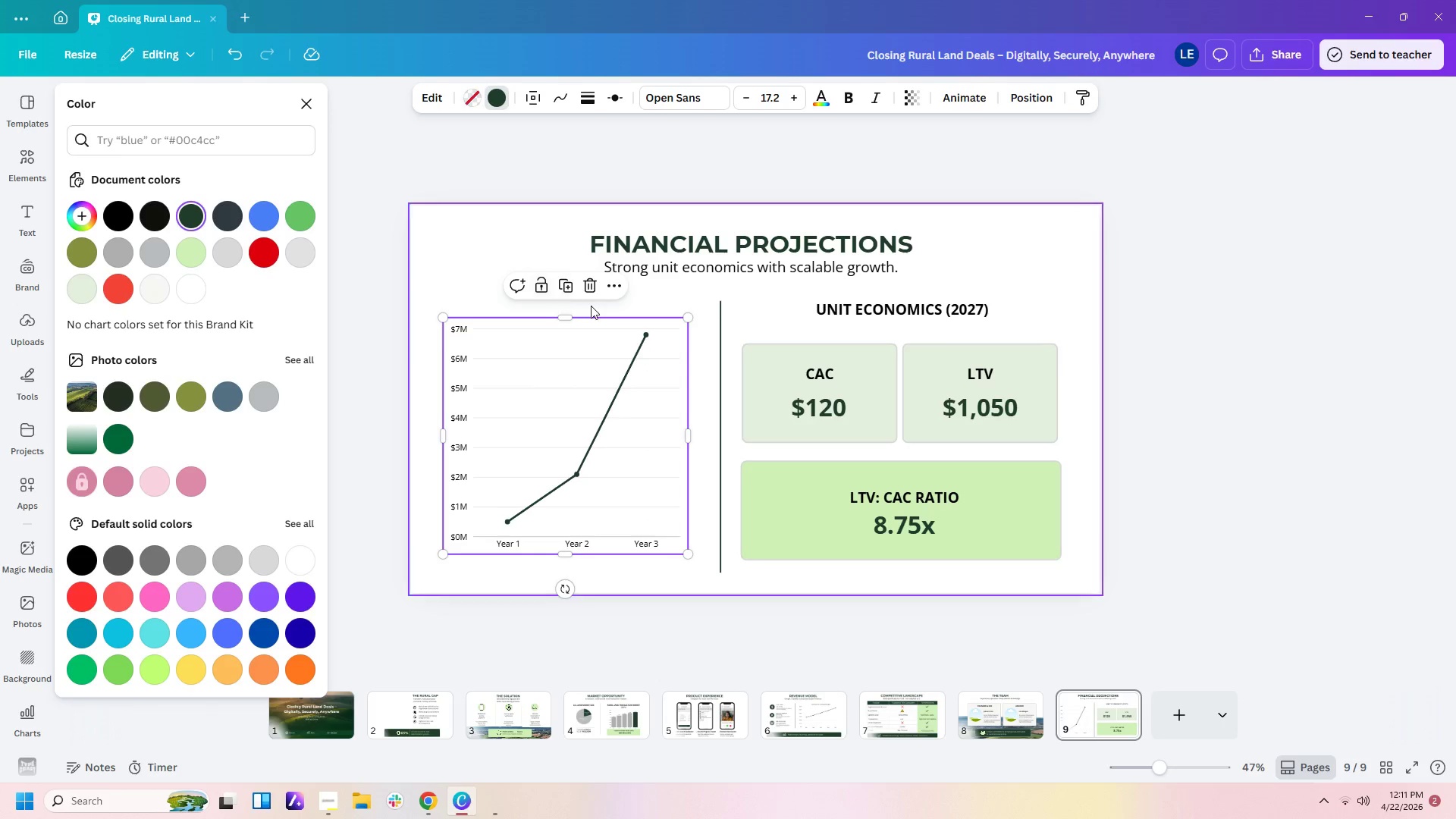 
left_click([592, 306])
 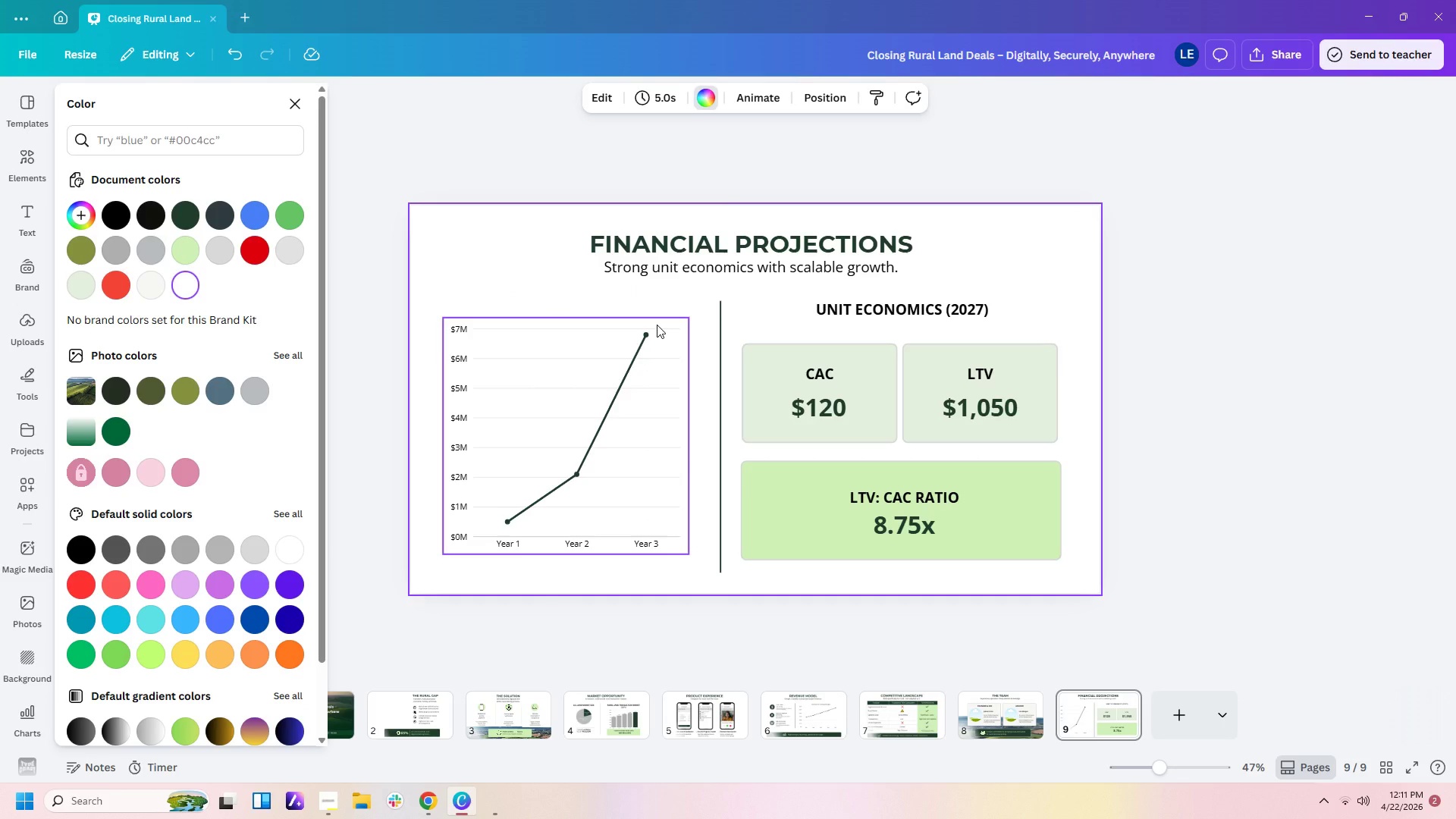 
left_click([657, 325])
 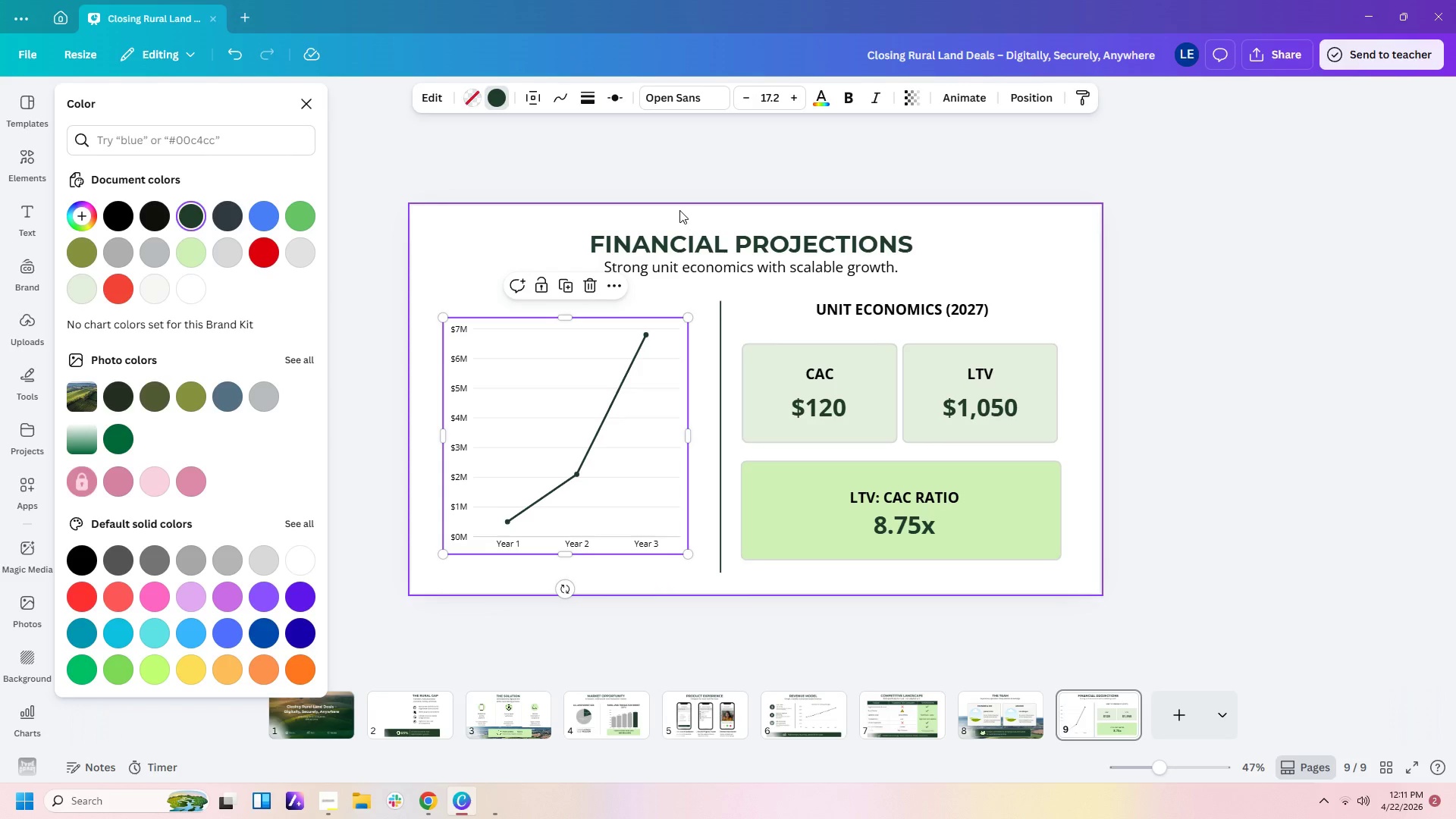 
wait(6.17)
 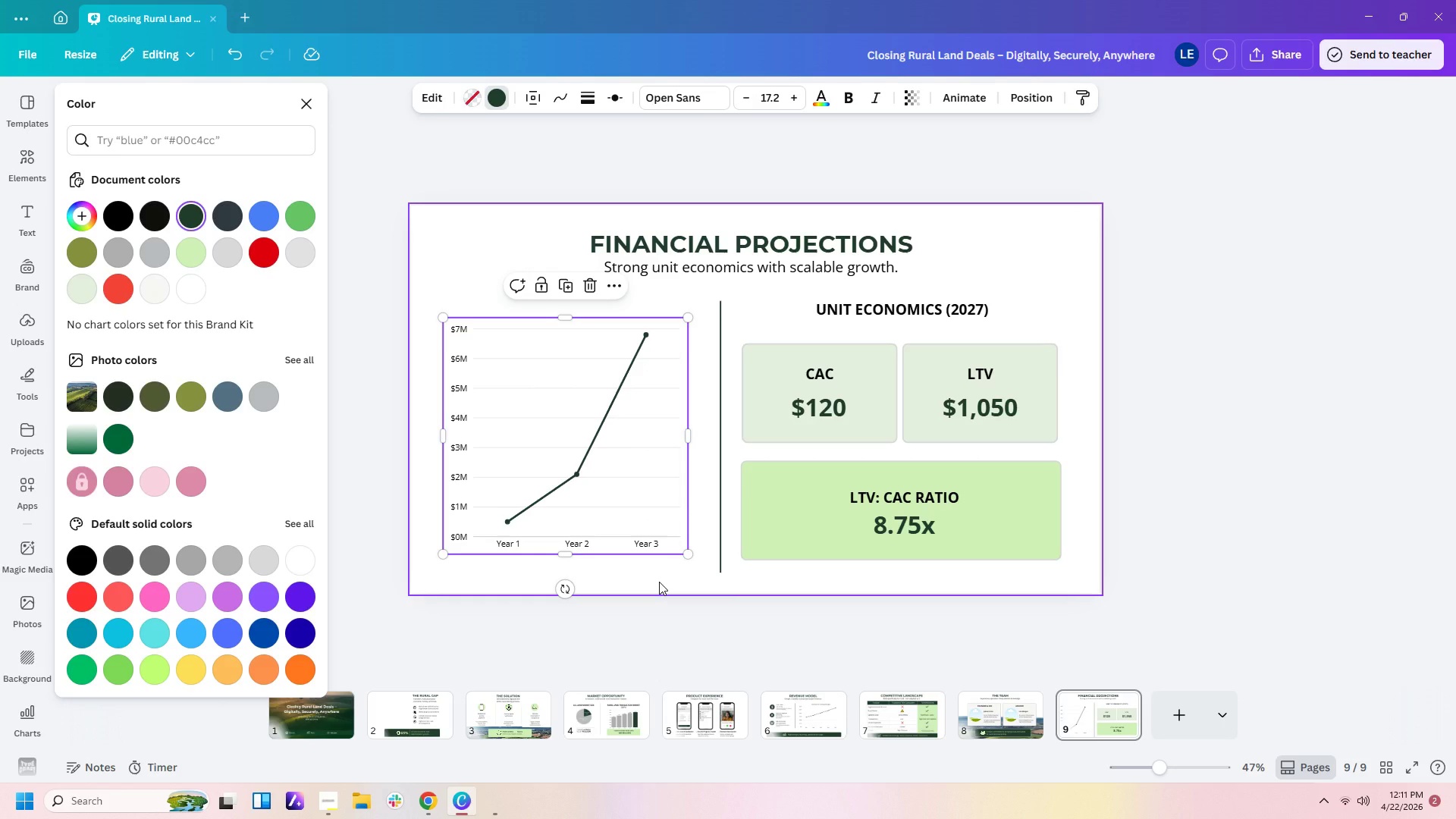 
left_click([830, 190])
 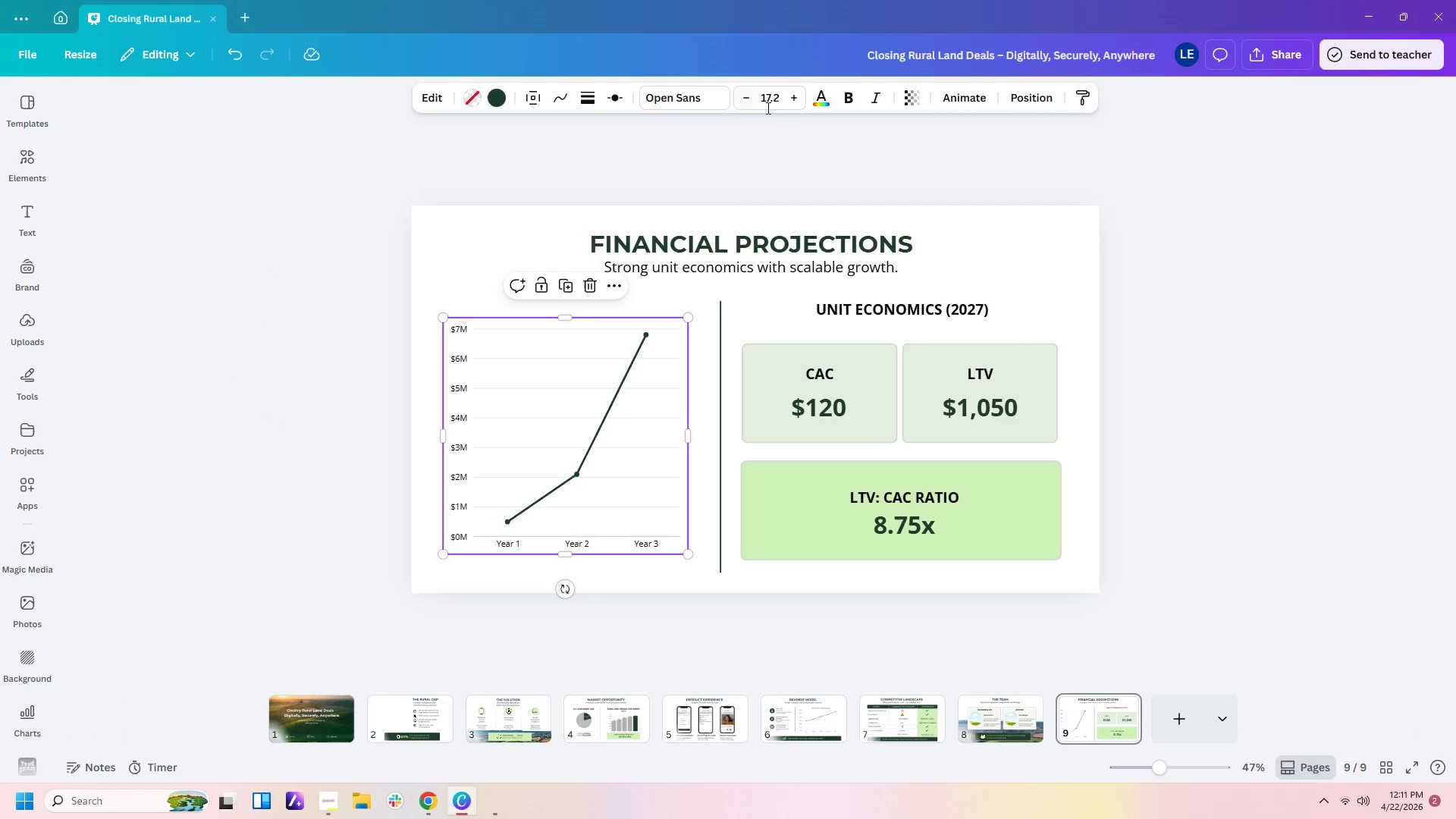 
left_click([598, 362])
 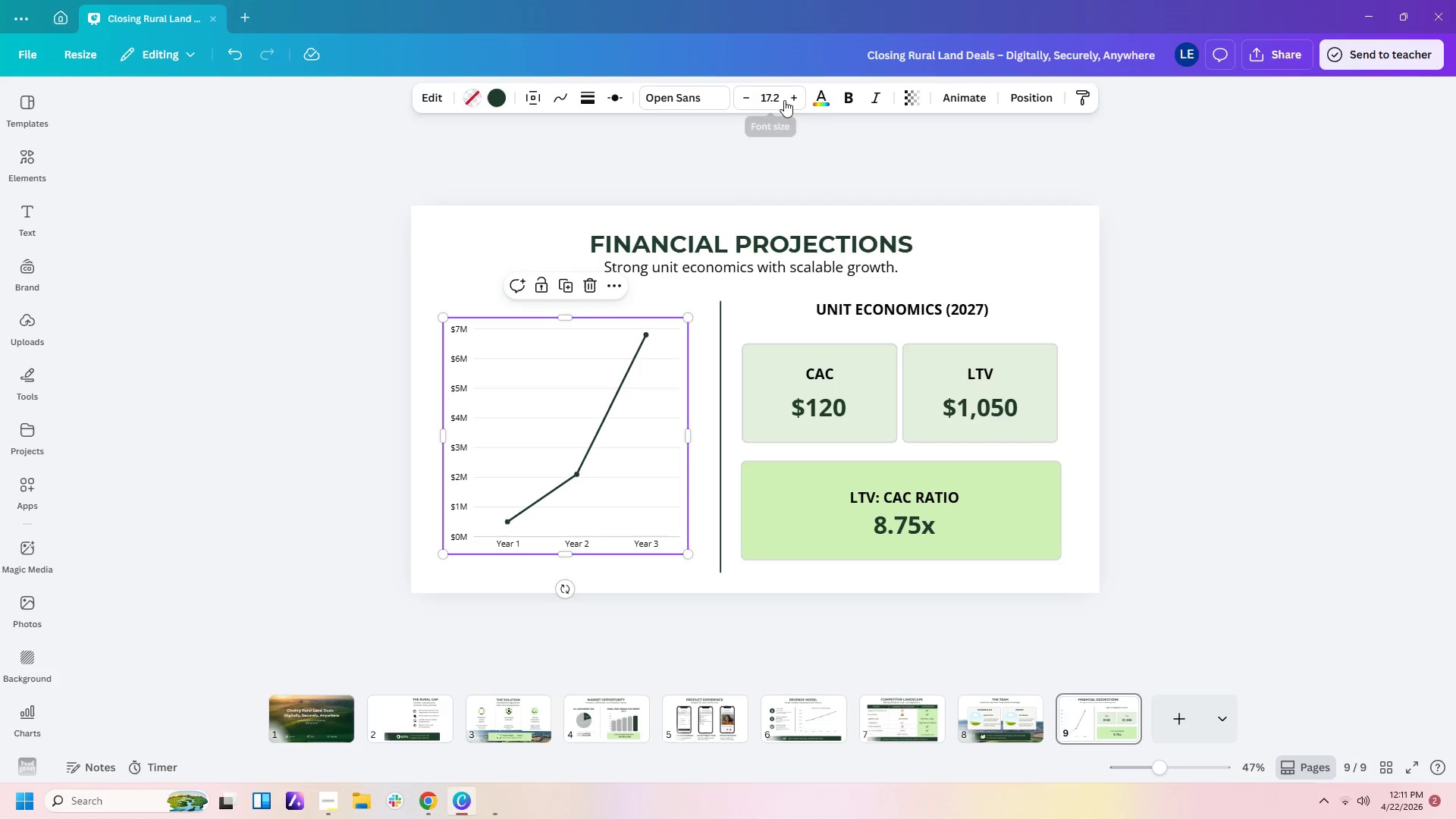 
left_click([786, 98])
 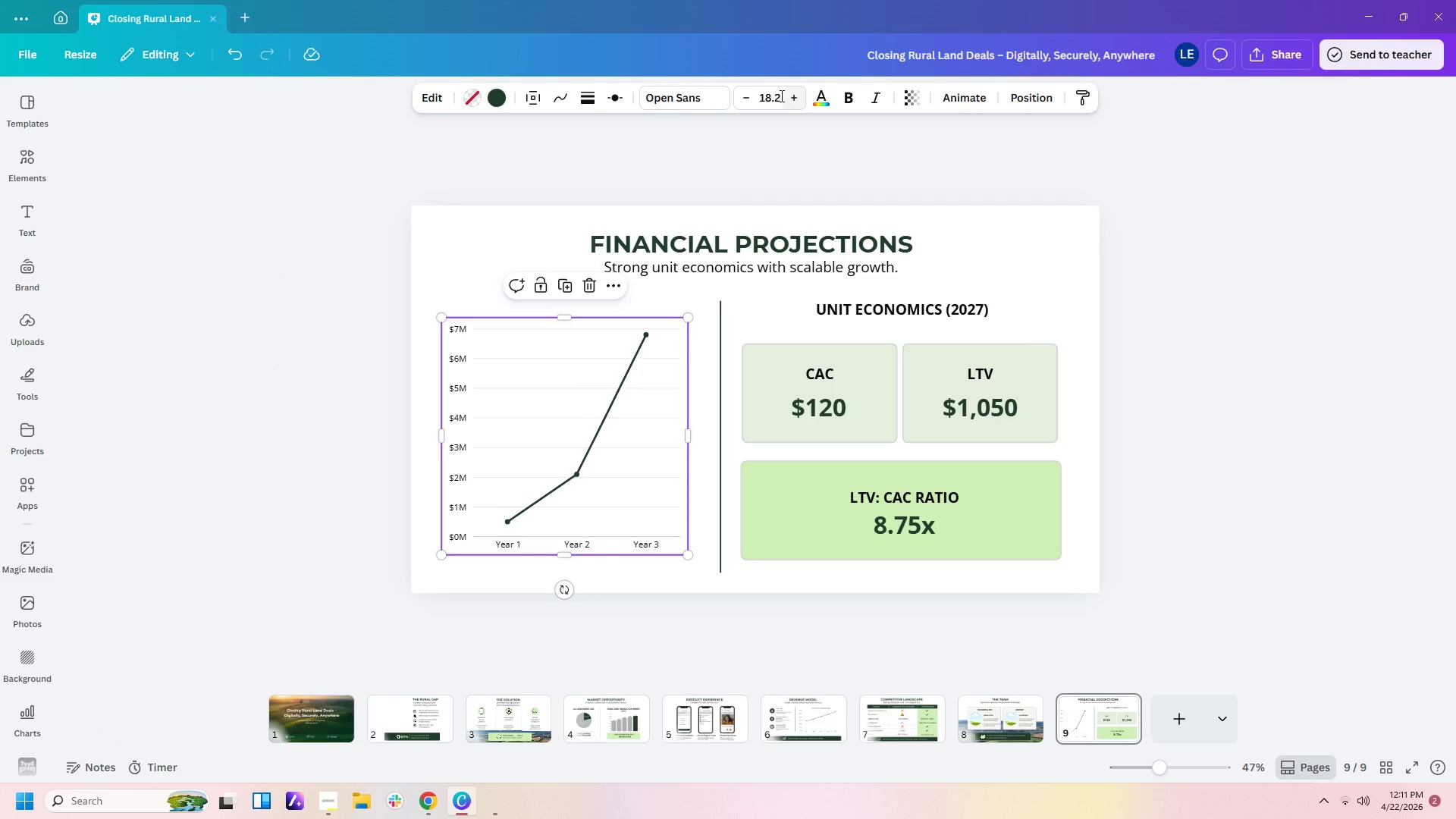 
left_click([780, 96])
 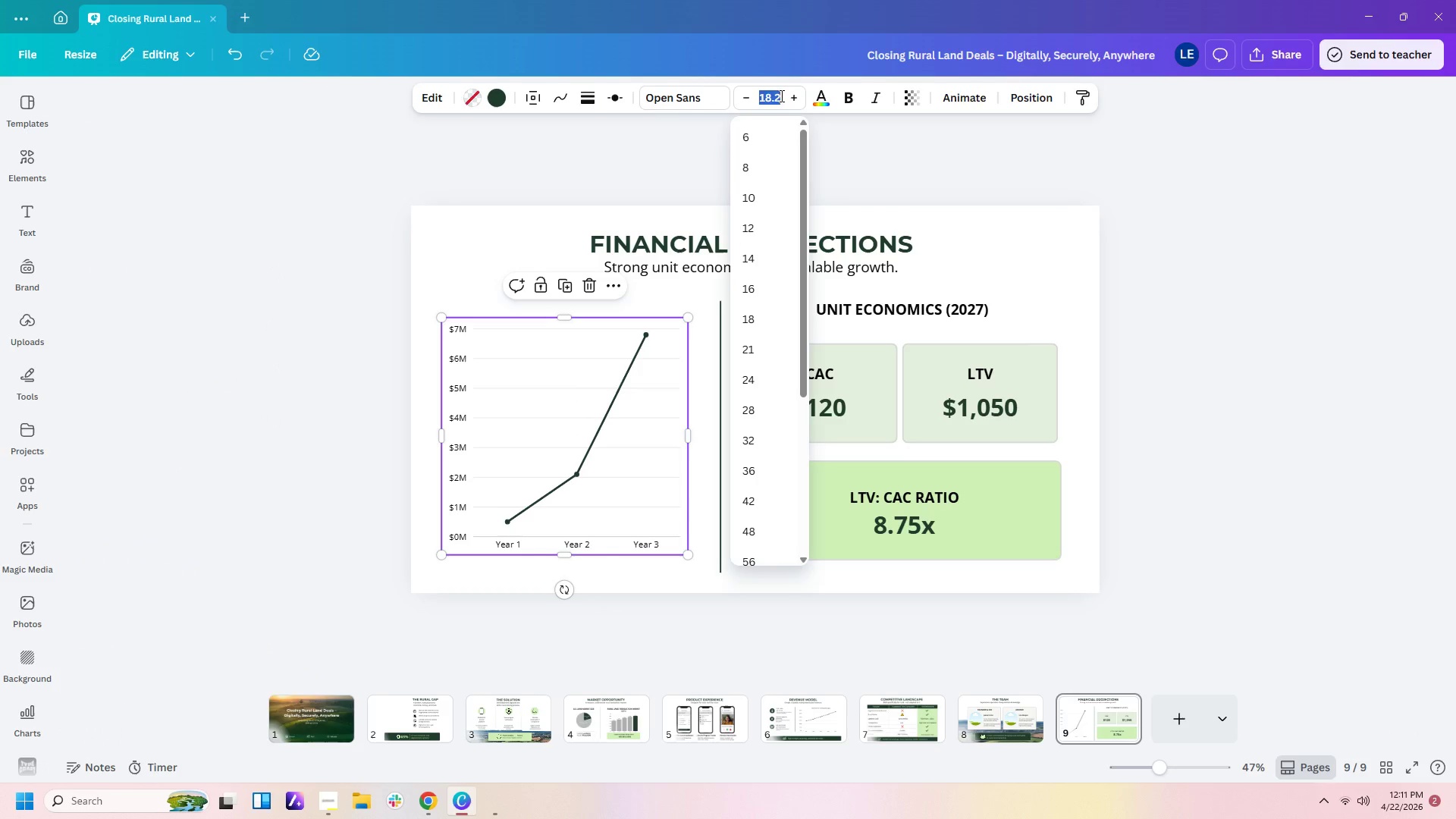 
key(Numpad1)
 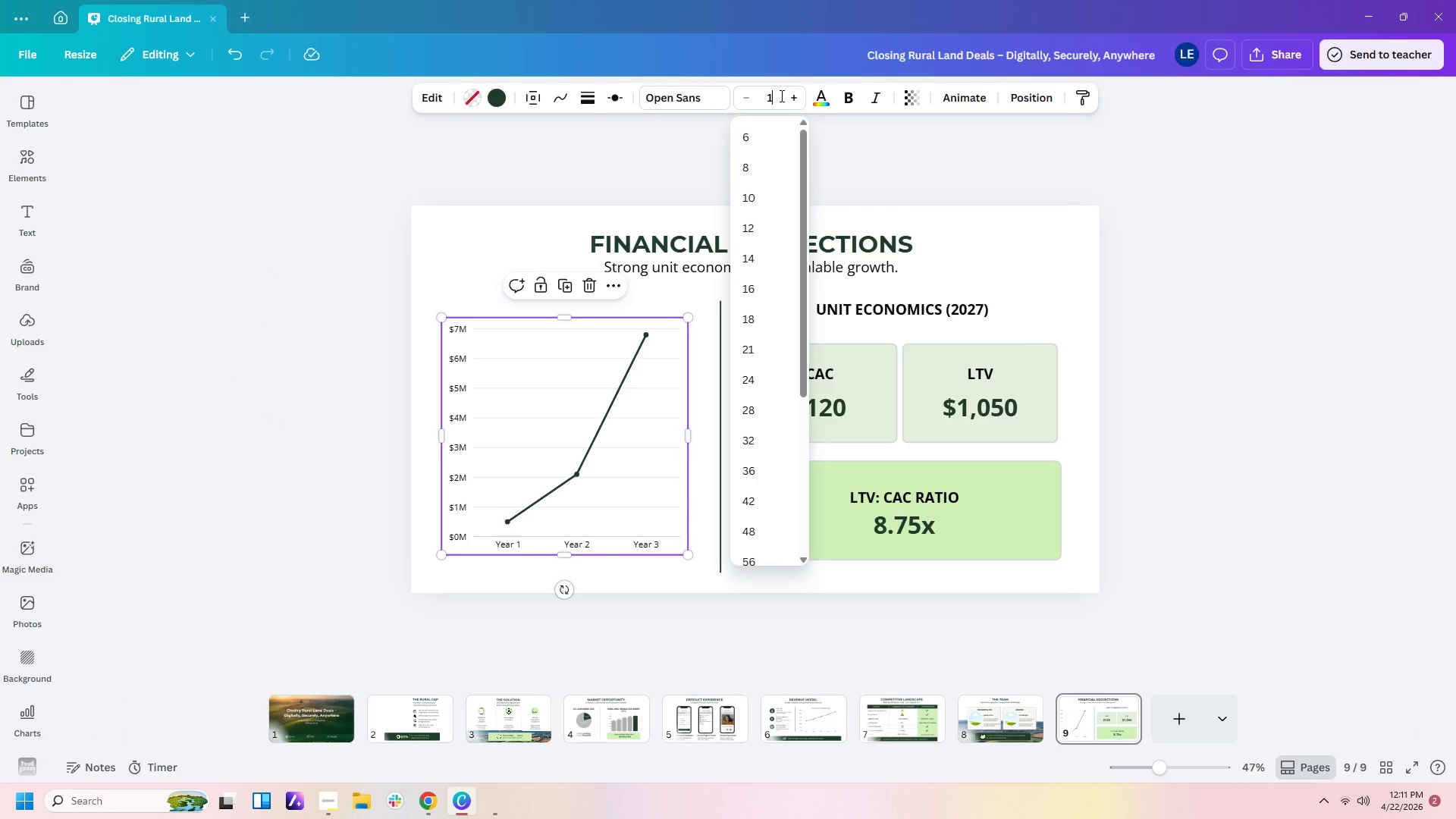 
key(Numpad8)
 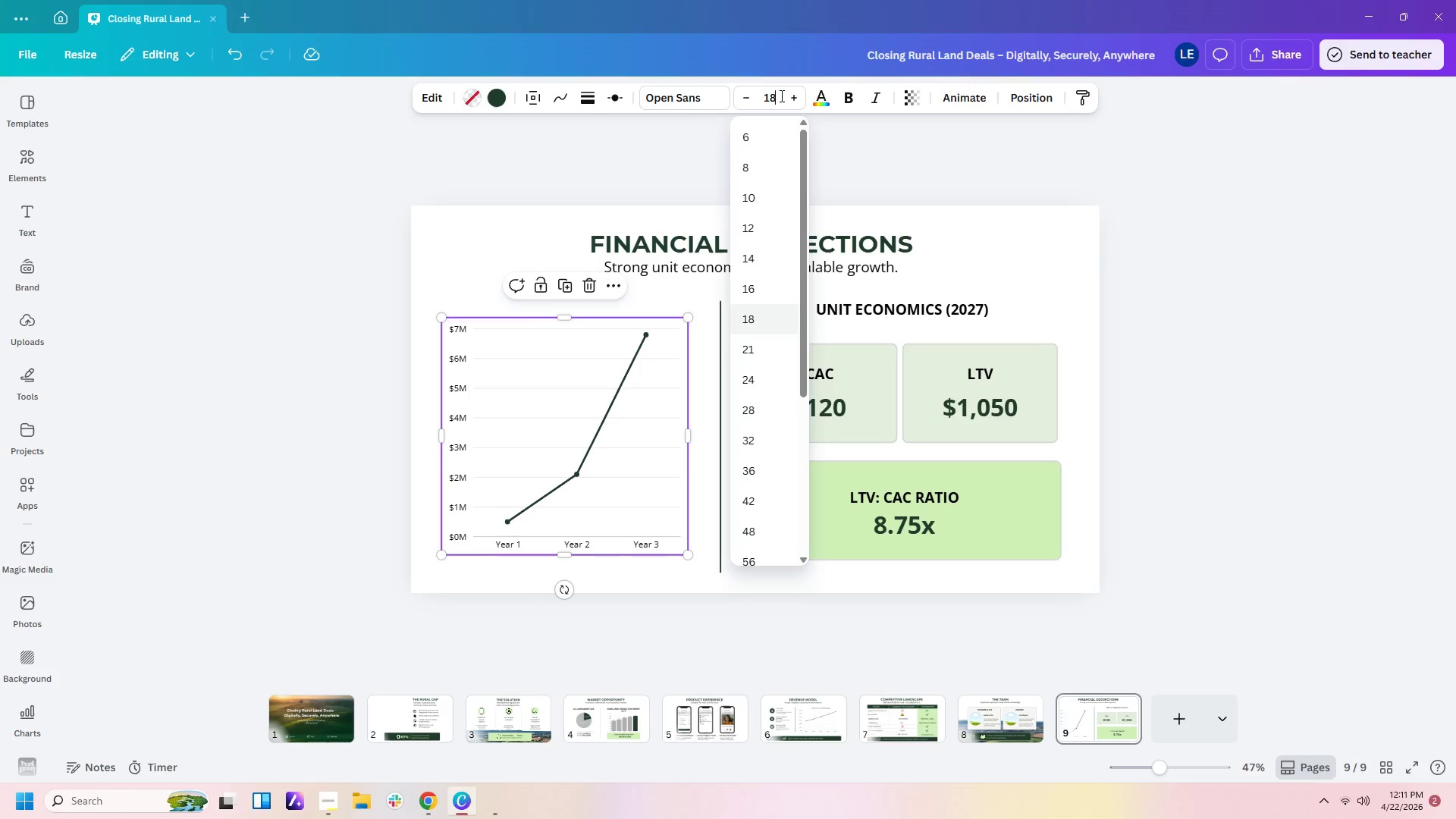 
key(Enter)
 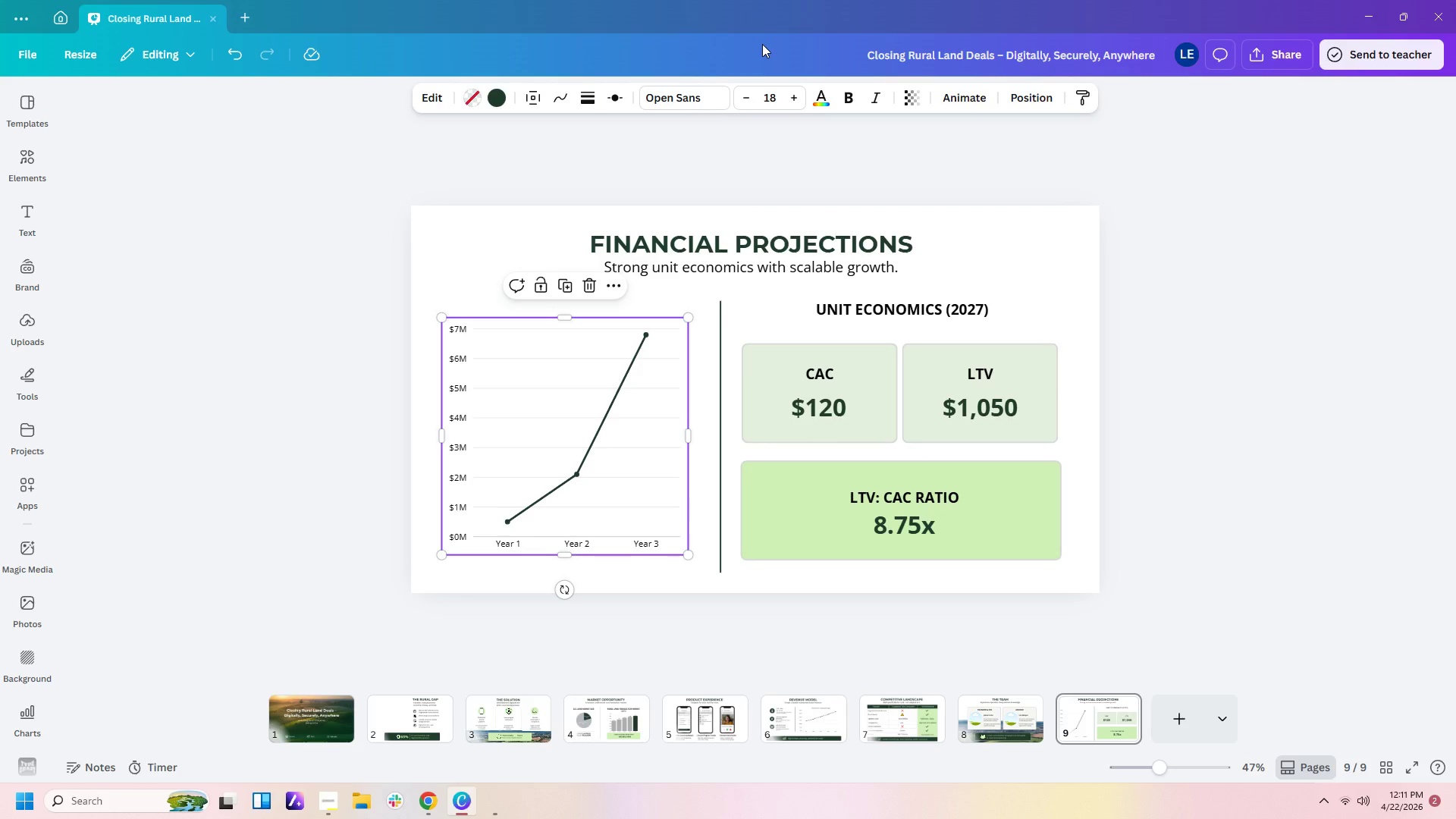 
left_click([760, 124])
 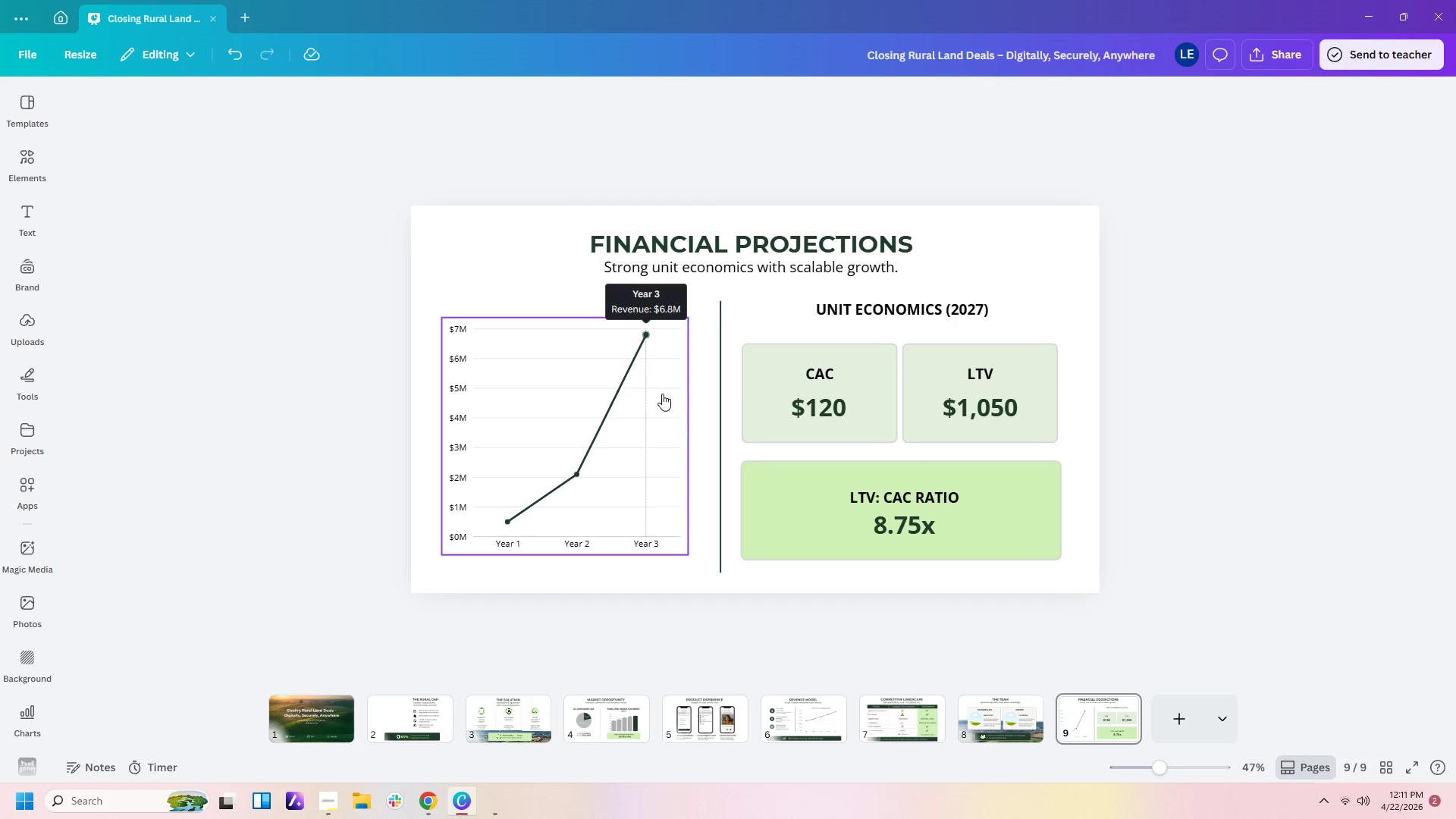 
left_click_drag(start_coordinate=[662, 394], to_coordinate=[667, 394])
 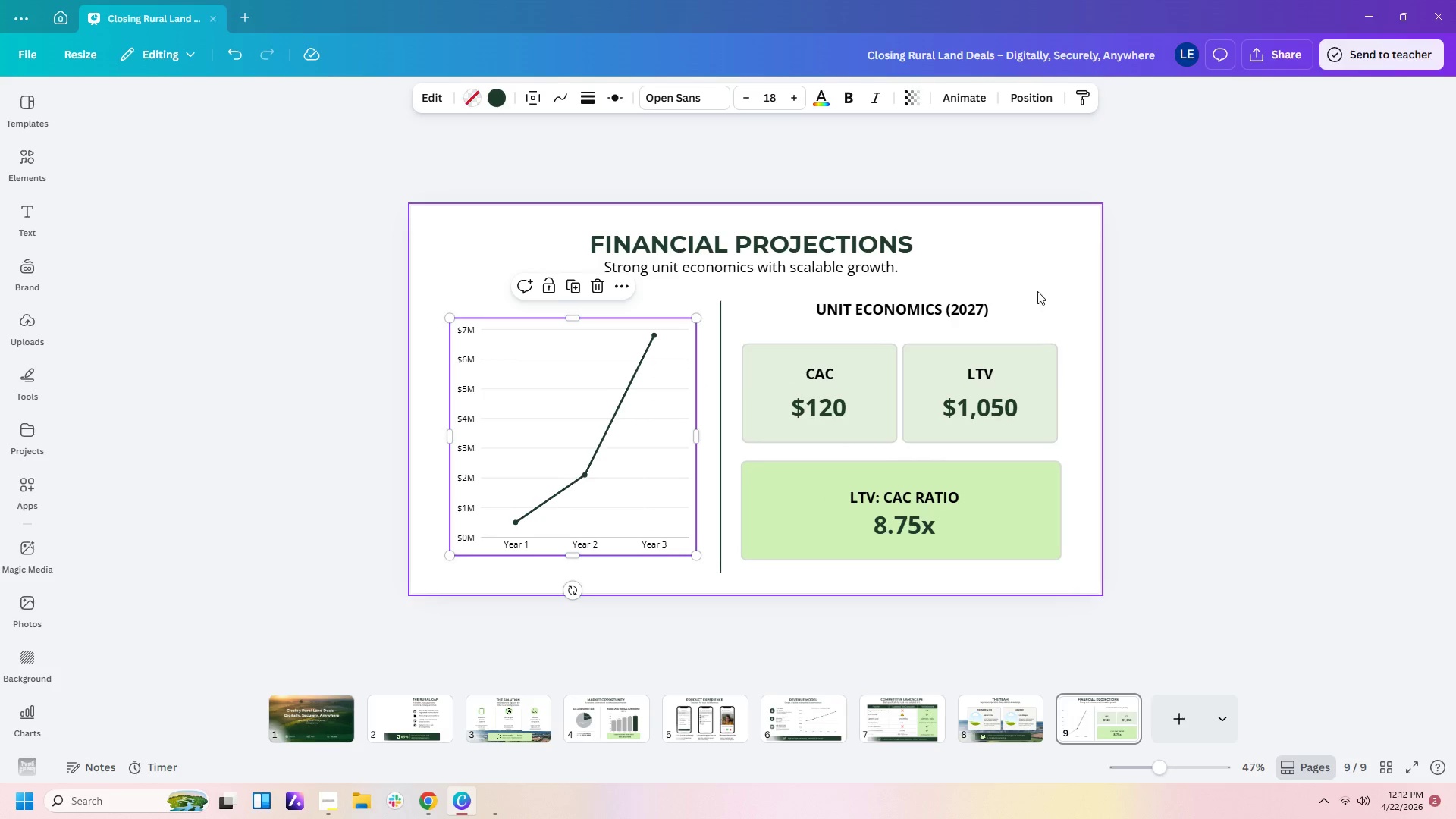 
left_click([1067, 287])
 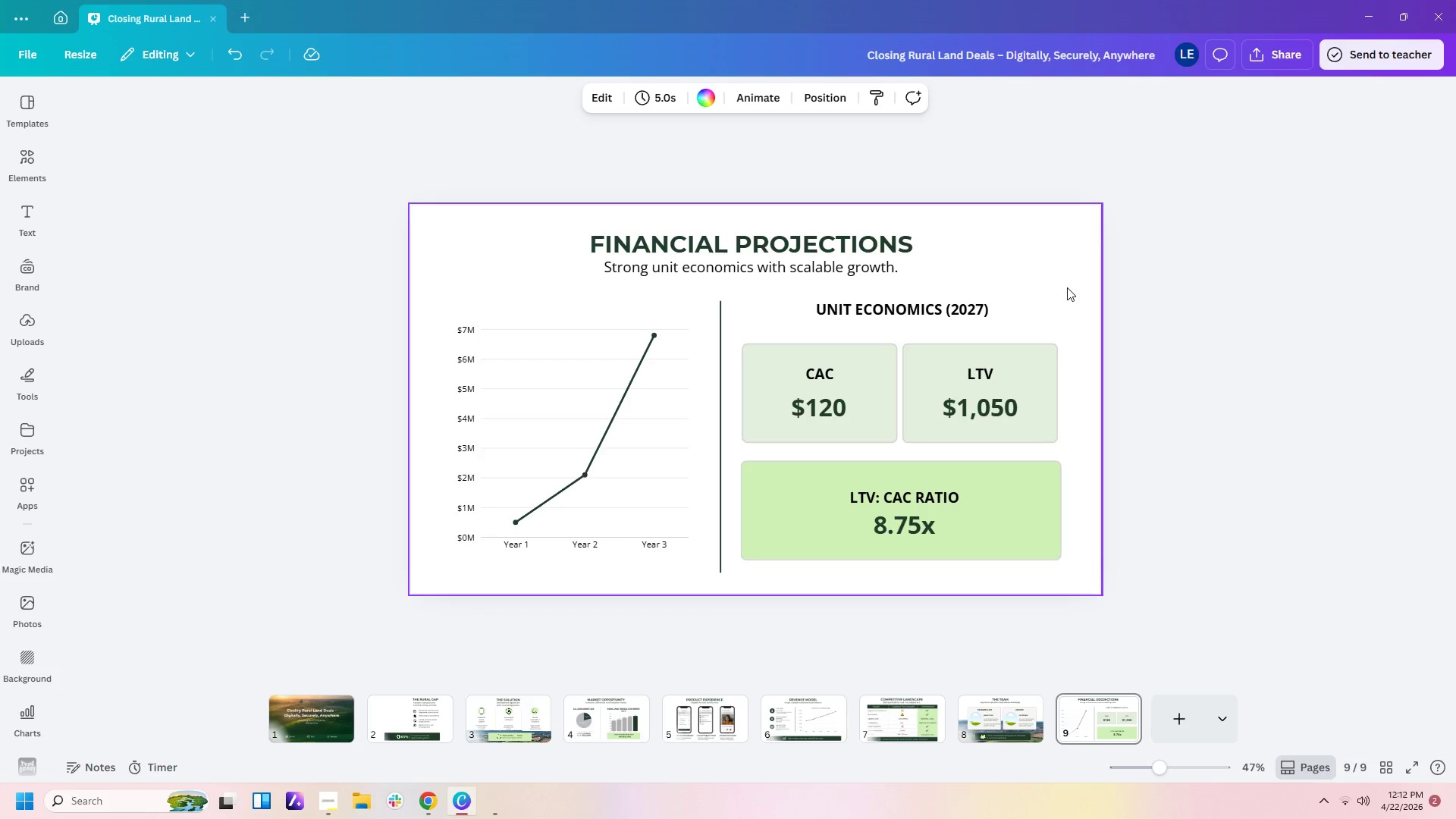 
wait(6.88)
 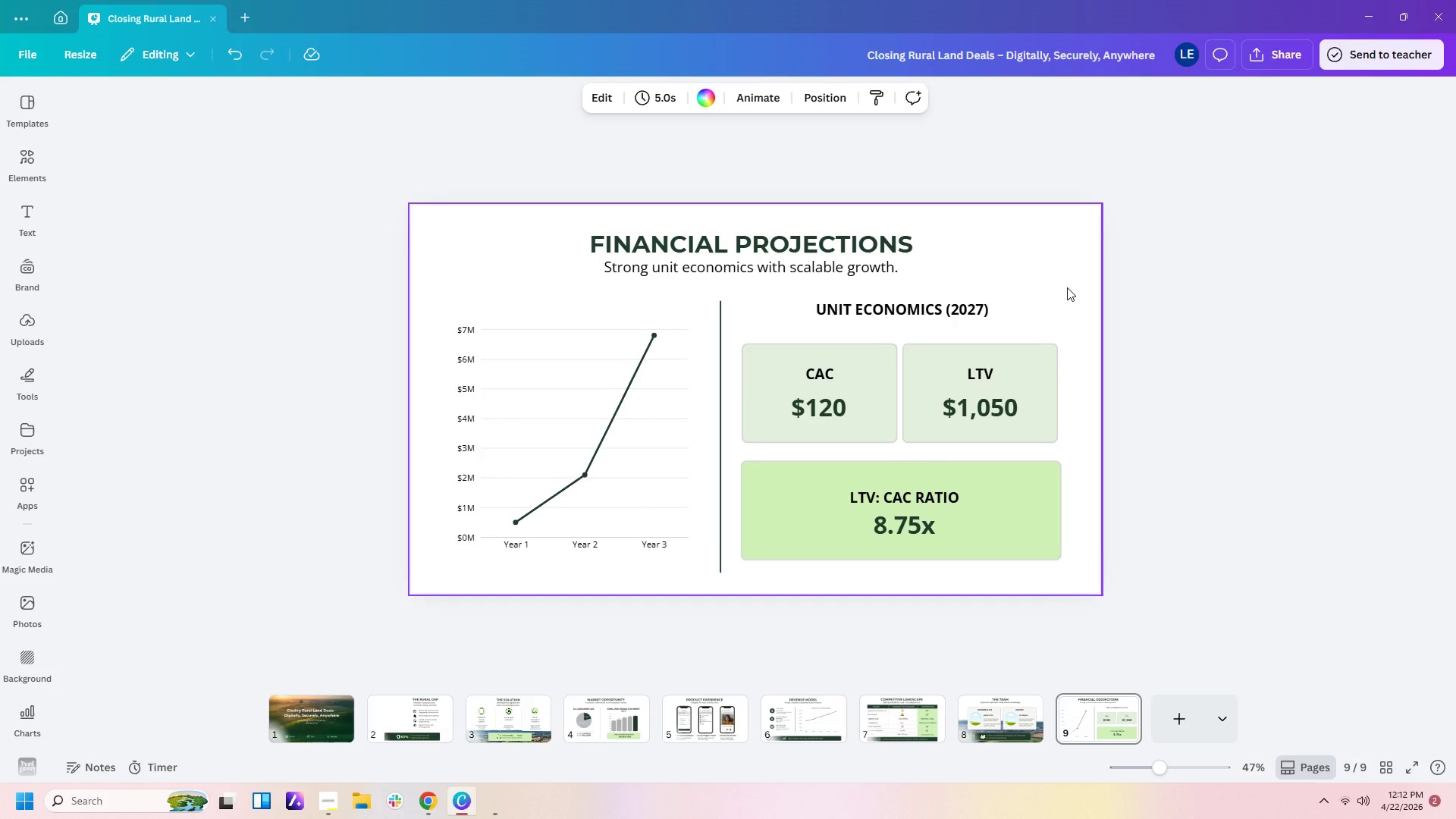 
left_click([355, 428])
 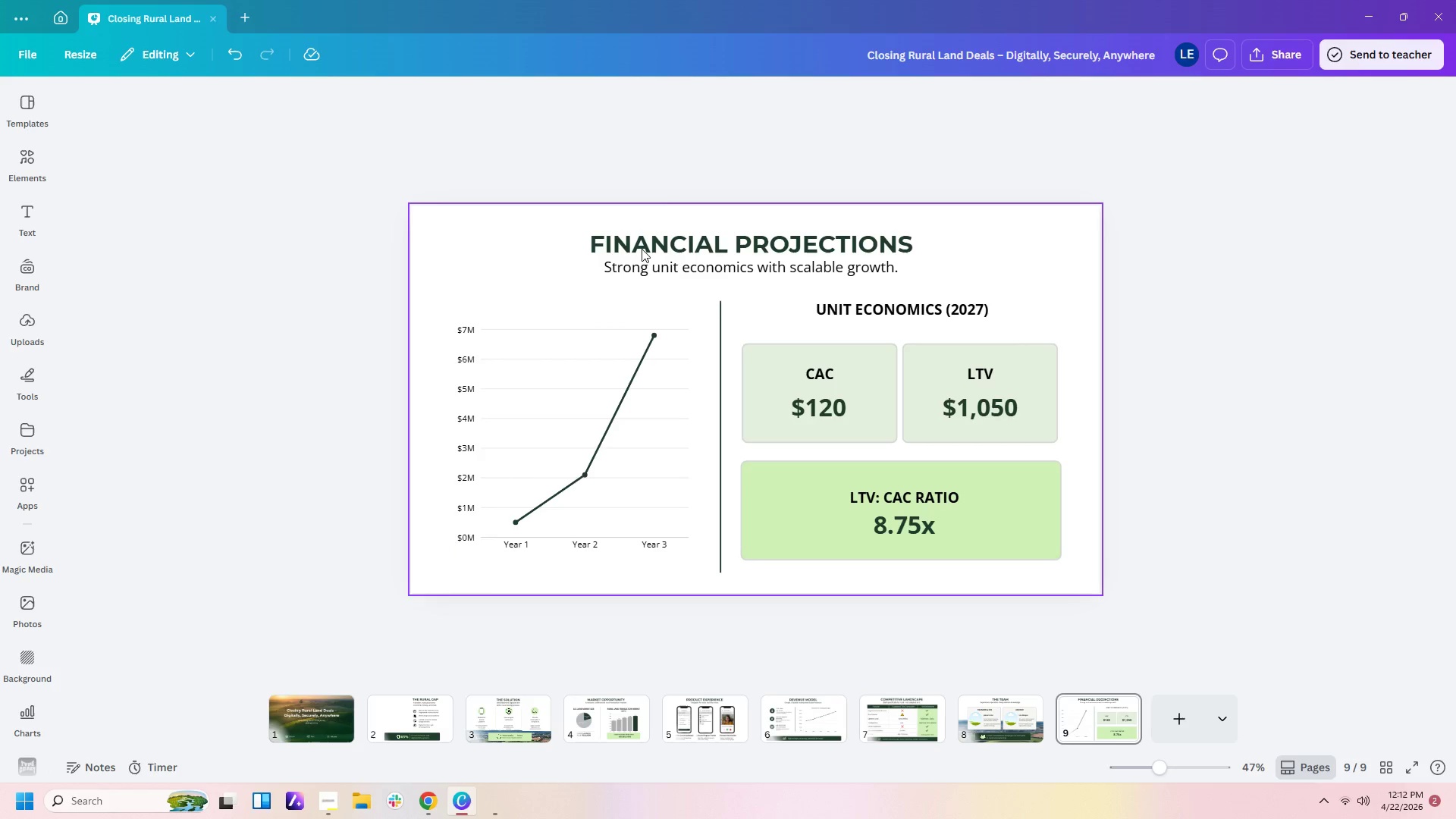 
left_click([686, 152])
 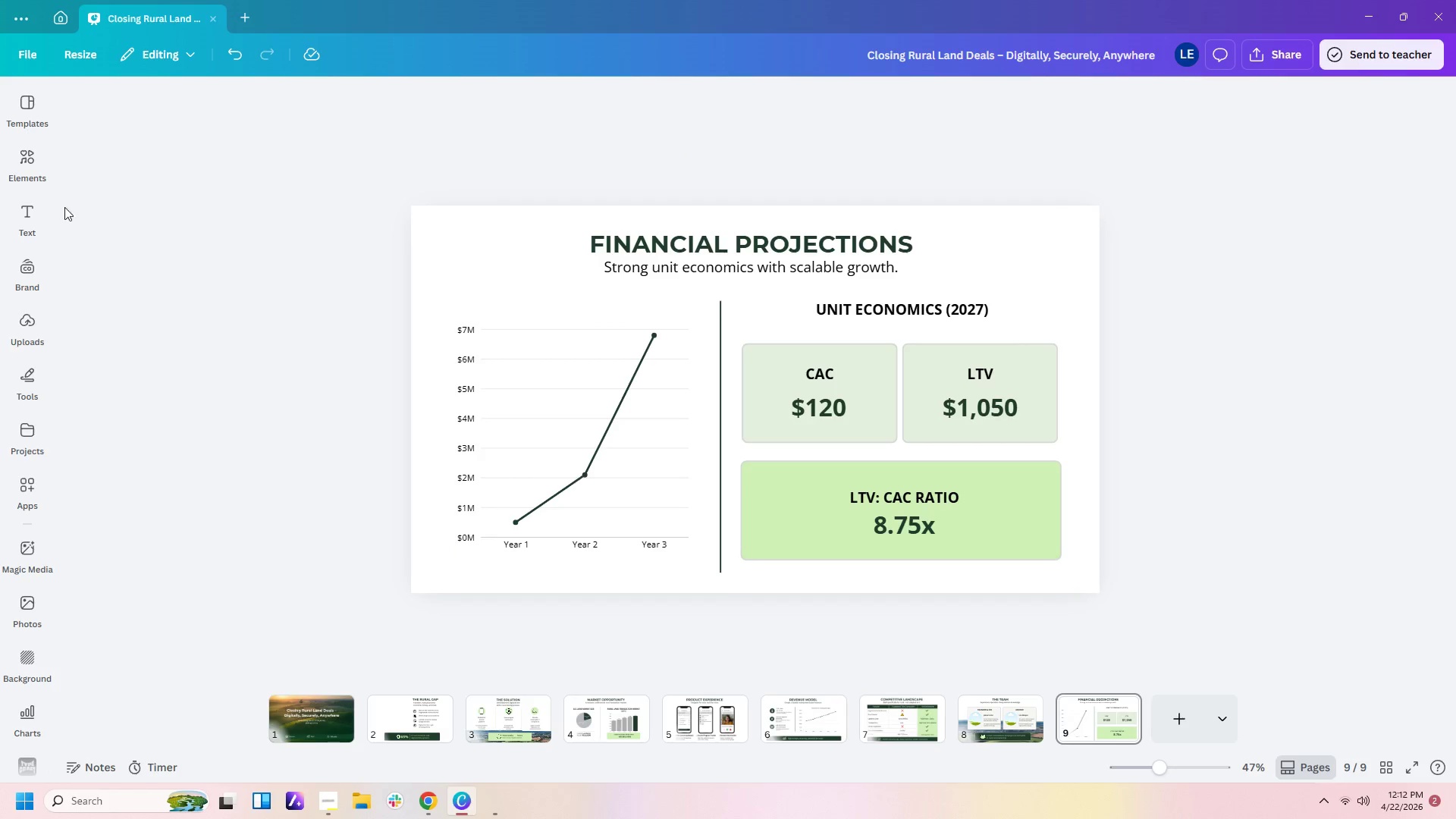 
left_click([24, 212])
 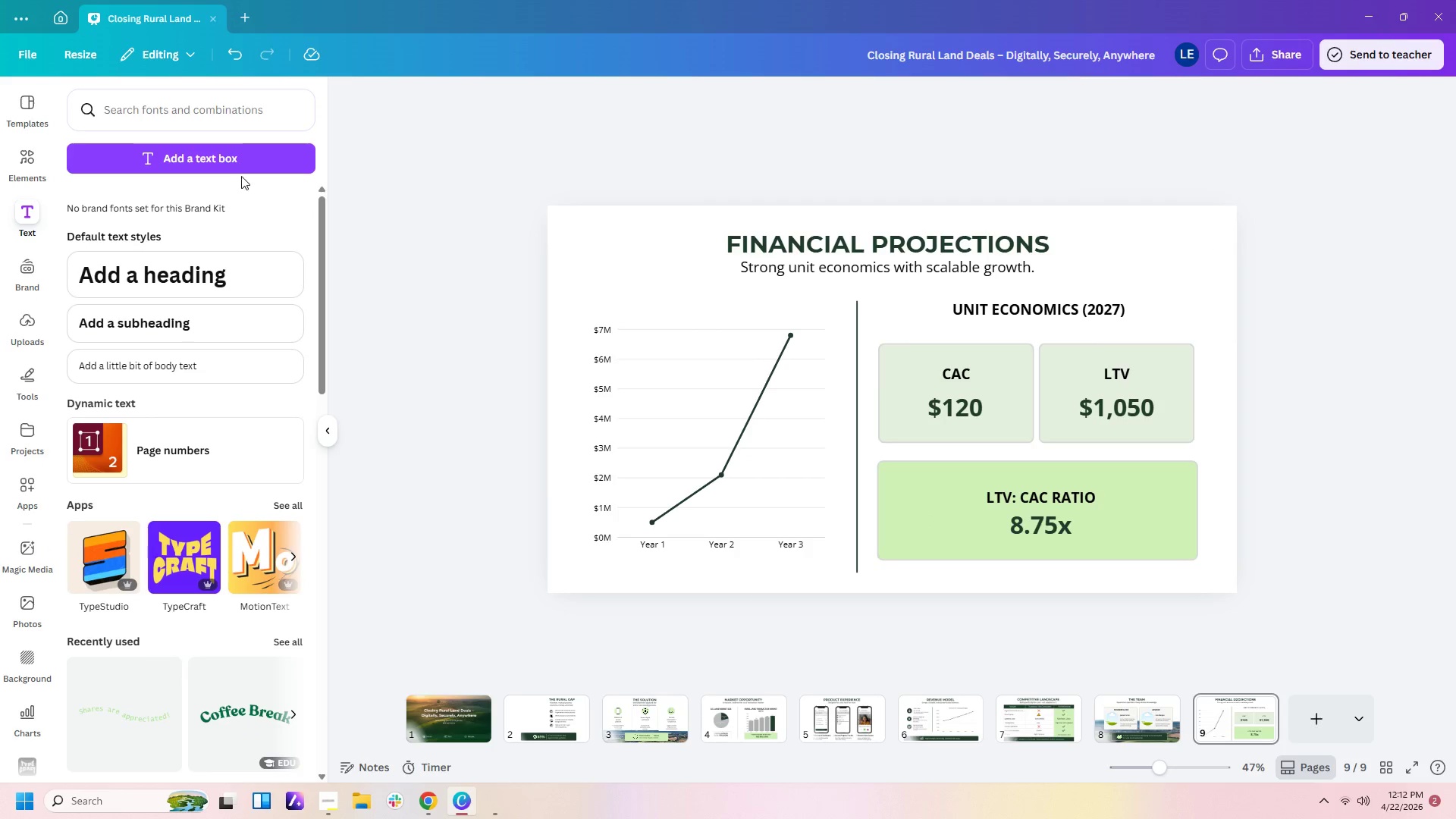 
left_click([244, 165])
 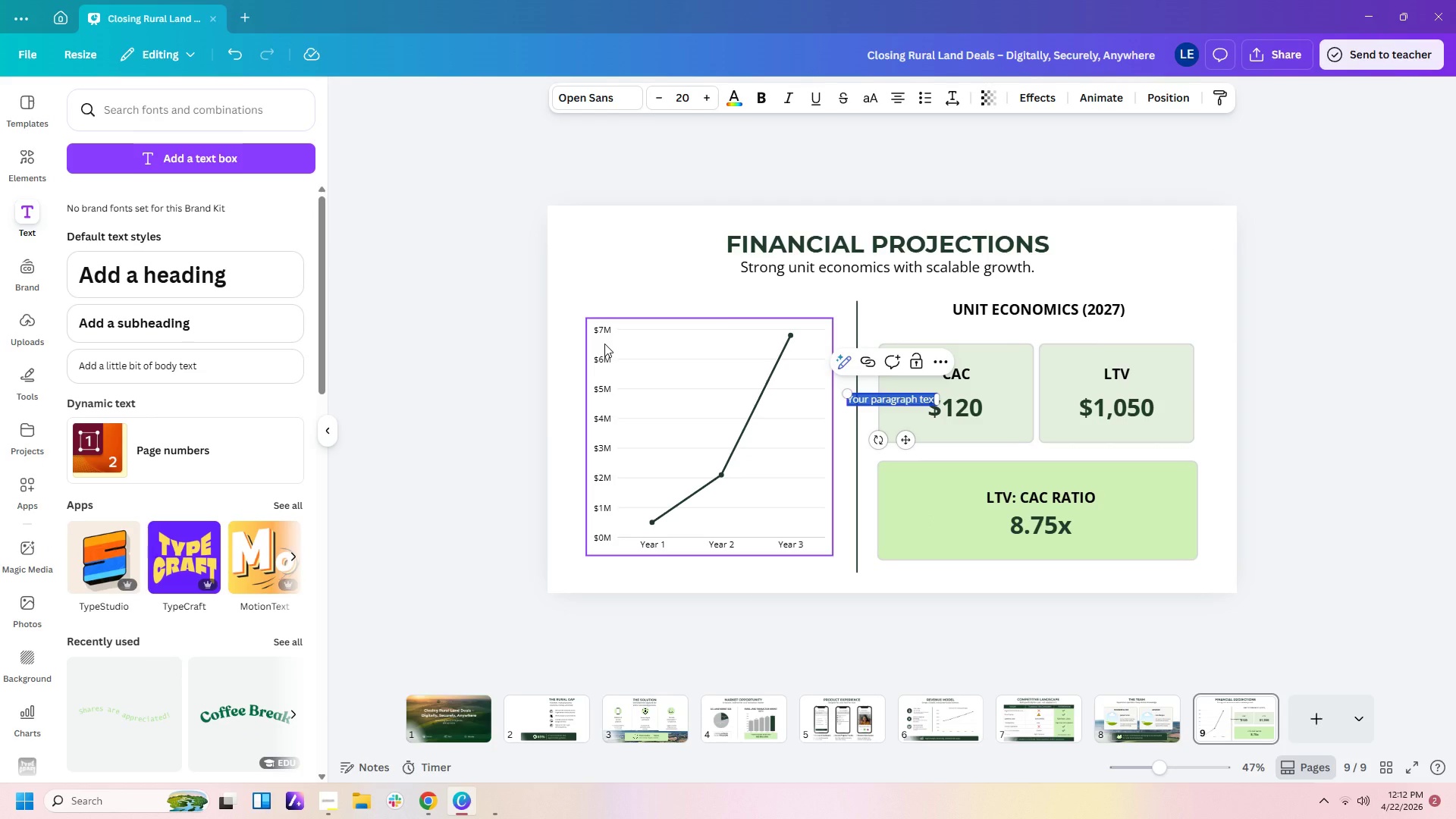 
type($500K)
 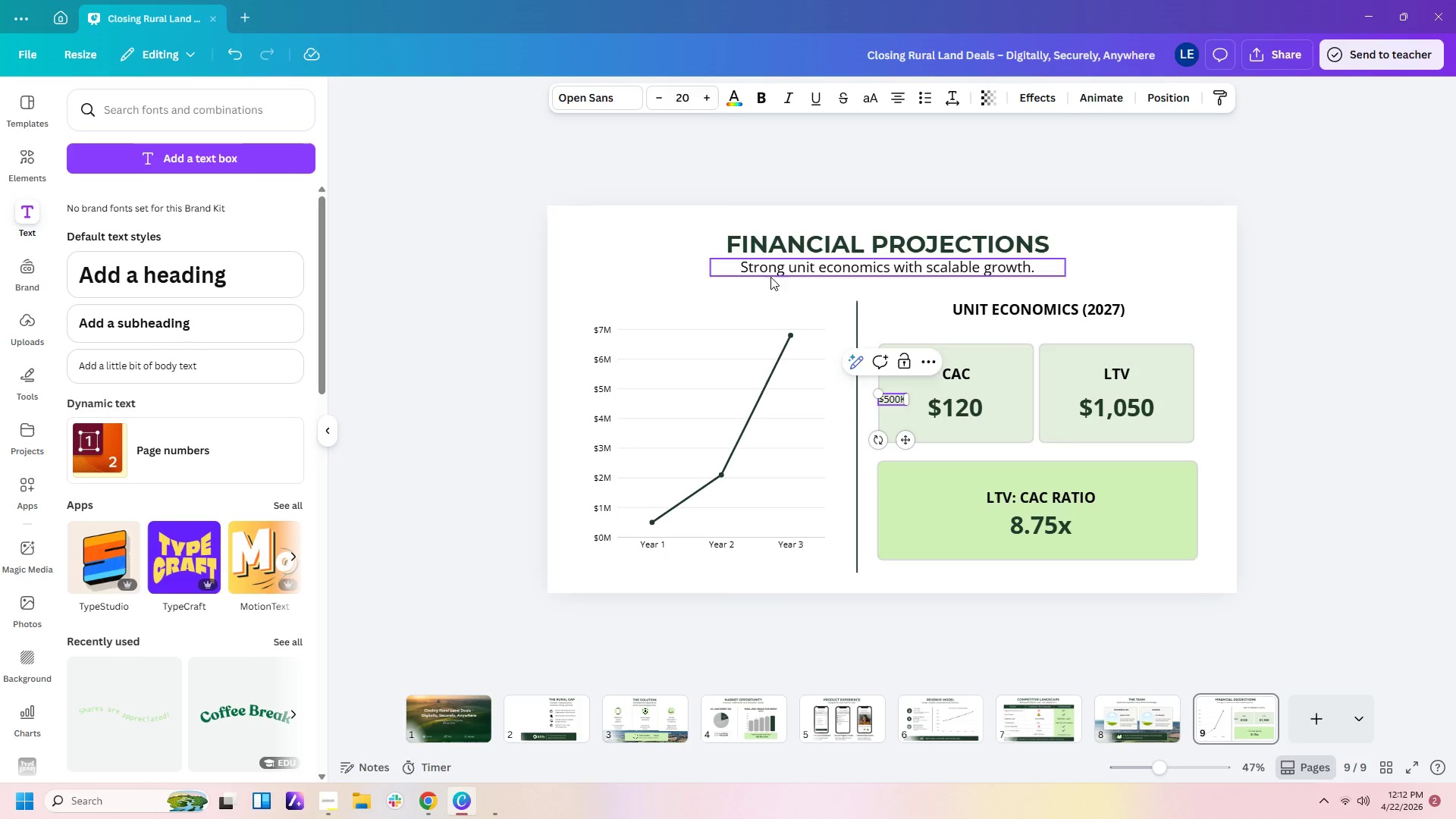 
left_click([783, 298])
 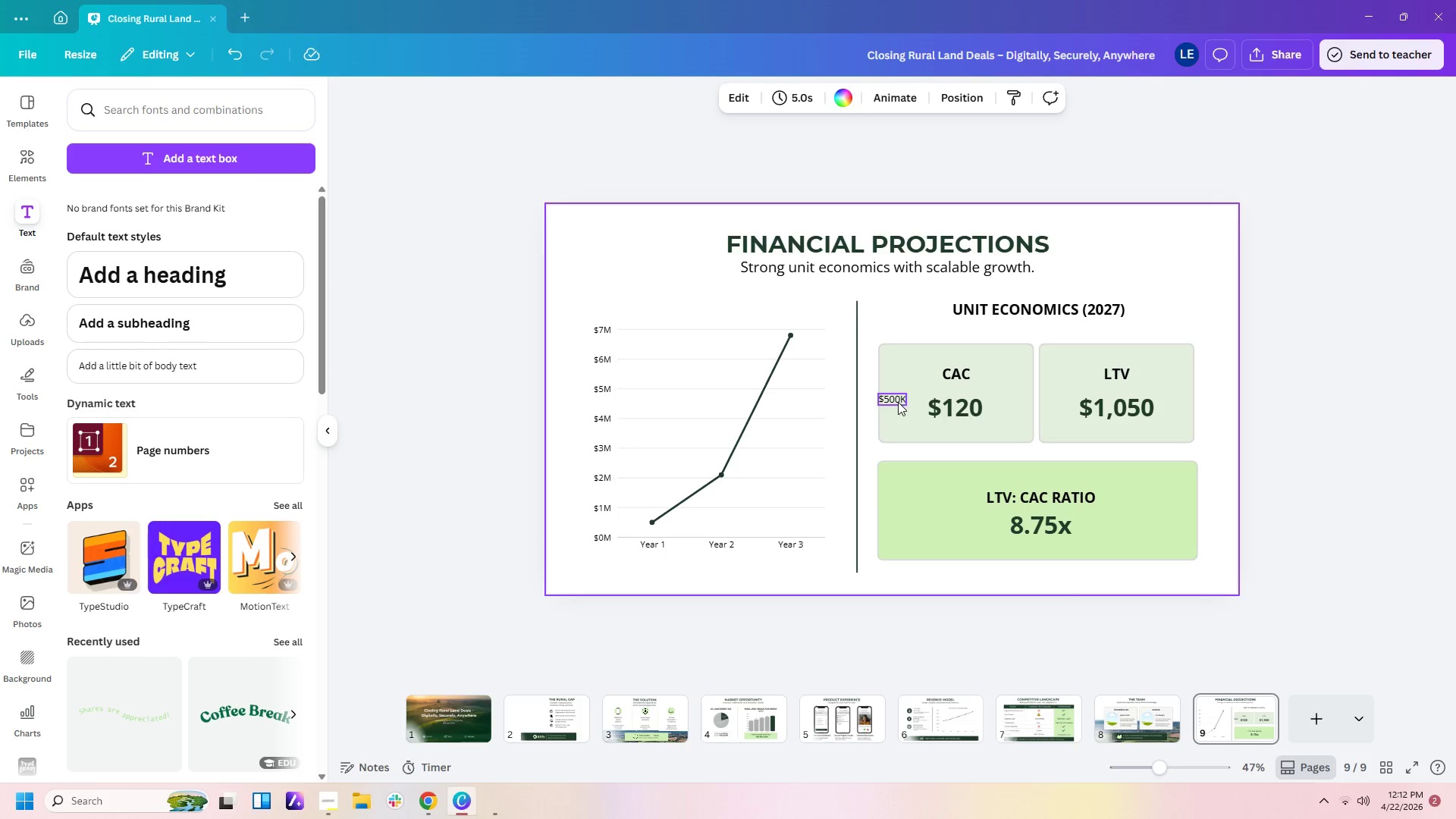 
left_click_drag(start_coordinate=[898, 402], to_coordinate=[649, 517])
 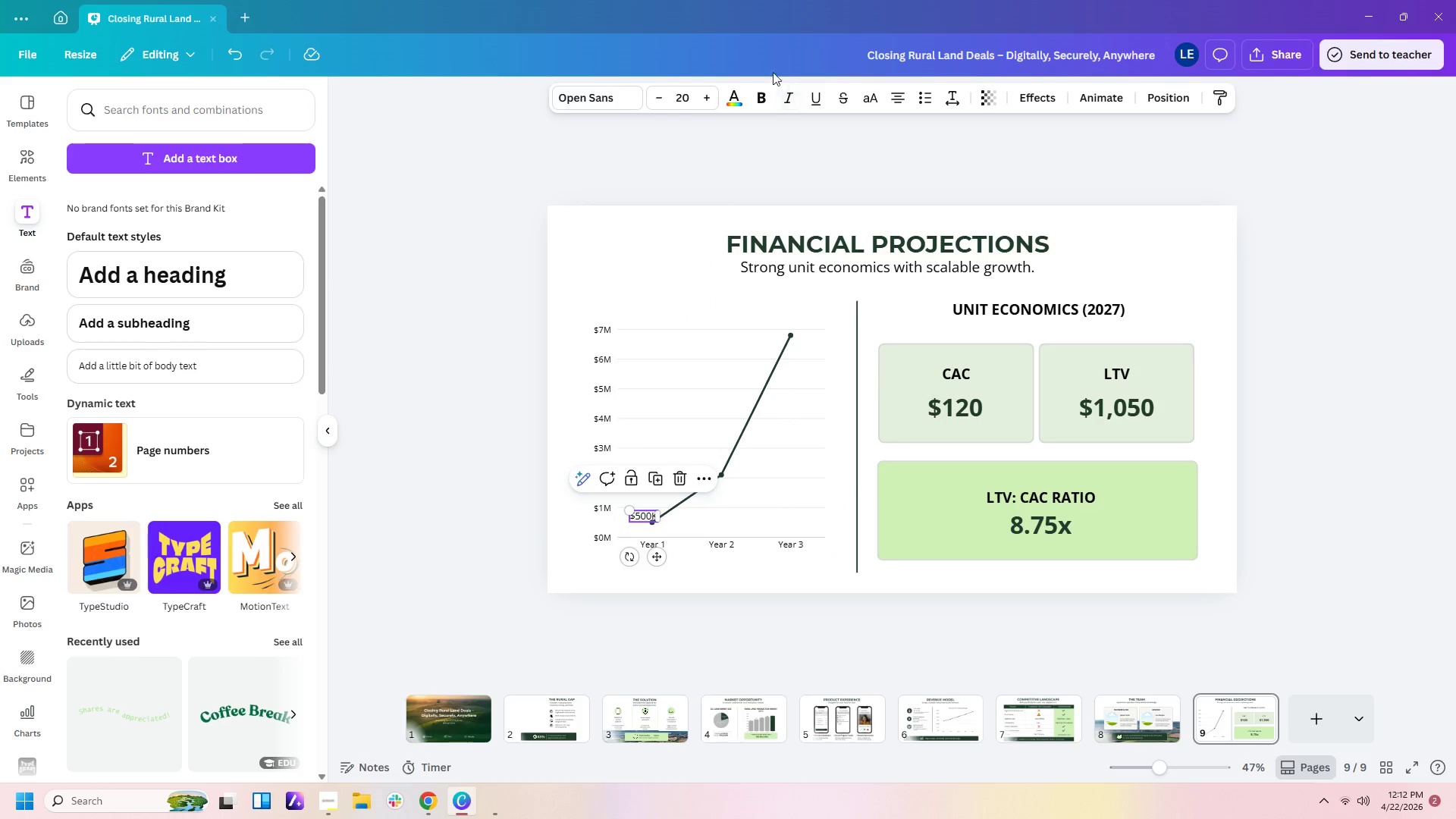 
left_click([761, 95])
 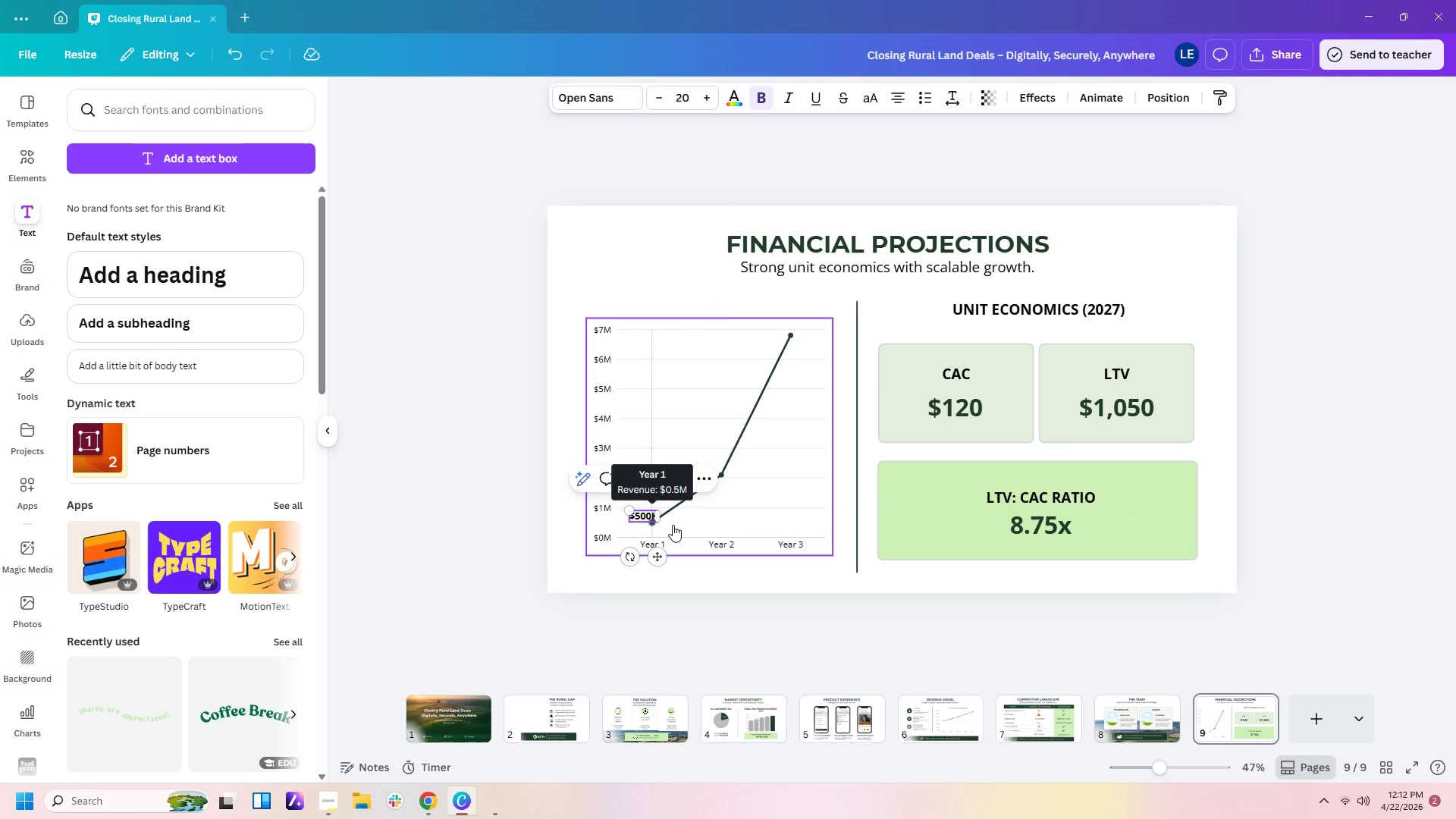 
left_click([676, 524])
 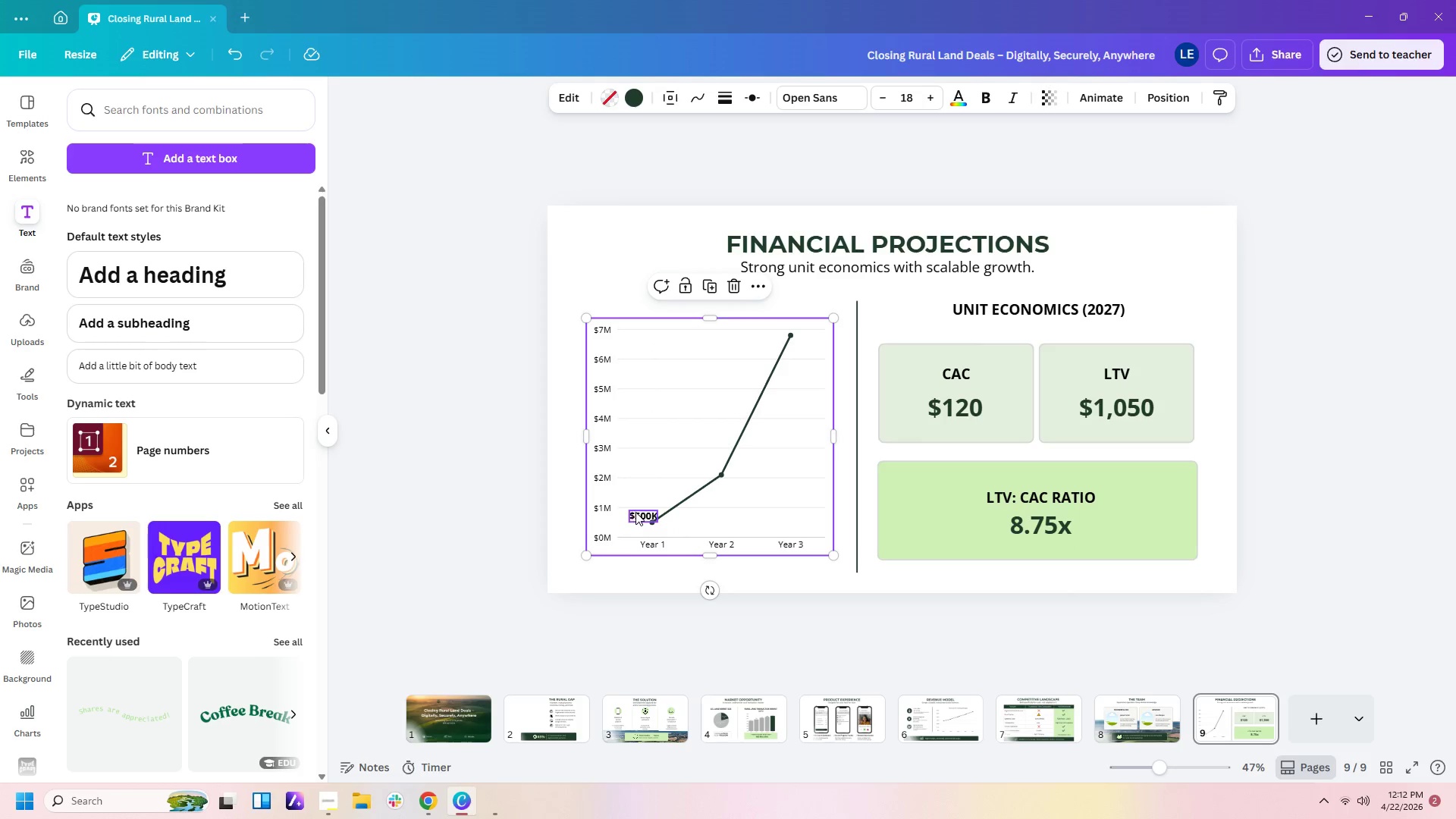 
left_click_drag(start_coordinate=[636, 512], to_coordinate=[637, 507])
 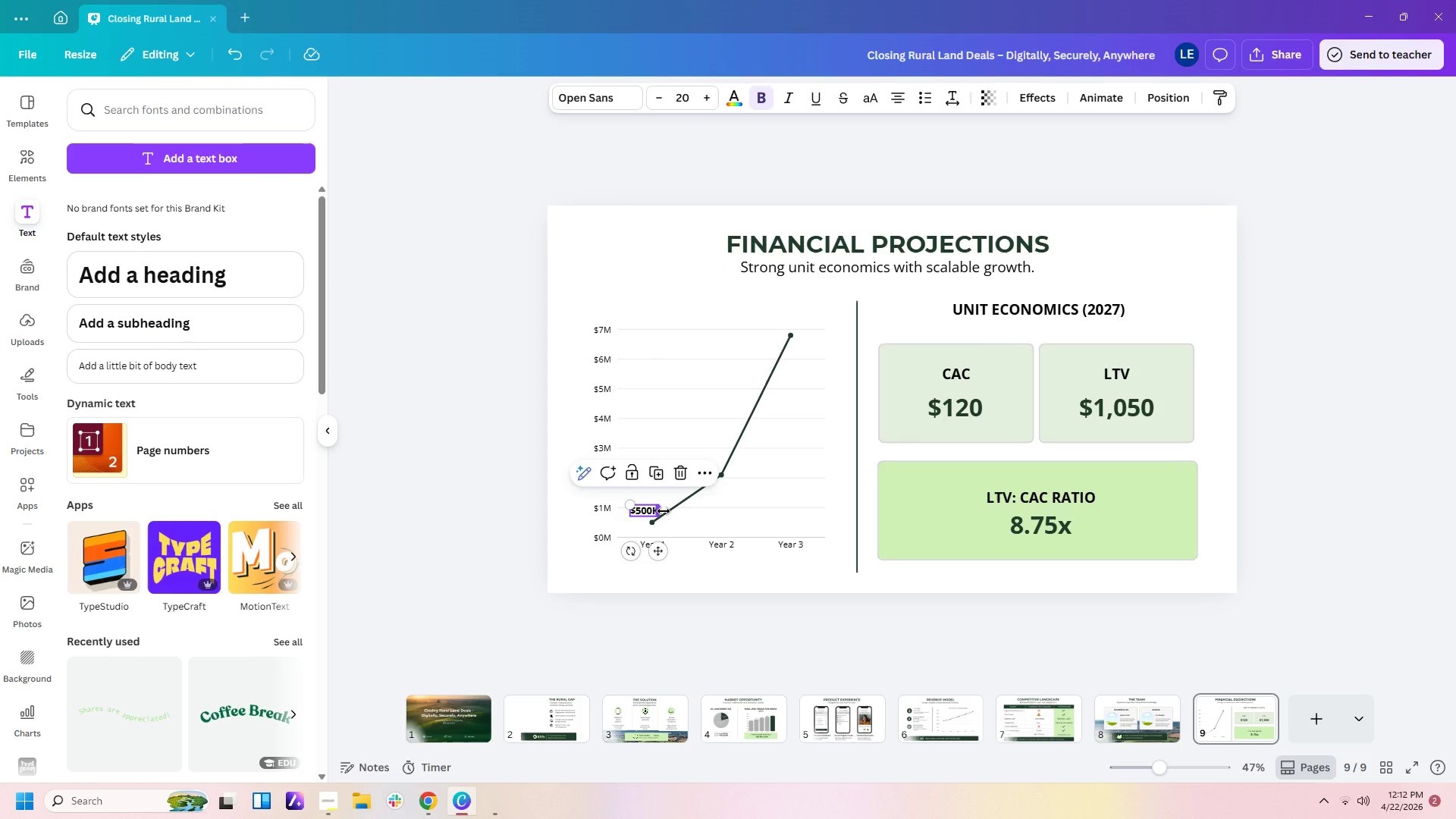 
key(Control+C)
 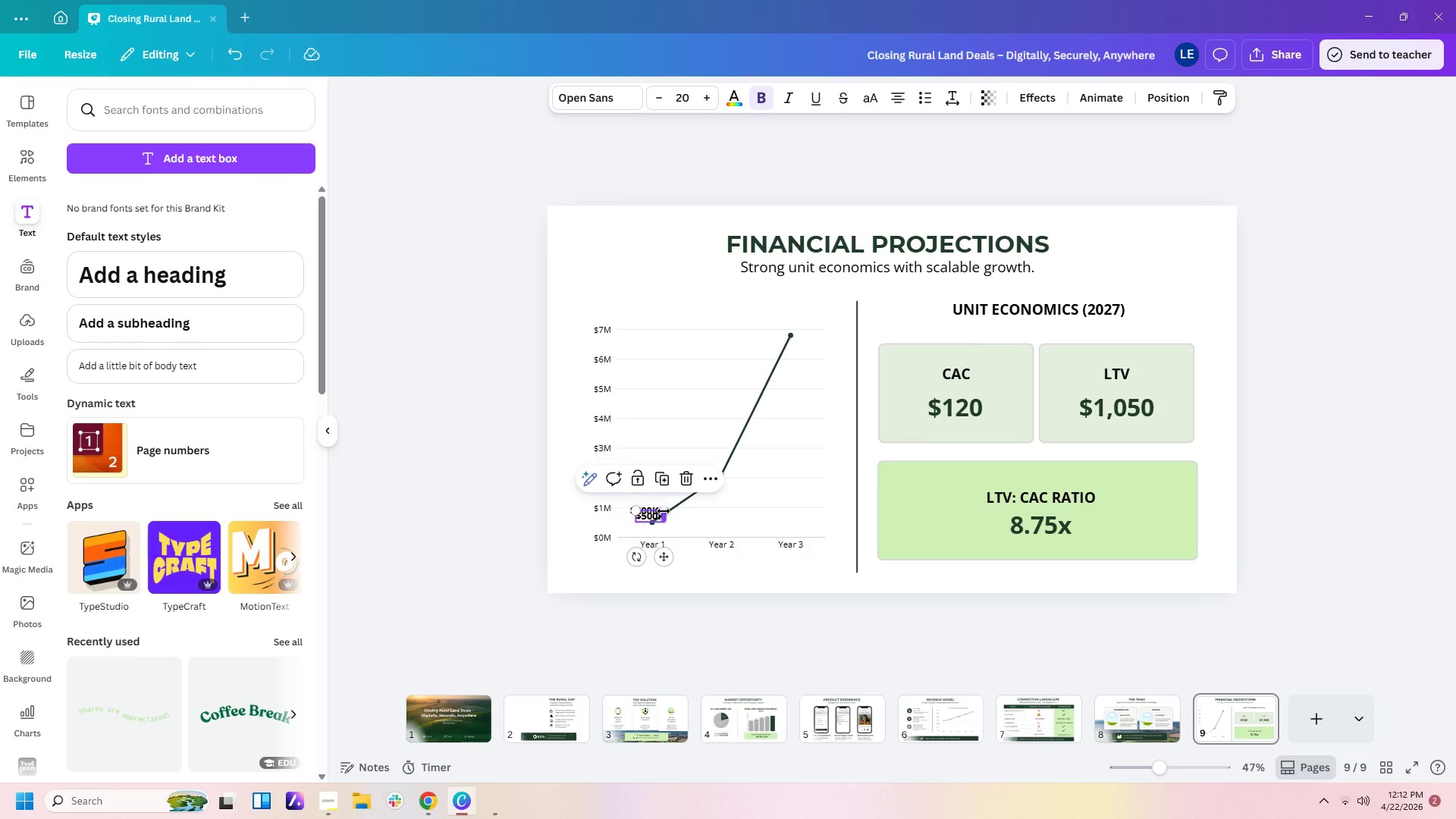 
key(Control+V)
 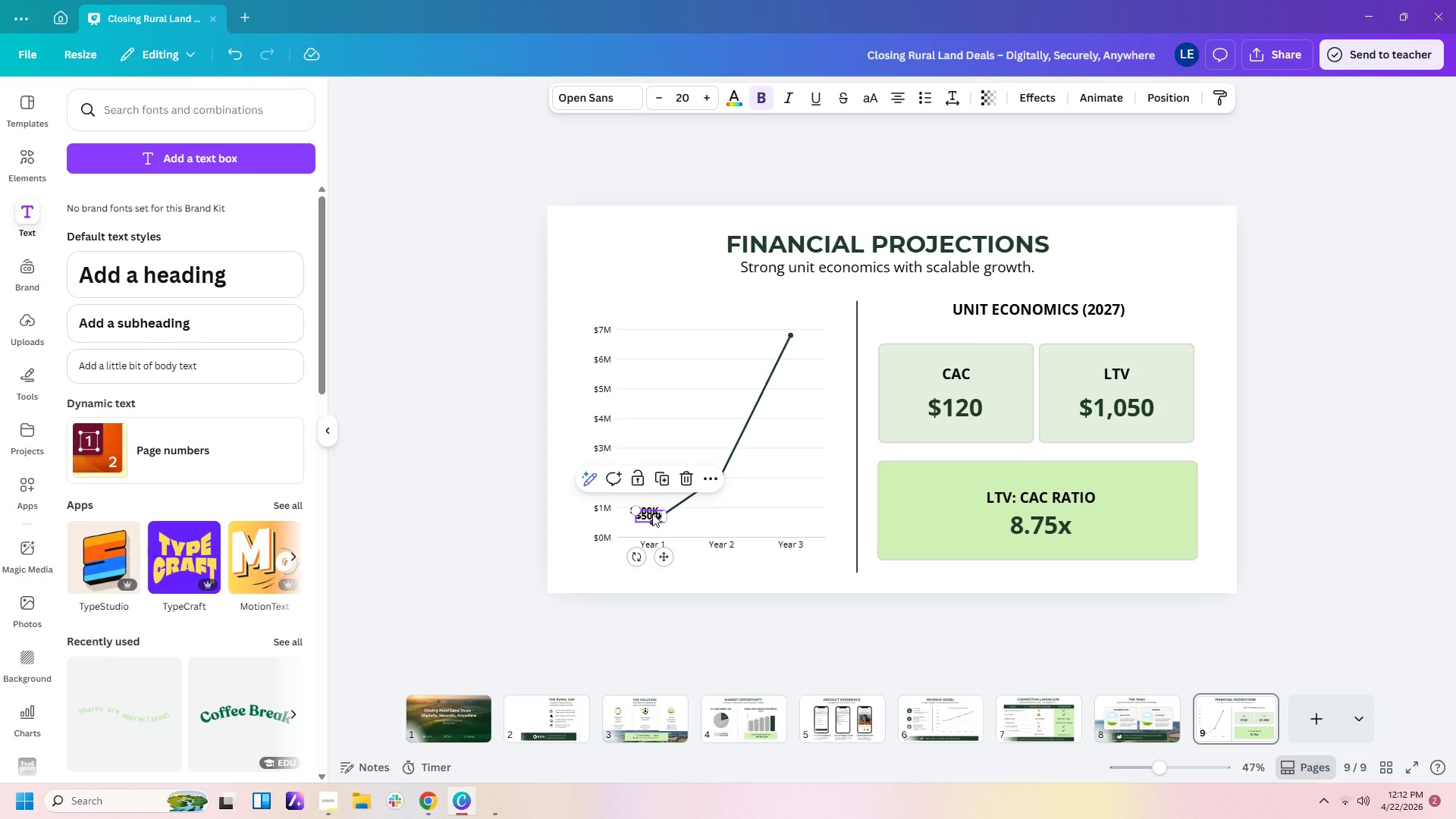 
left_click_drag(start_coordinate=[652, 513], to_coordinate=[707, 464])
 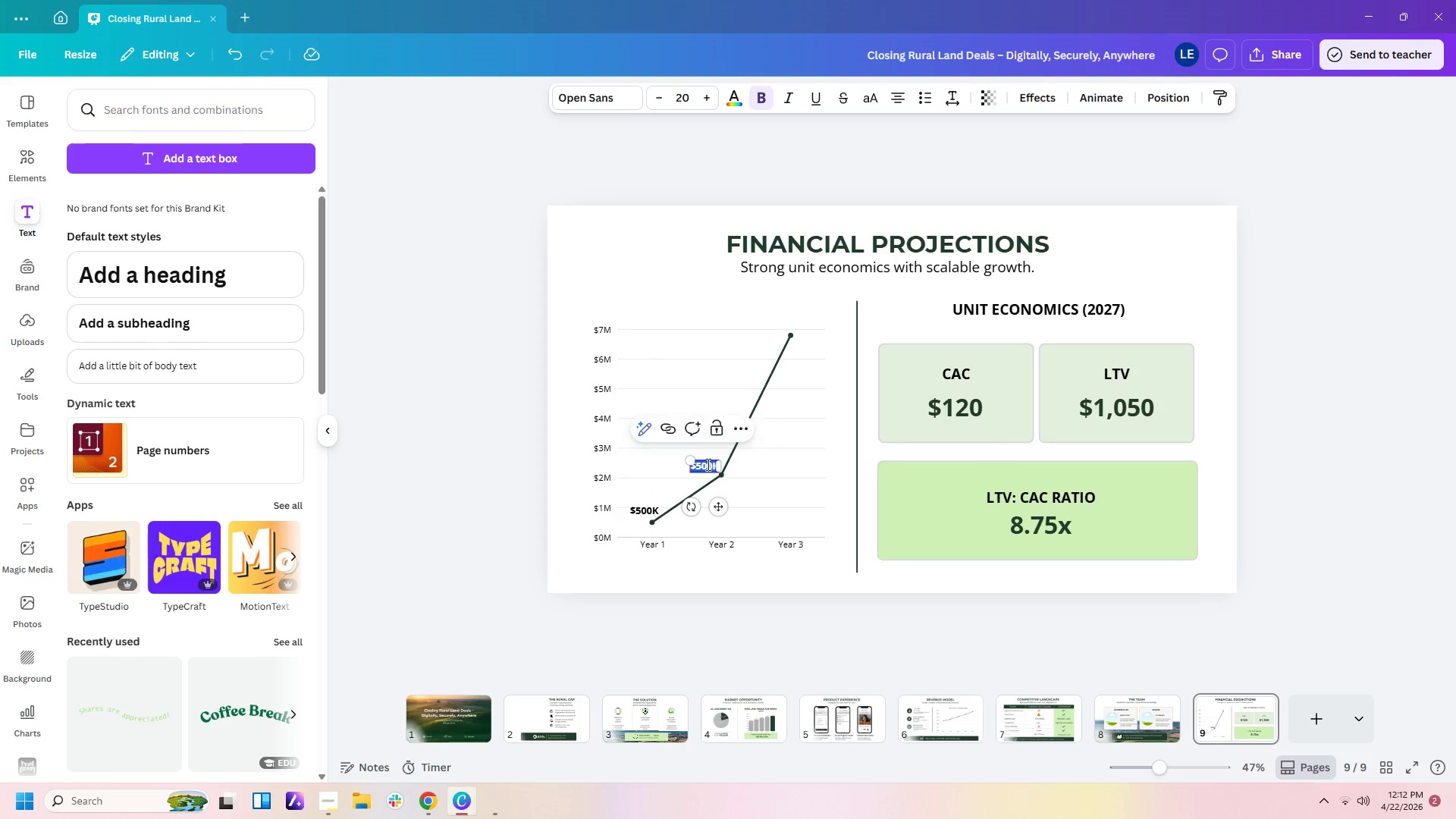 
double_click([707, 464])
 